 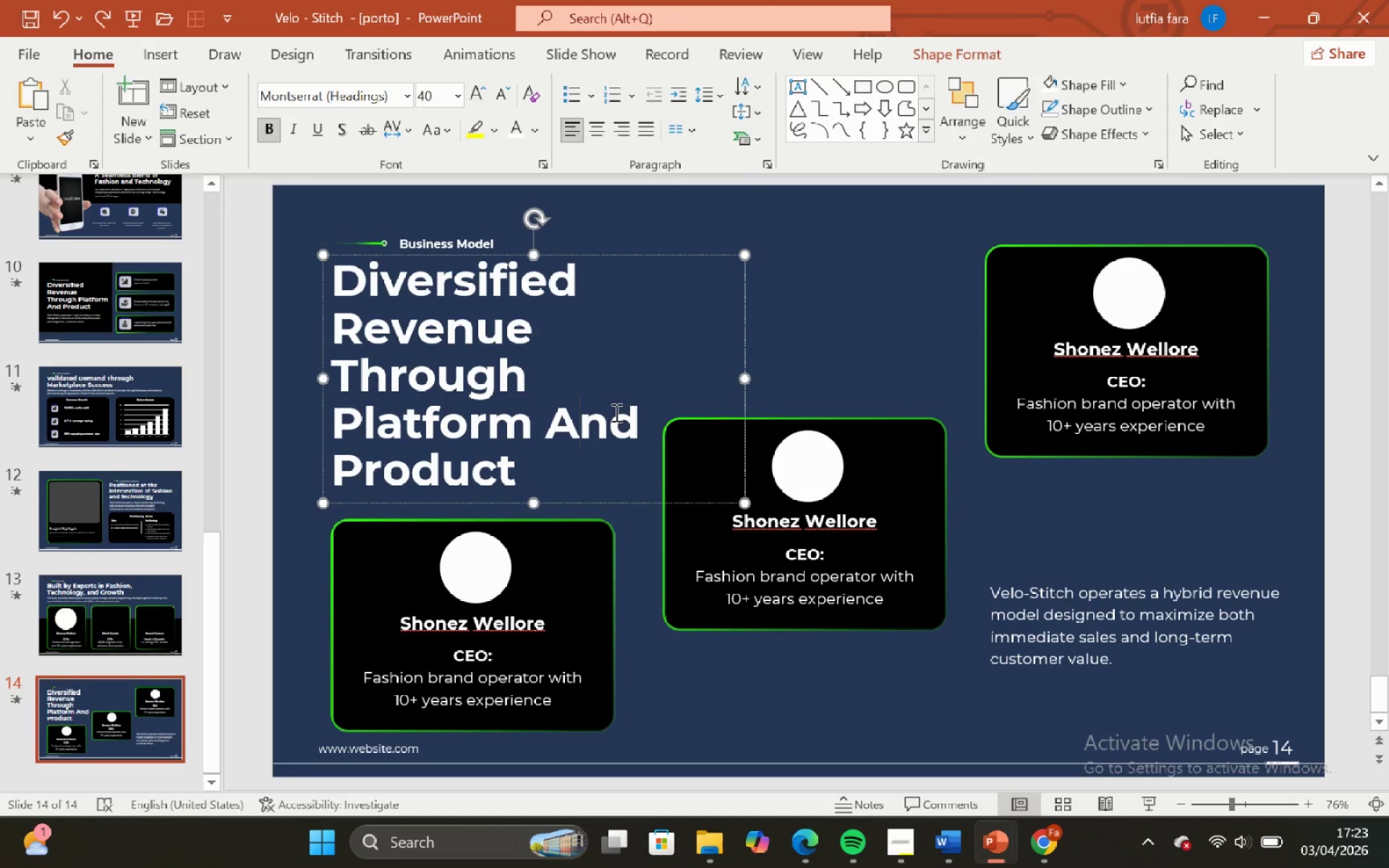 
left_click_drag(start_coordinate=[739, 378], to_coordinate=[633, 396])
 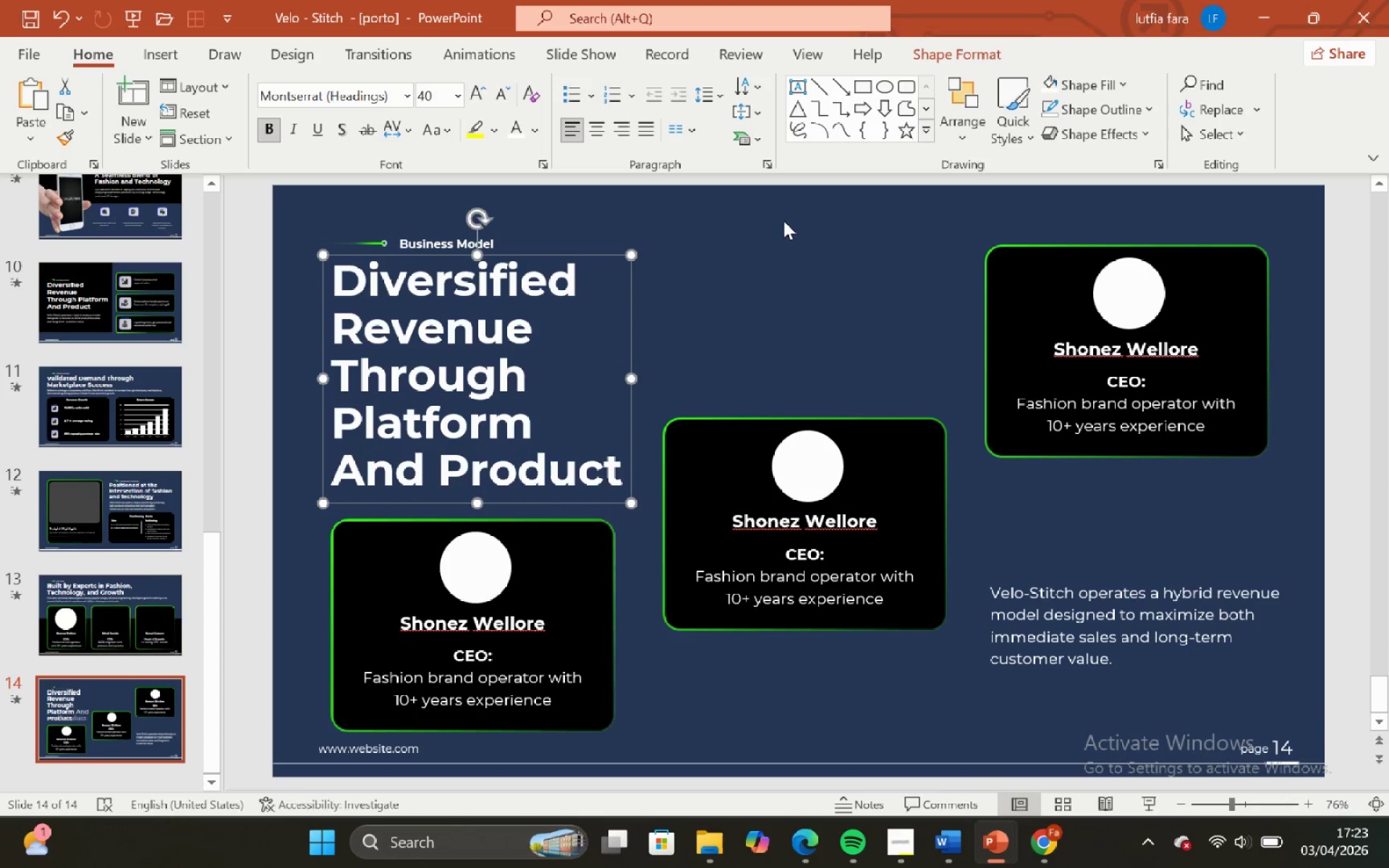 
left_click([783, 221])
 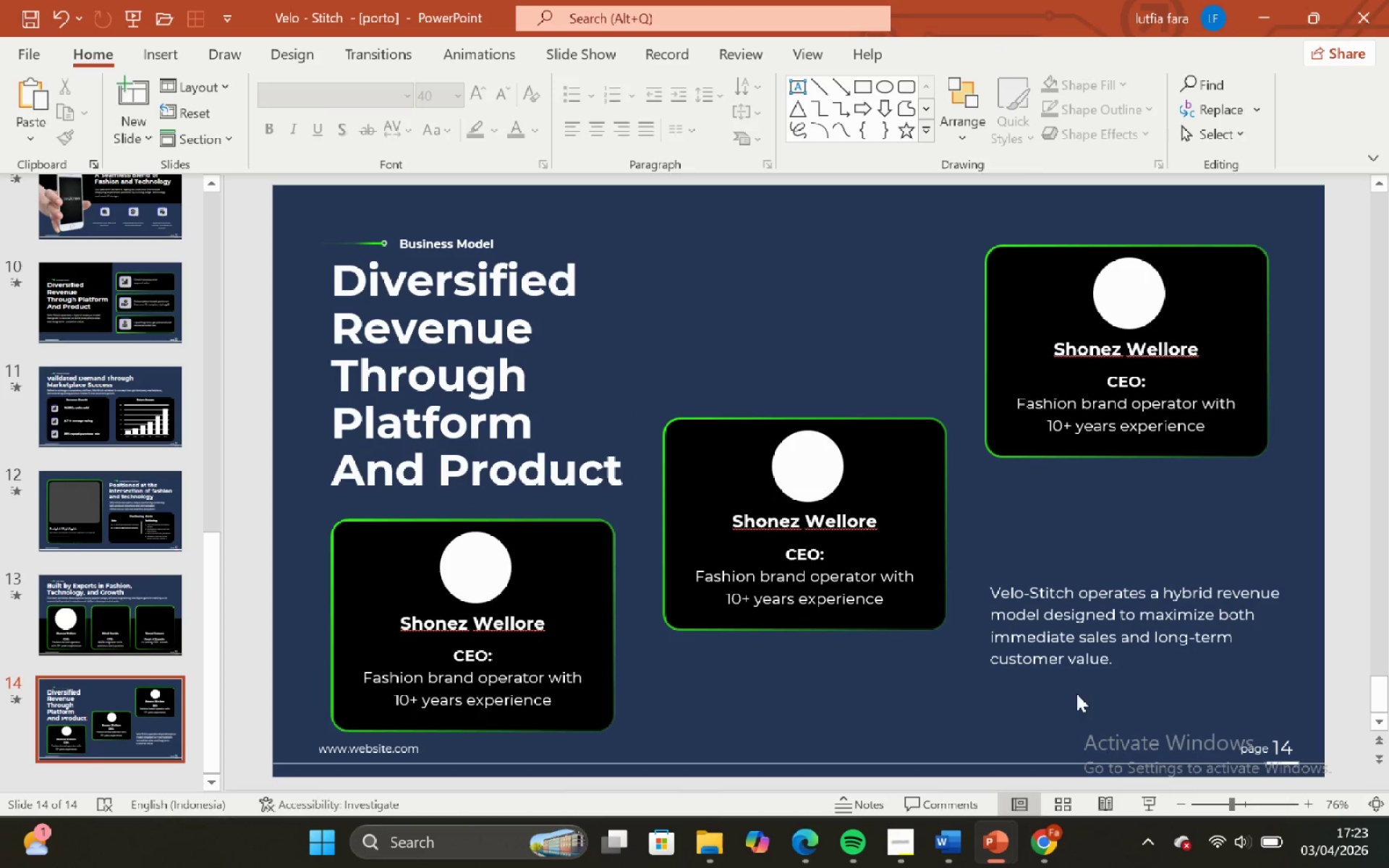 
left_click([1072, 675])
 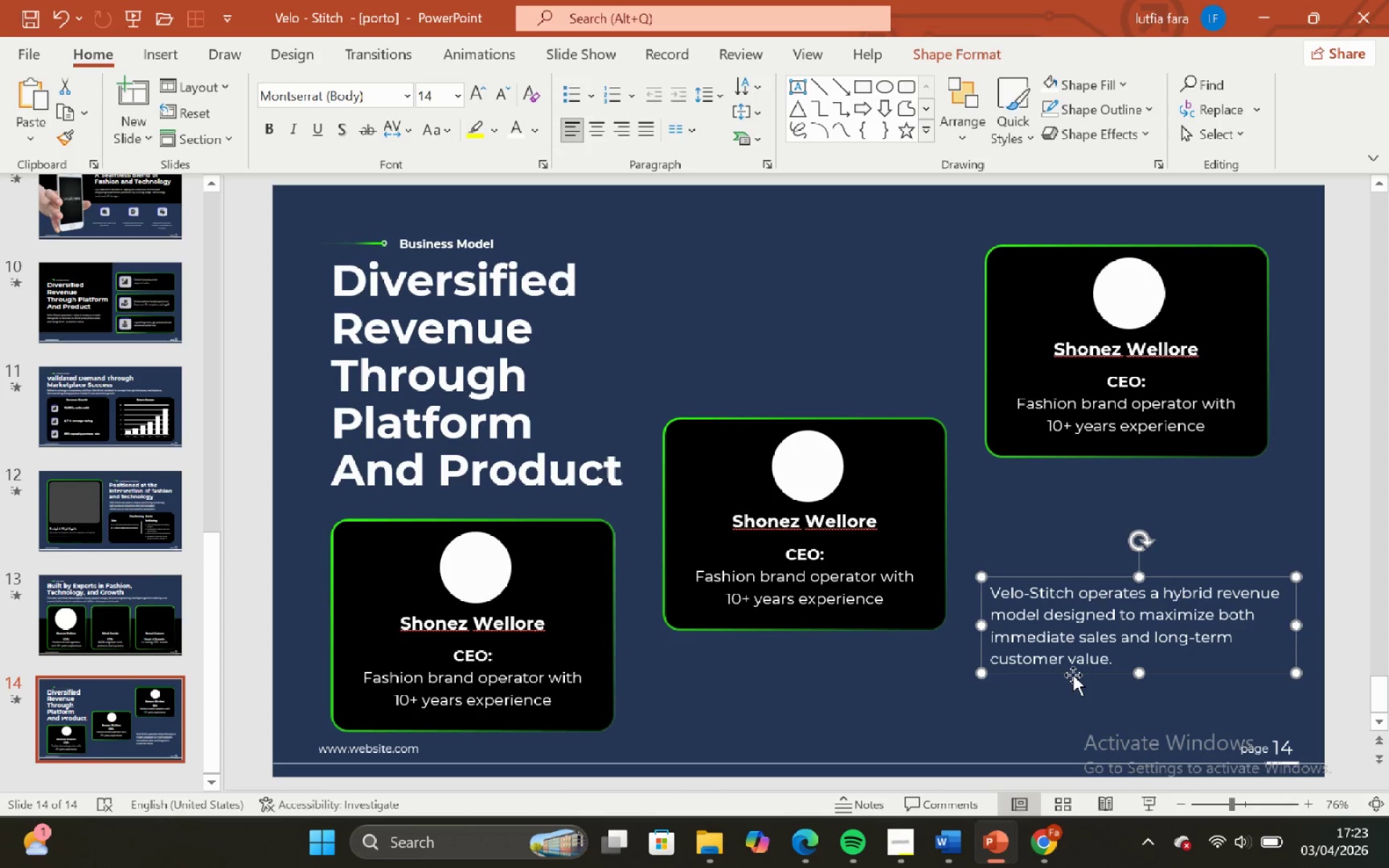 
left_click_drag(start_coordinate=[1073, 675], to_coordinate=[1071, 702])
 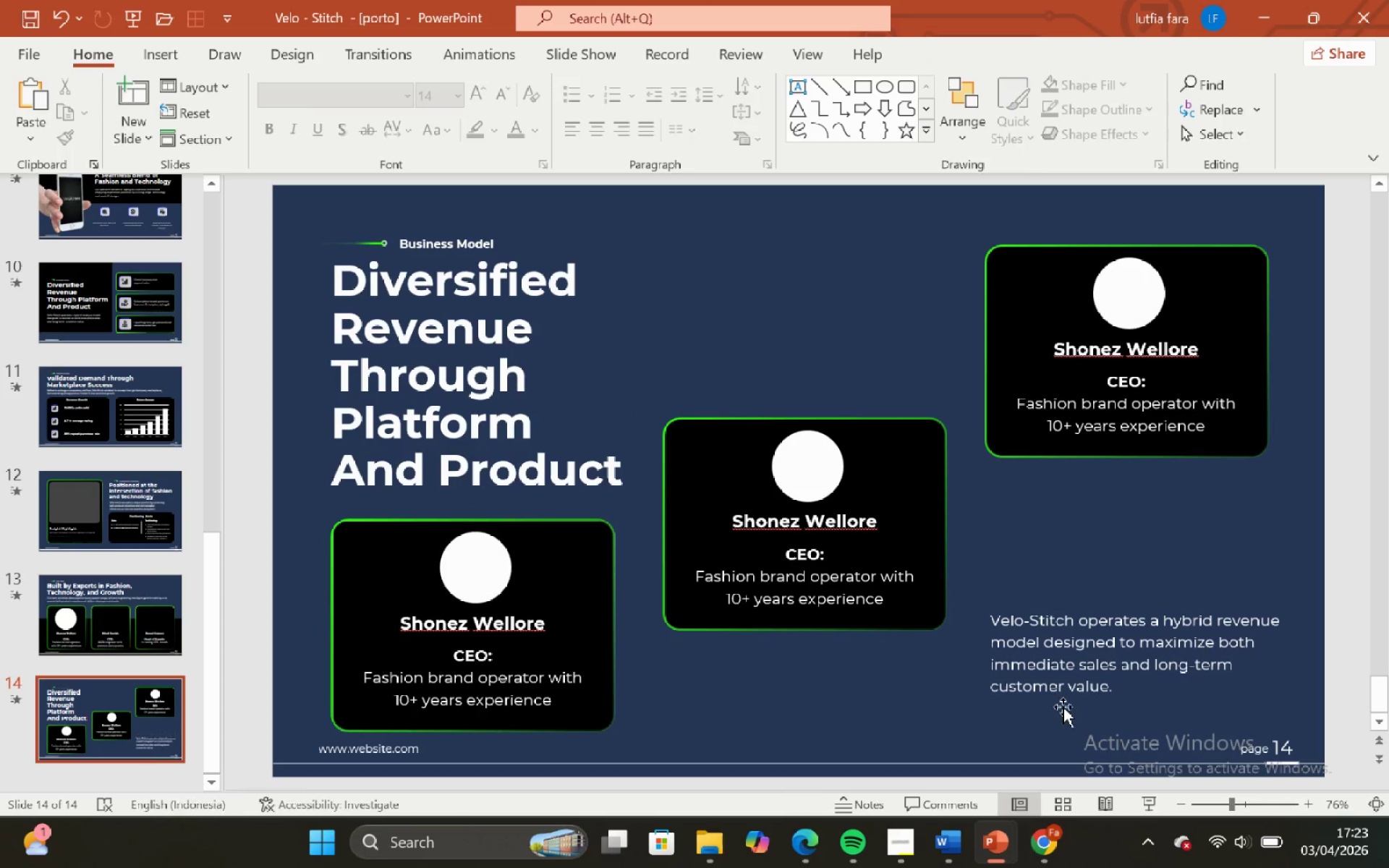 
hold_key(key=ShiftLeft, duration=1.39)
 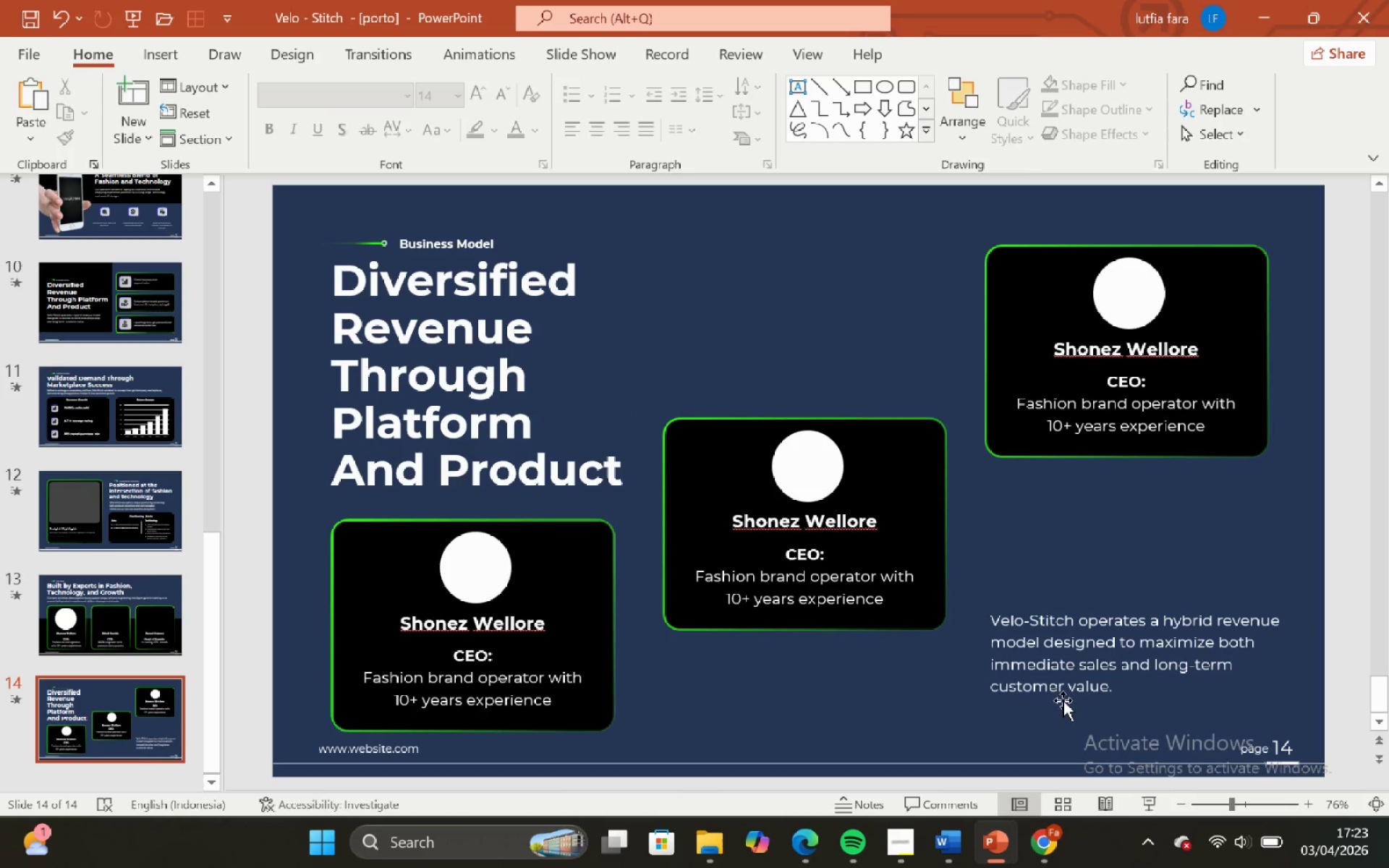 
double_click([1063, 700])
 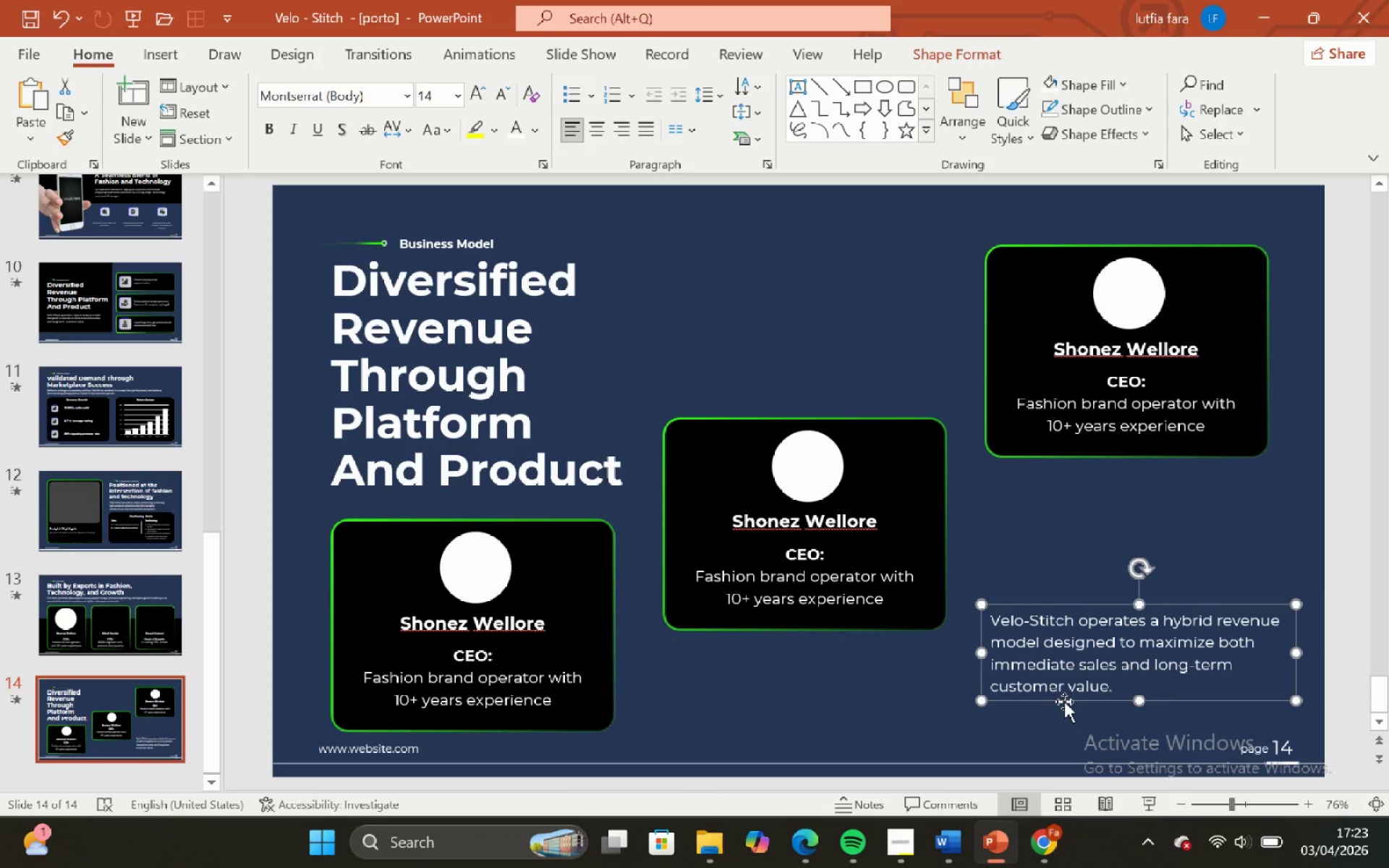 
left_click_drag(start_coordinate=[1064, 702], to_coordinate=[1042, 580])
 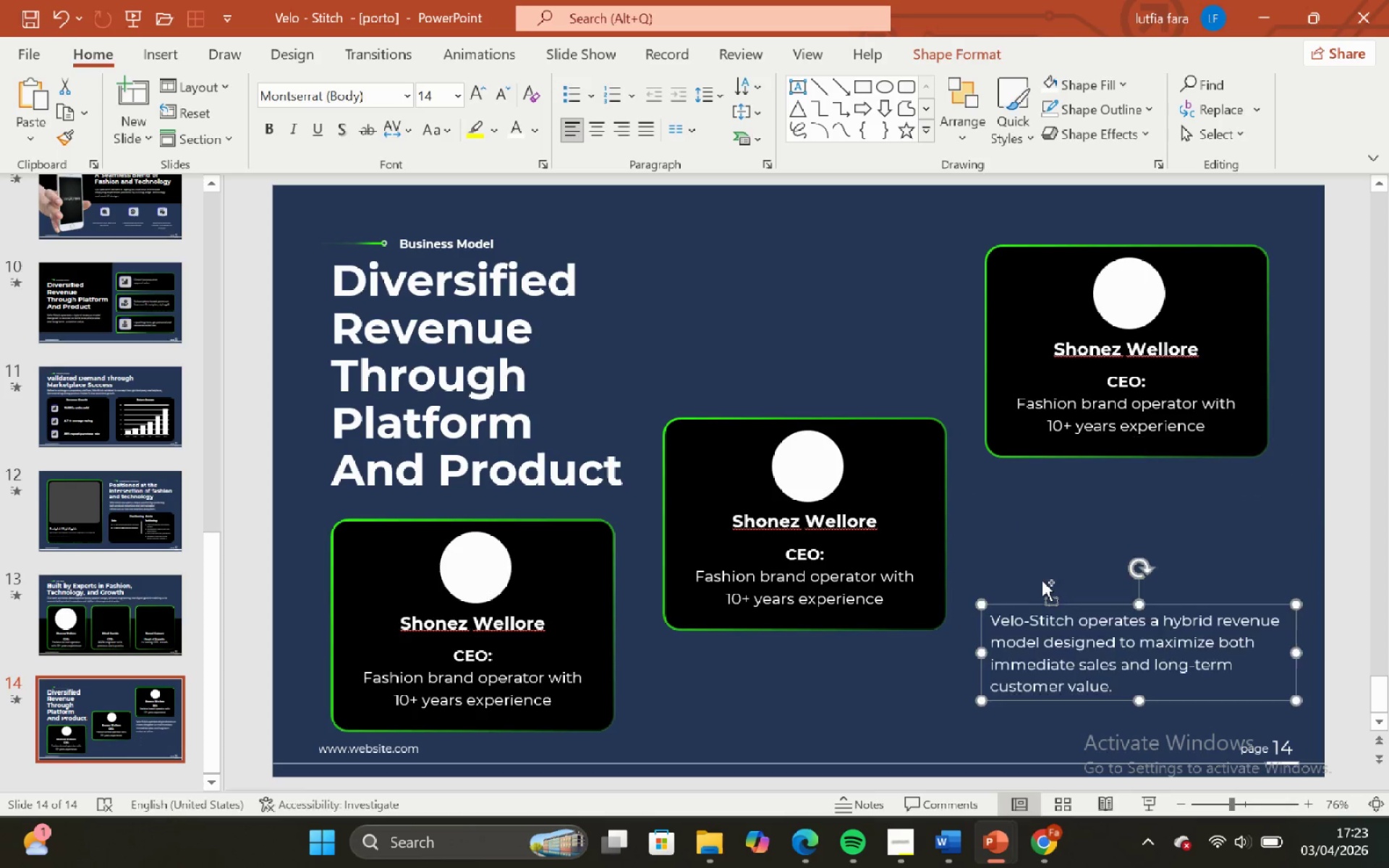 
hold_key(key=ShiftLeft, duration=0.89)
 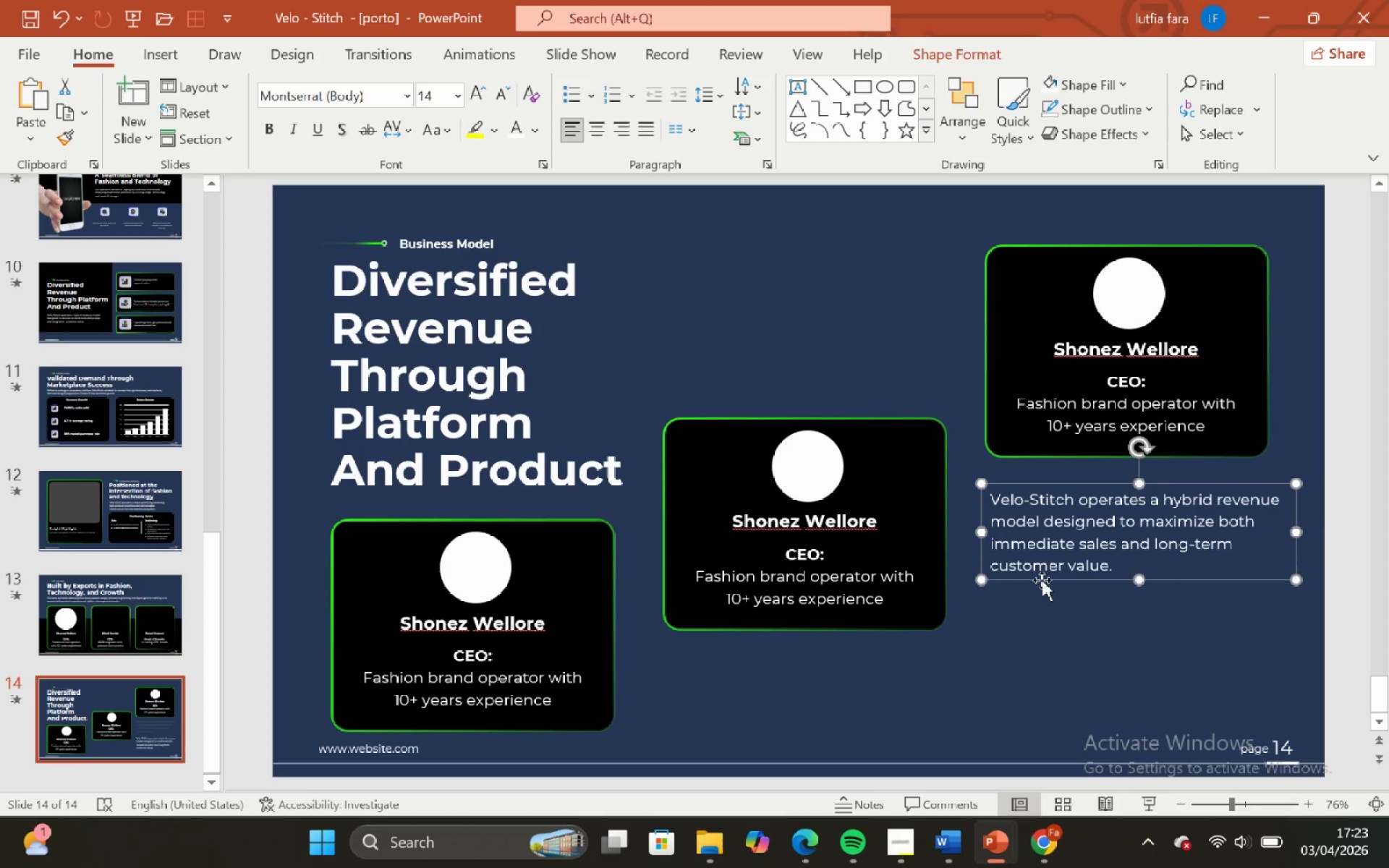 
key(Control+Z)
 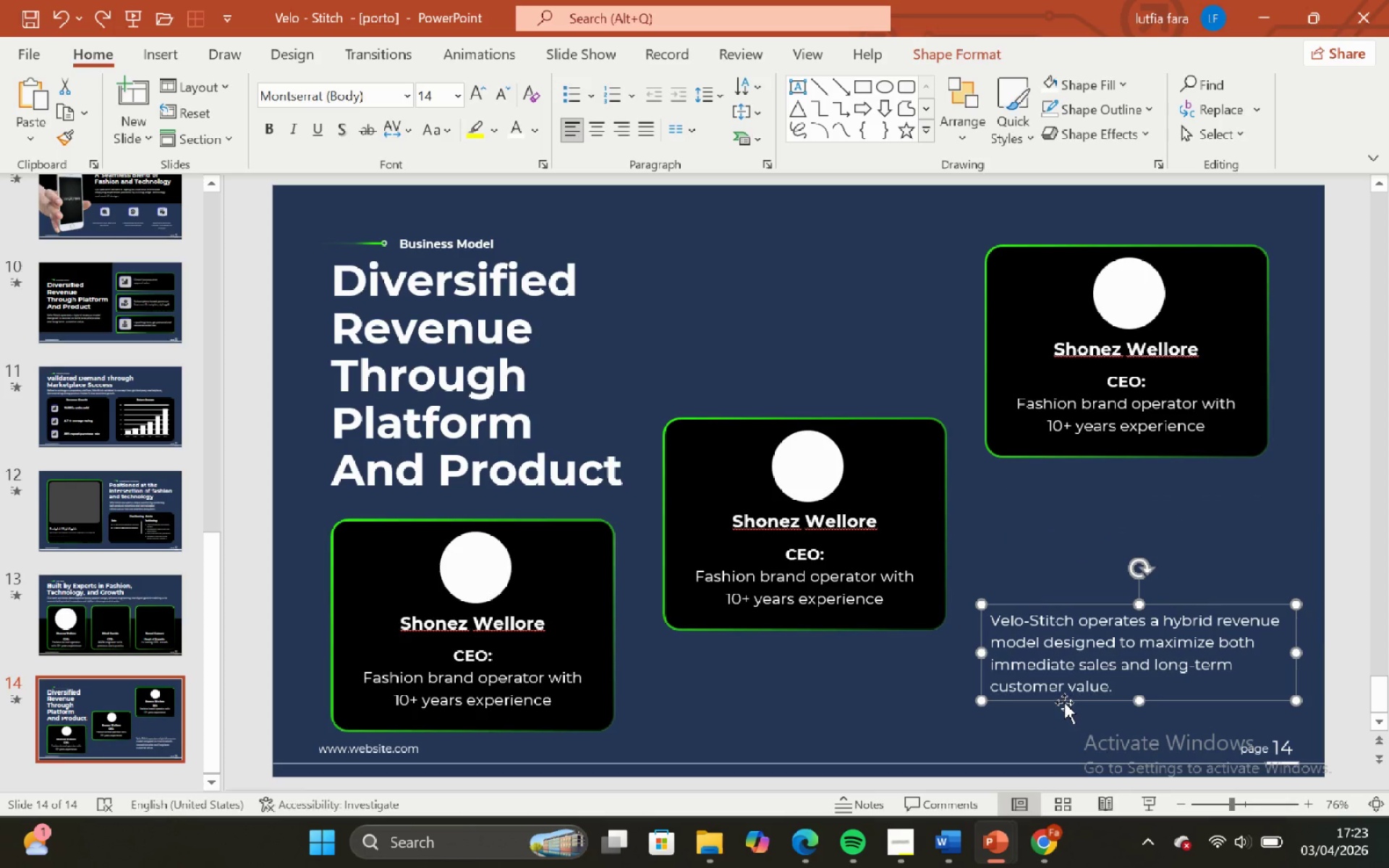 
hold_key(key=ShiftLeft, duration=0.91)
left_click_drag(start_coordinate=[1063, 700], to_coordinate=[1068, 723])
 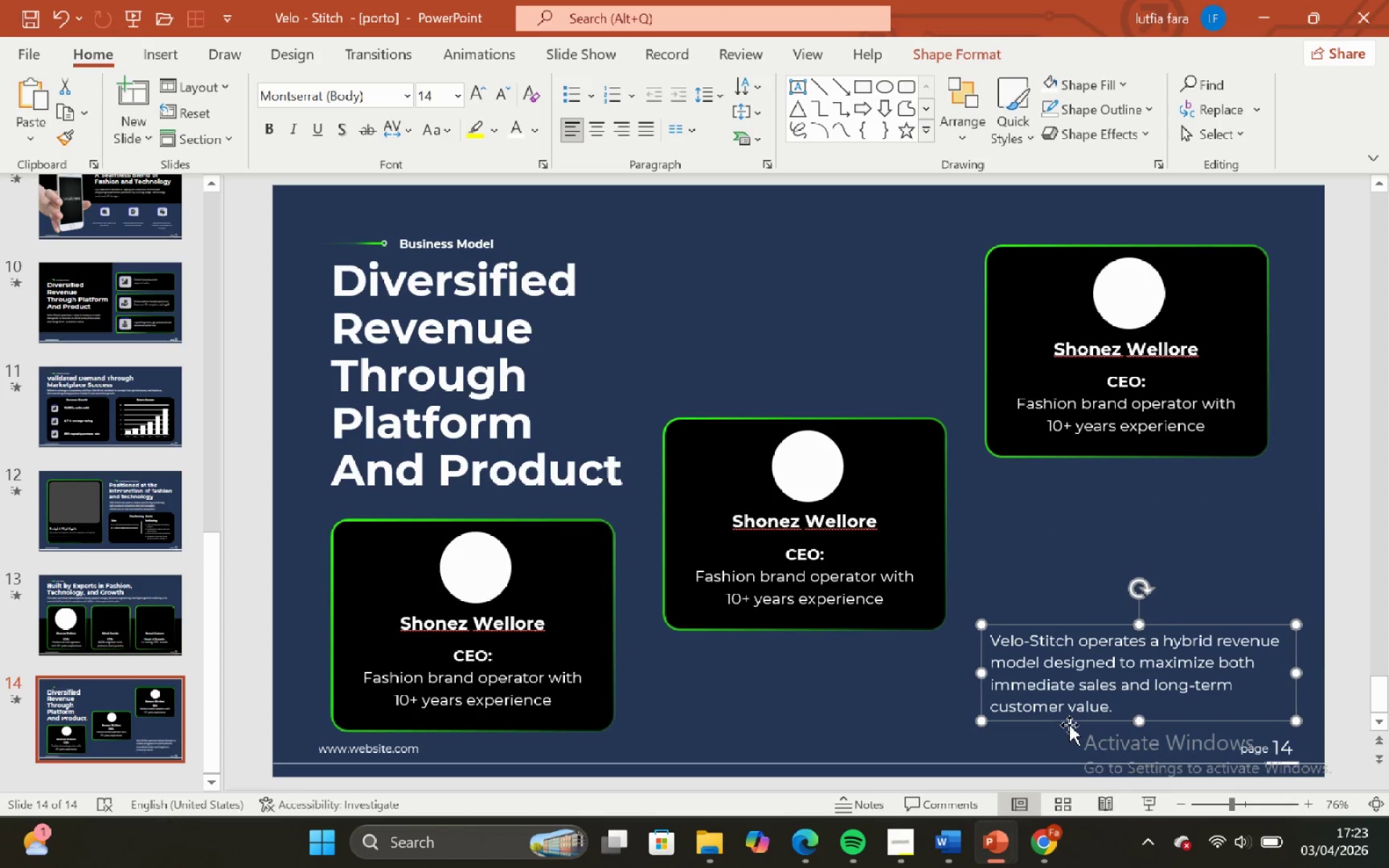 
left_click_drag(start_coordinate=[1069, 725], to_coordinate=[782, 737])
 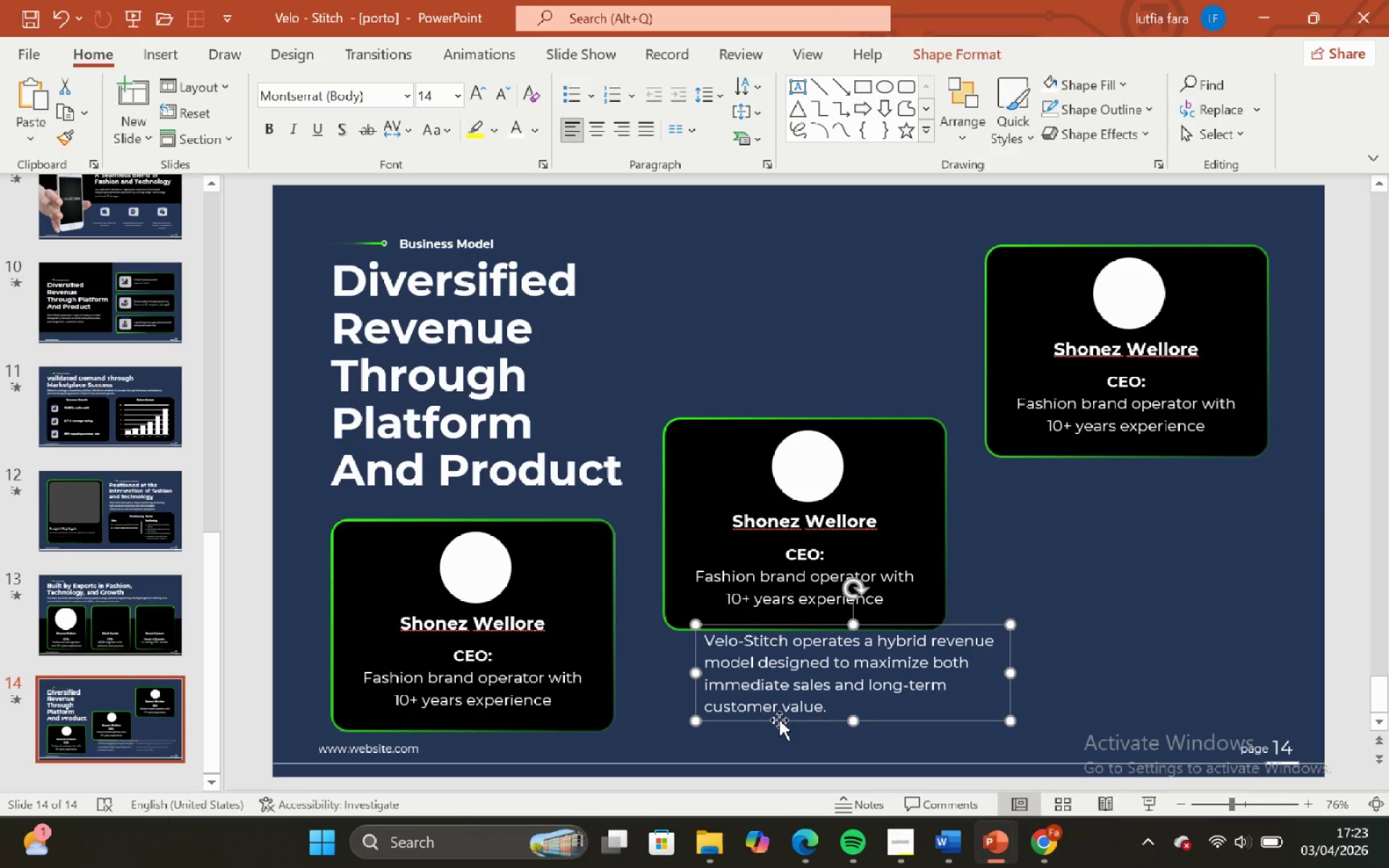 
hold_key(key=ShiftLeft, duration=0.89)
 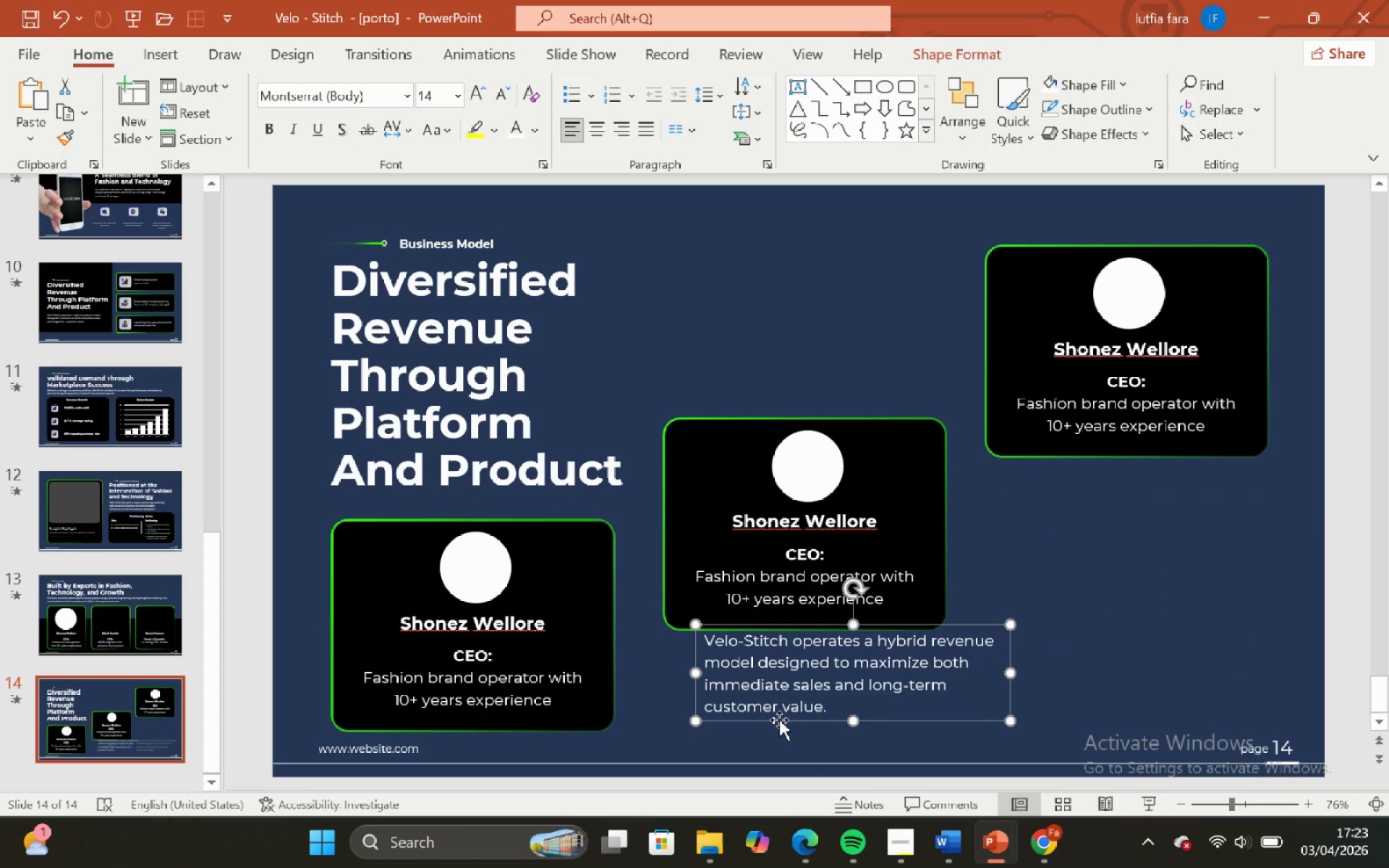 
left_click_drag(start_coordinate=[779, 720], to_coordinate=[768, 744])
 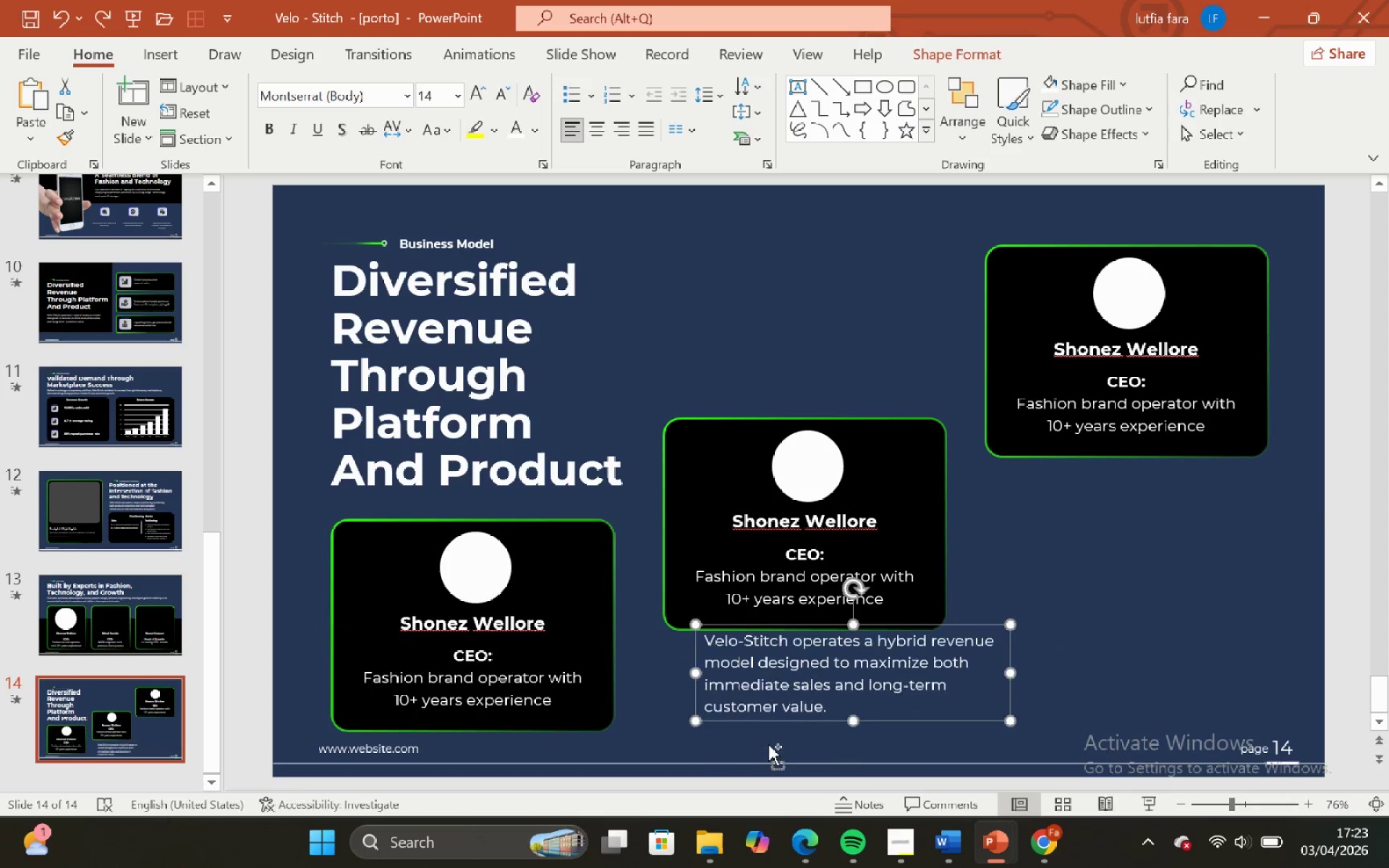 
hold_key(key=ShiftLeft, duration=0.89)
 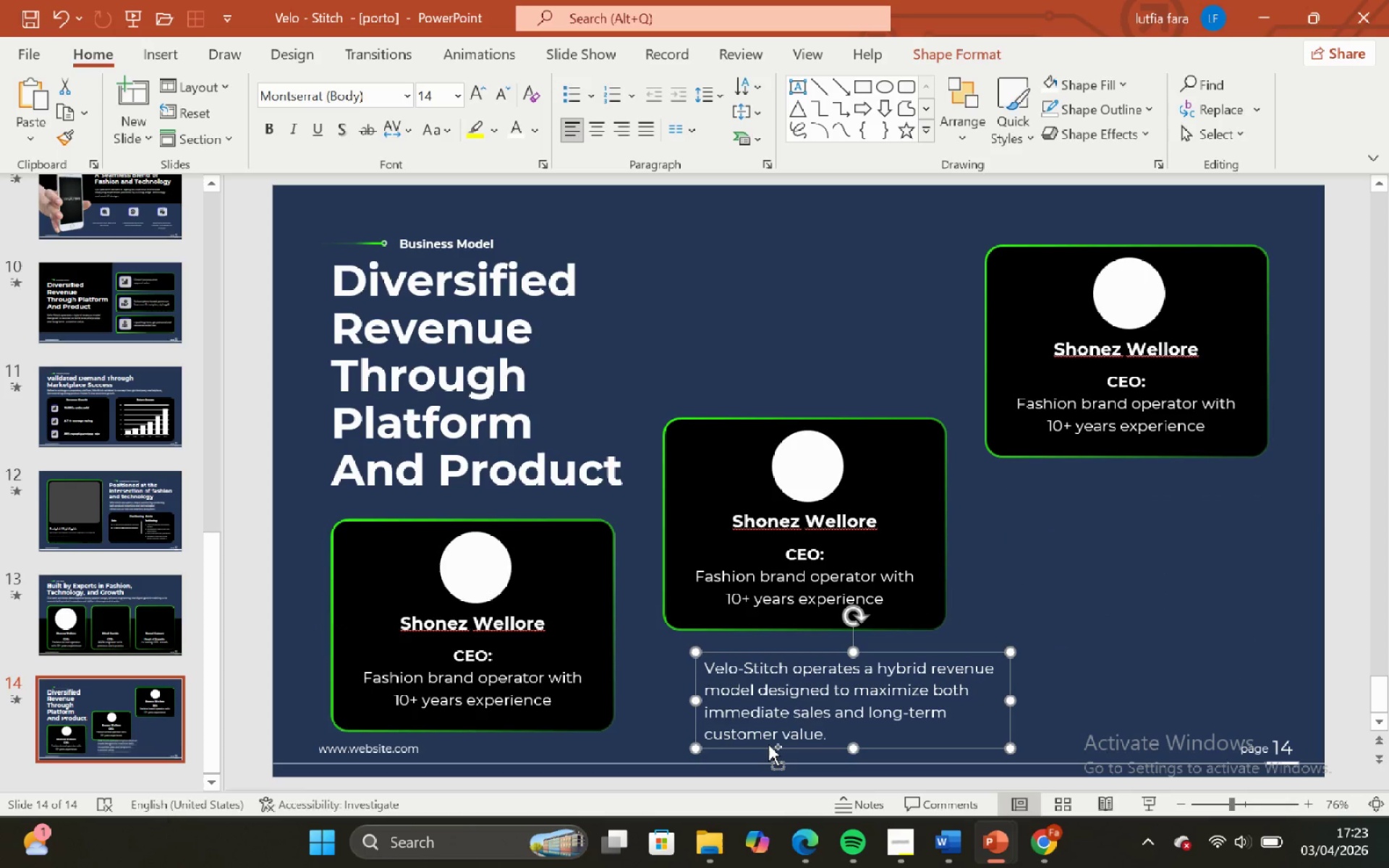 
key(Control+Z)
 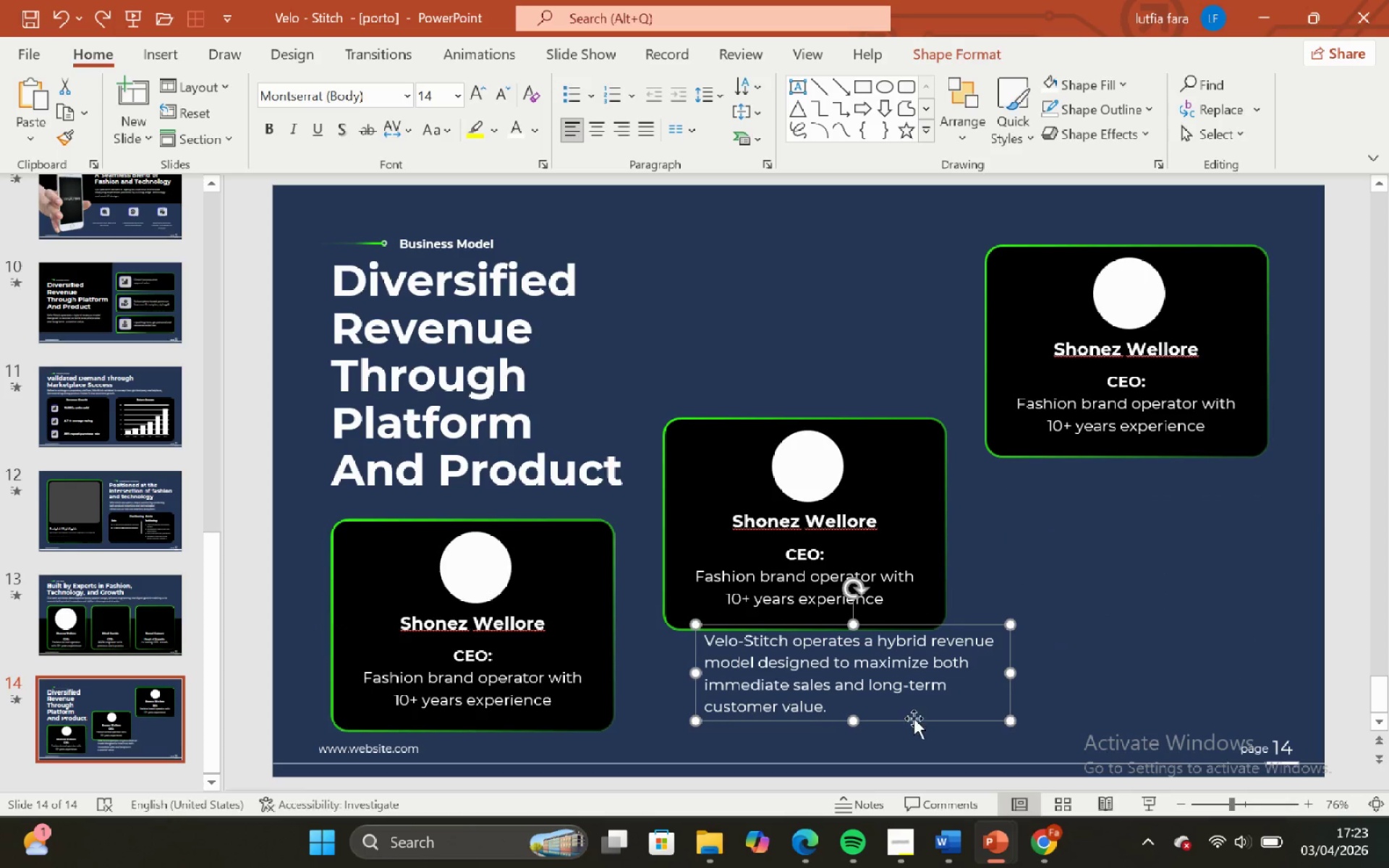 
hold_key(key=ShiftLeft, duration=0.8)
left_click_drag(start_coordinate=[914, 722], to_coordinate=[1147, 641])
 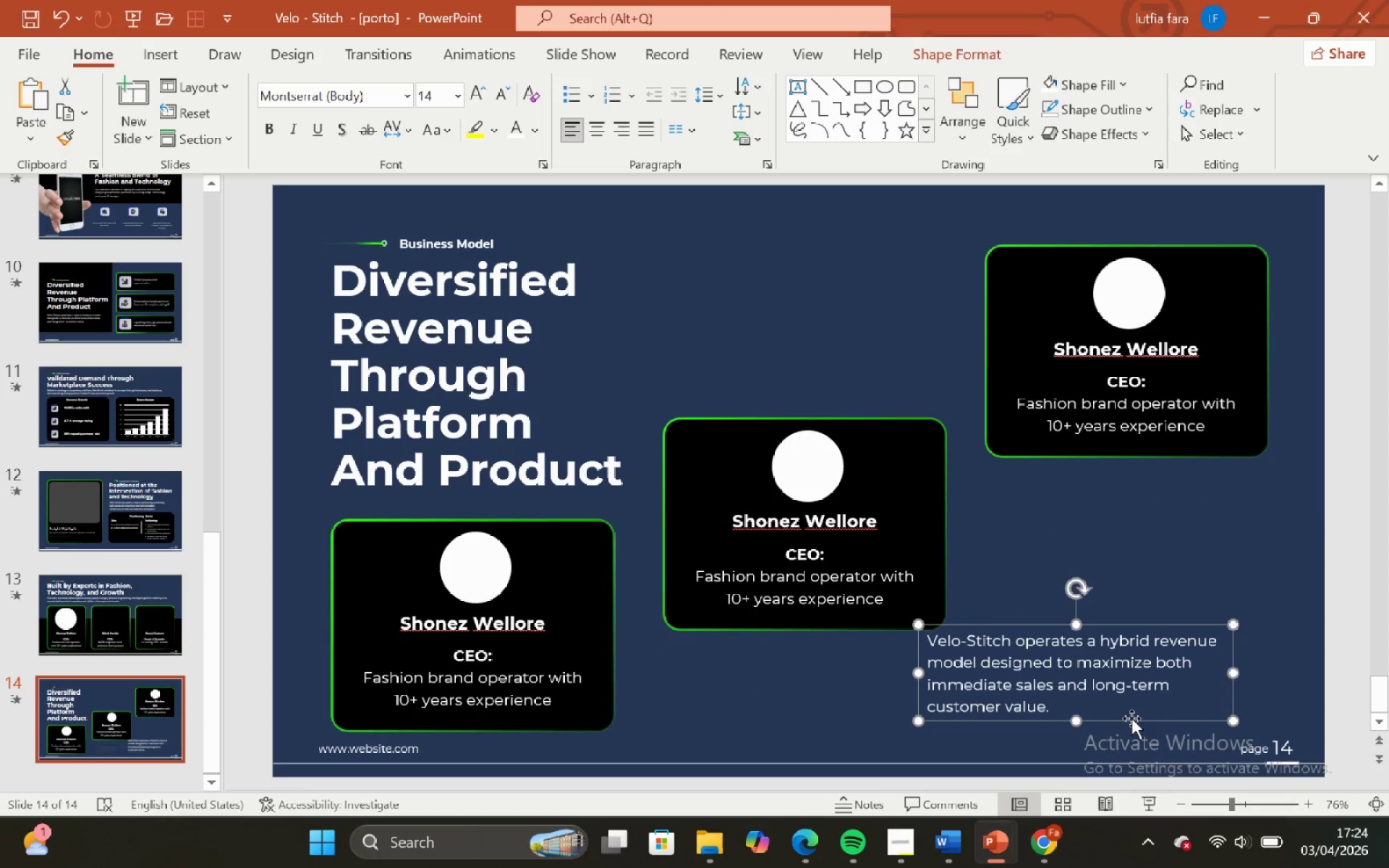 
hold_key(key=ShiftLeft, duration=0.48)
left_click_drag(start_coordinate=[1131, 720], to_coordinate=[1140, 594])
 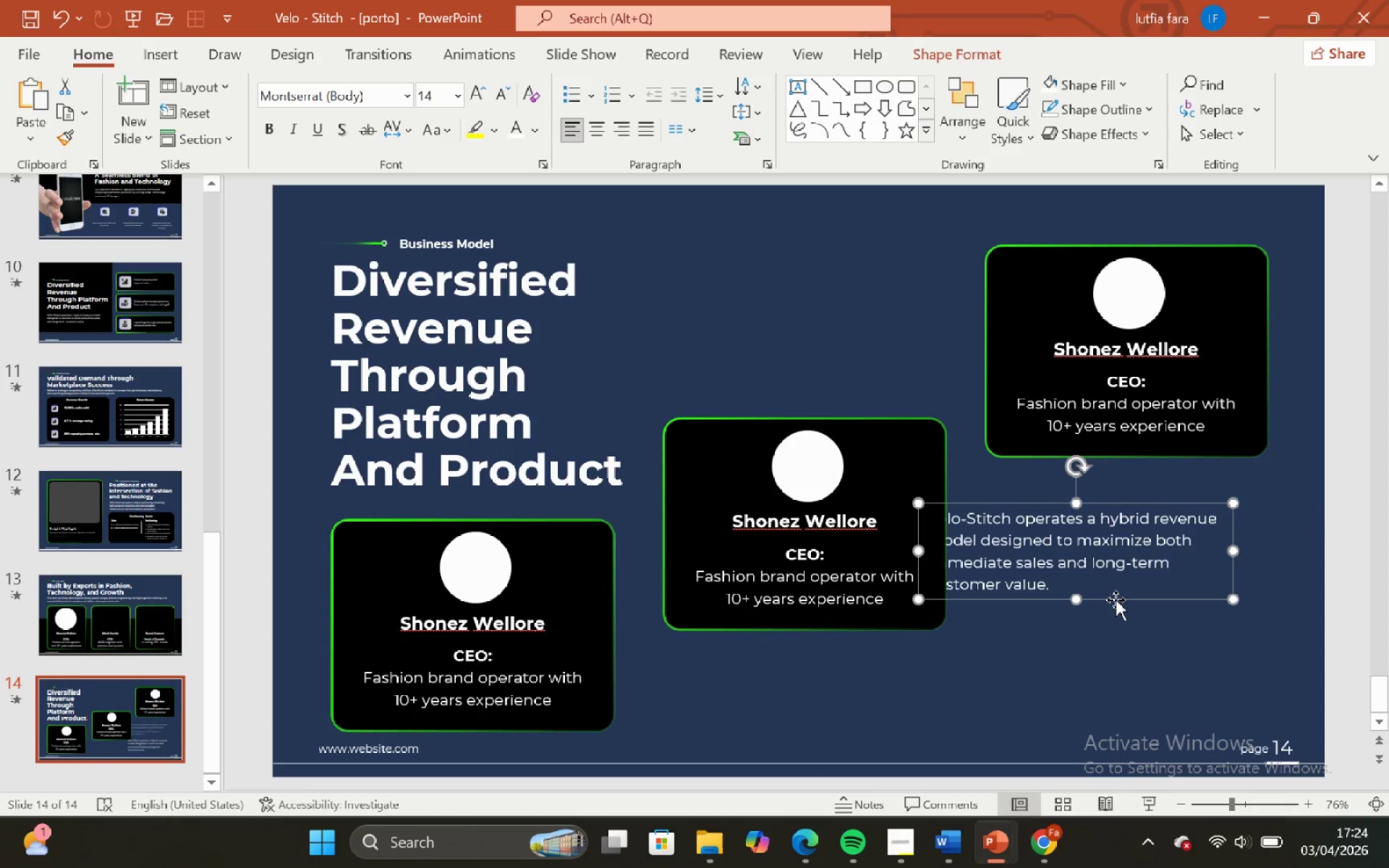 
hold_key(key=ShiftLeft, duration=1.66)
left_click_drag(start_coordinate=[1117, 600], to_coordinate=[1186, 579])
 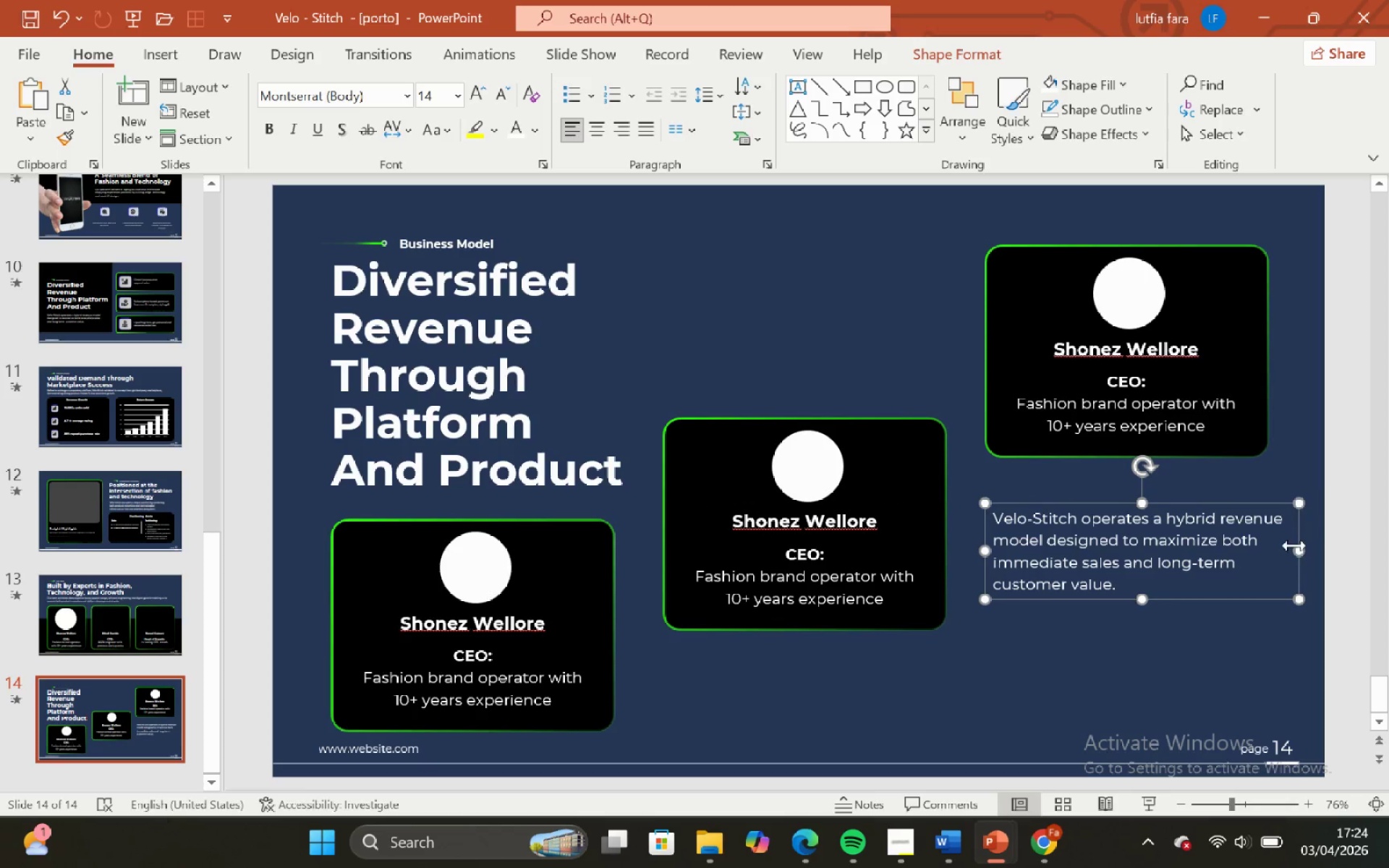 
left_click_drag(start_coordinate=[1295, 546], to_coordinate=[1270, 553])
 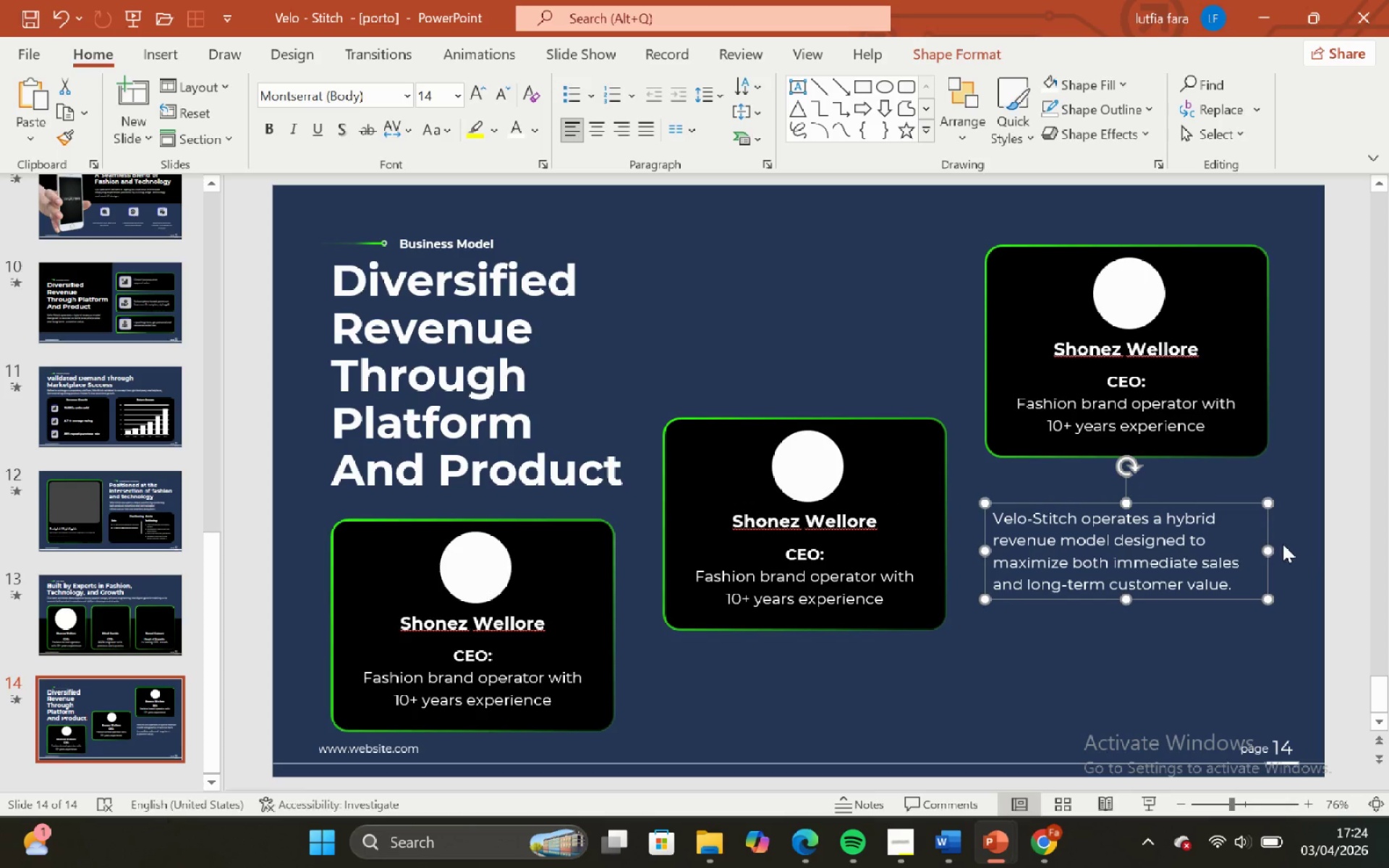 
left_click([1283, 544])
 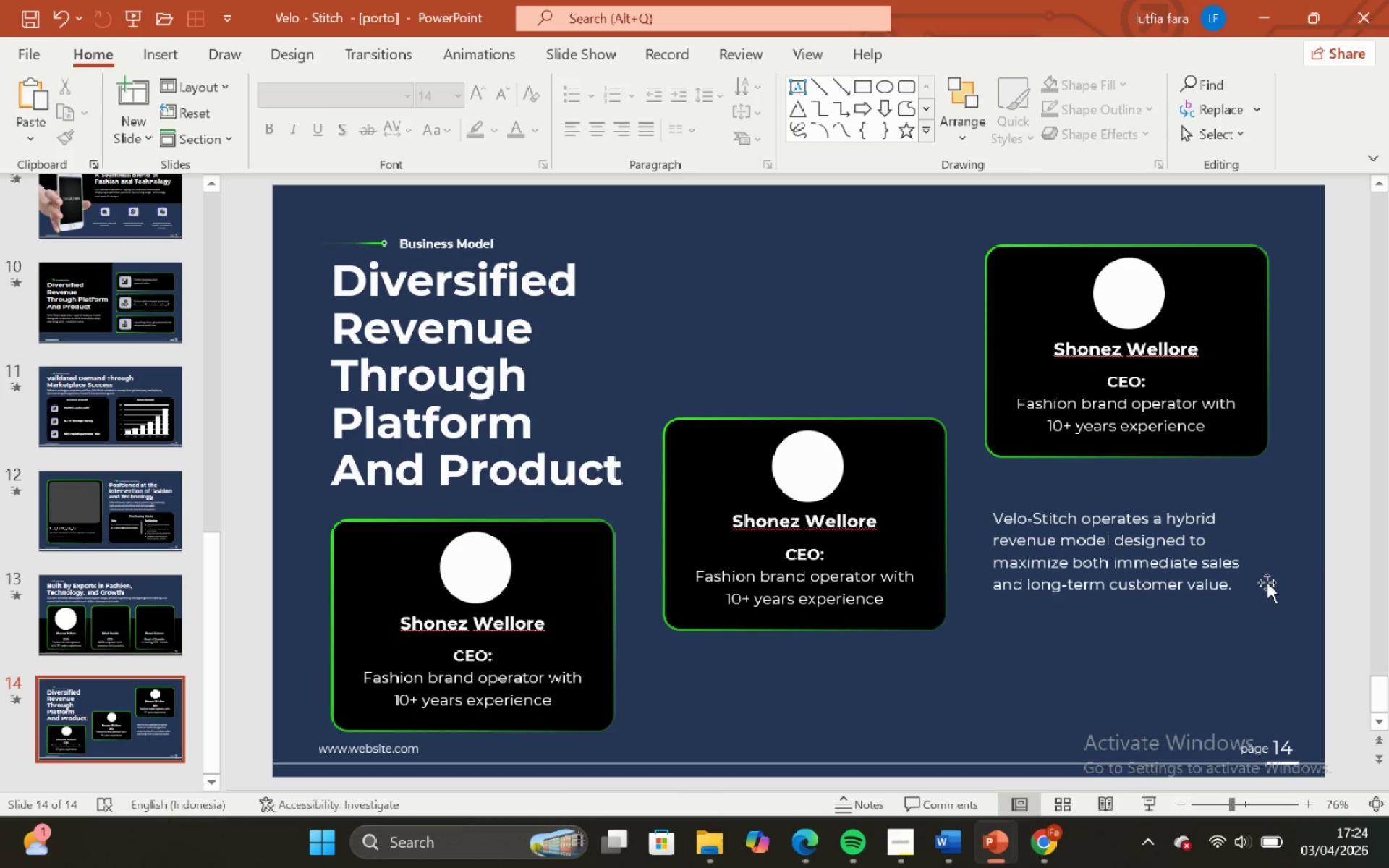 
left_click([1267, 582])
 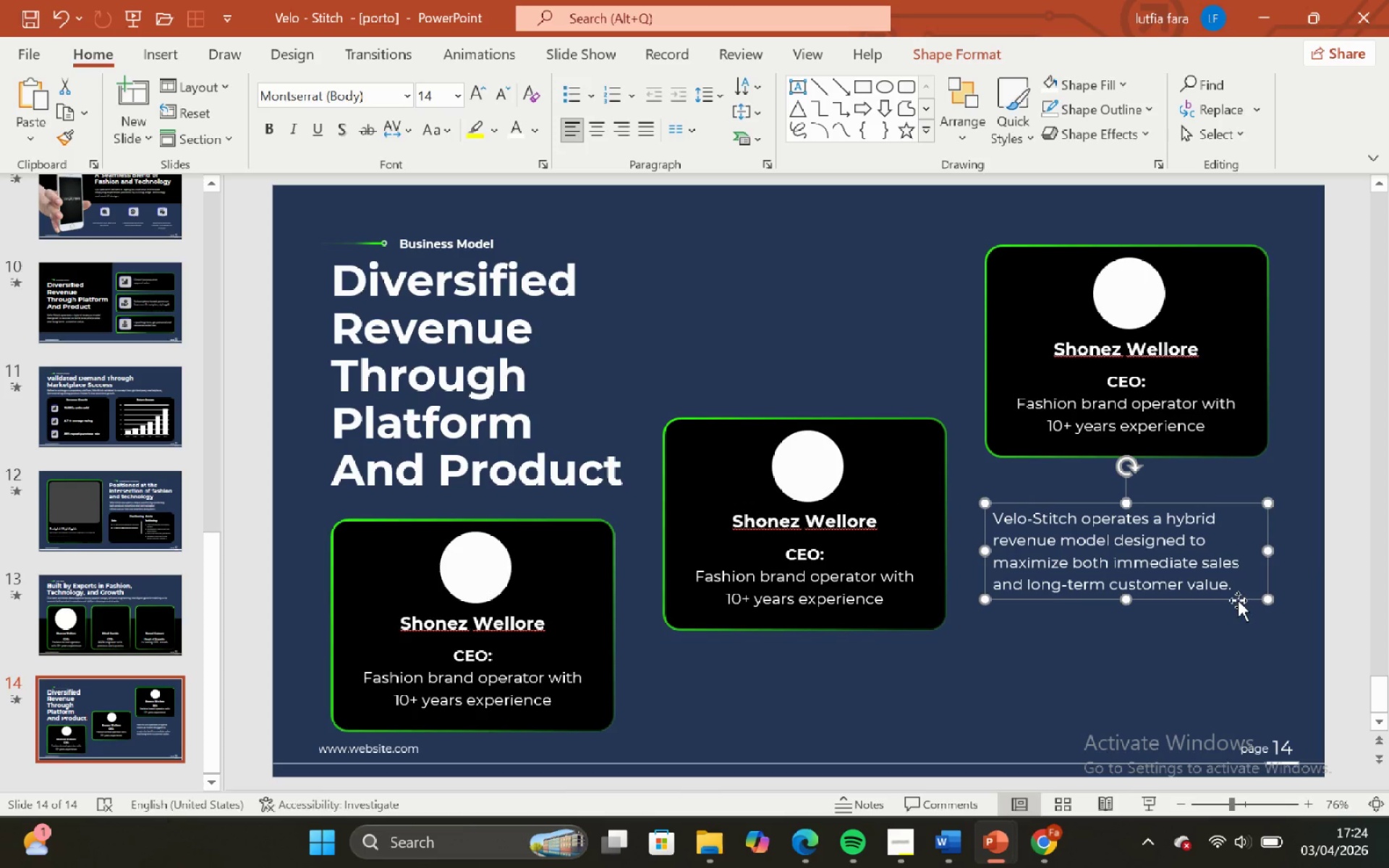 
left_click_drag(start_coordinate=[1238, 600], to_coordinate=[1199, 460])
 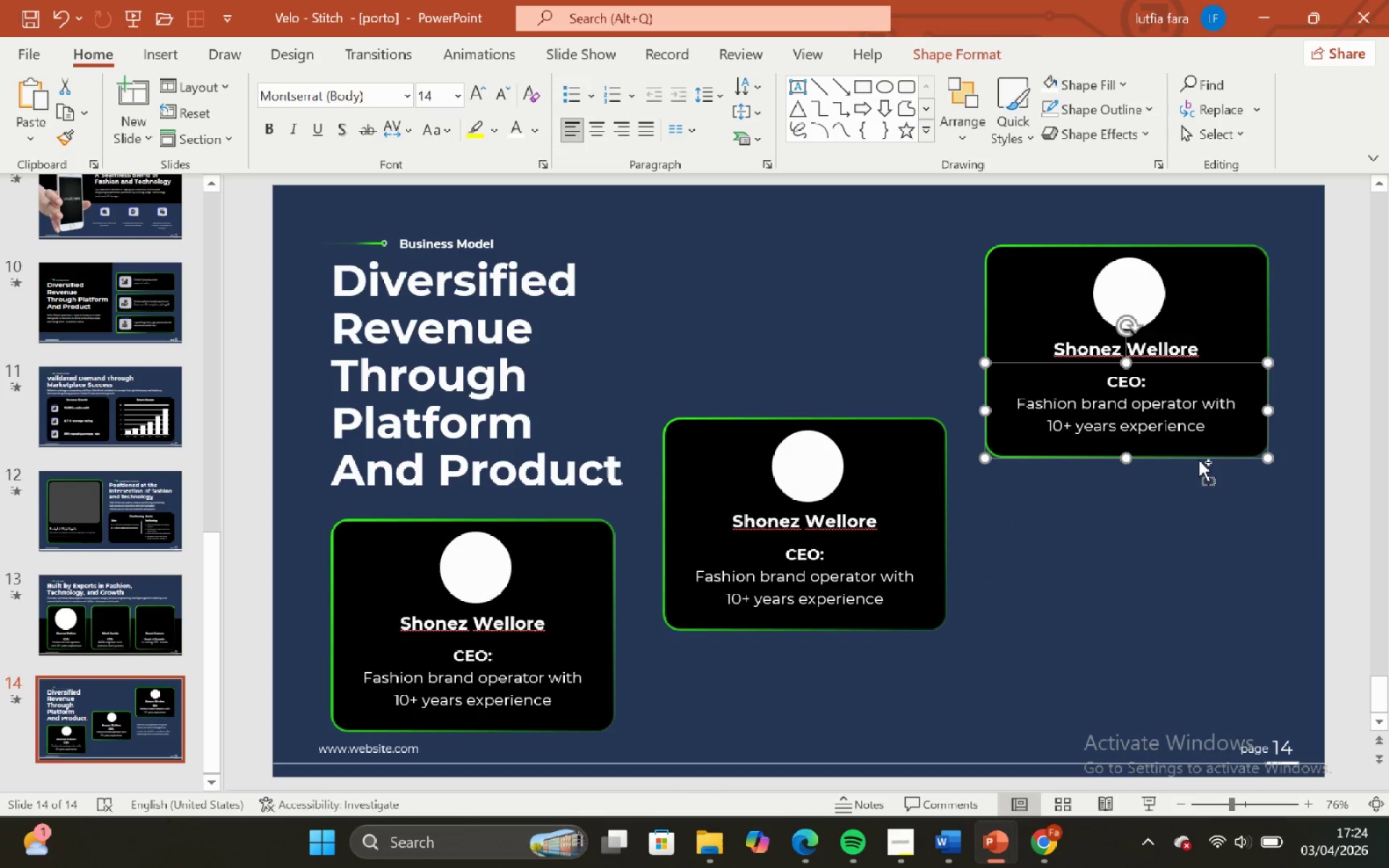 
hold_key(key=ShiftLeft, duration=0.86)
 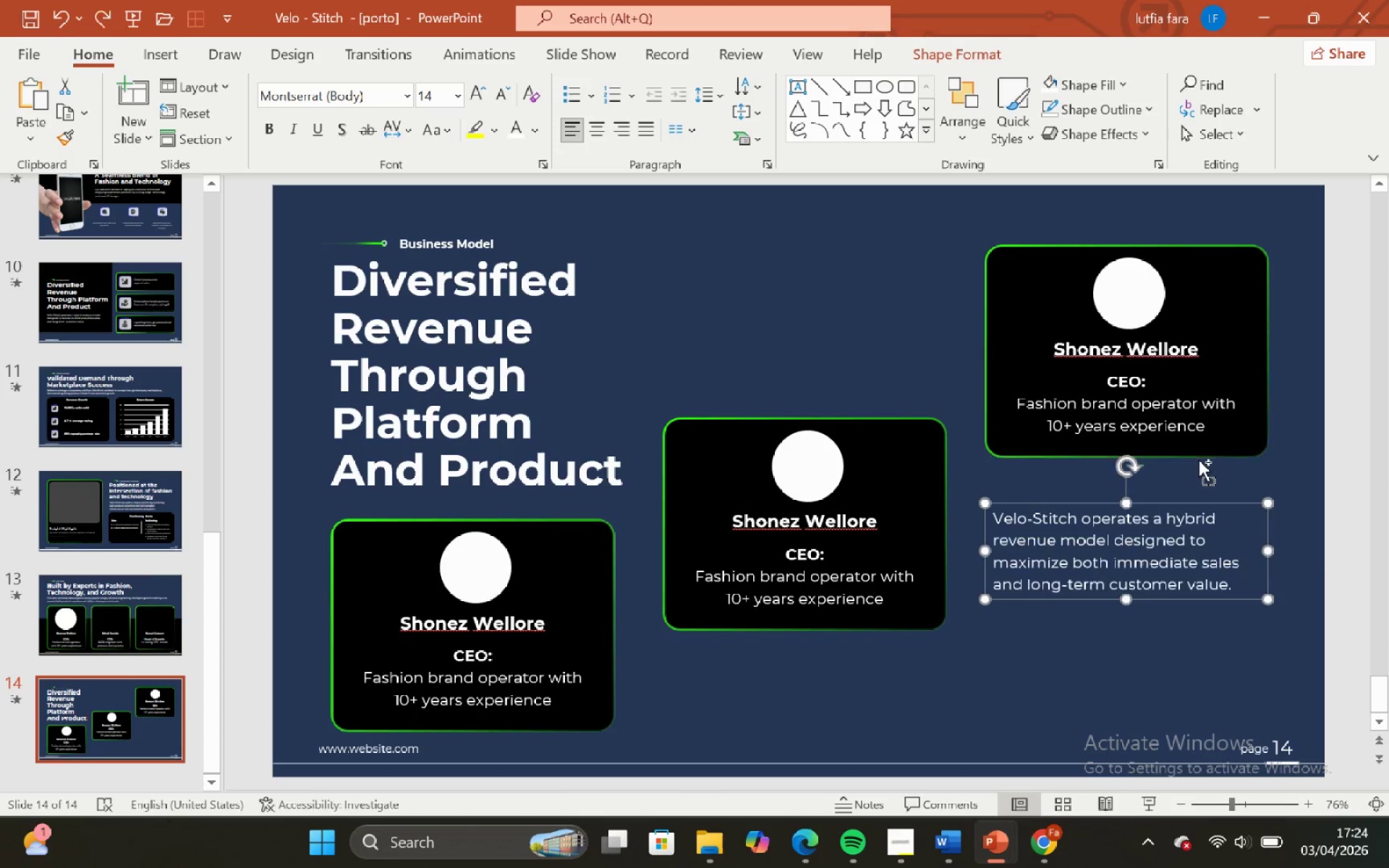 
key(Control+Z)
 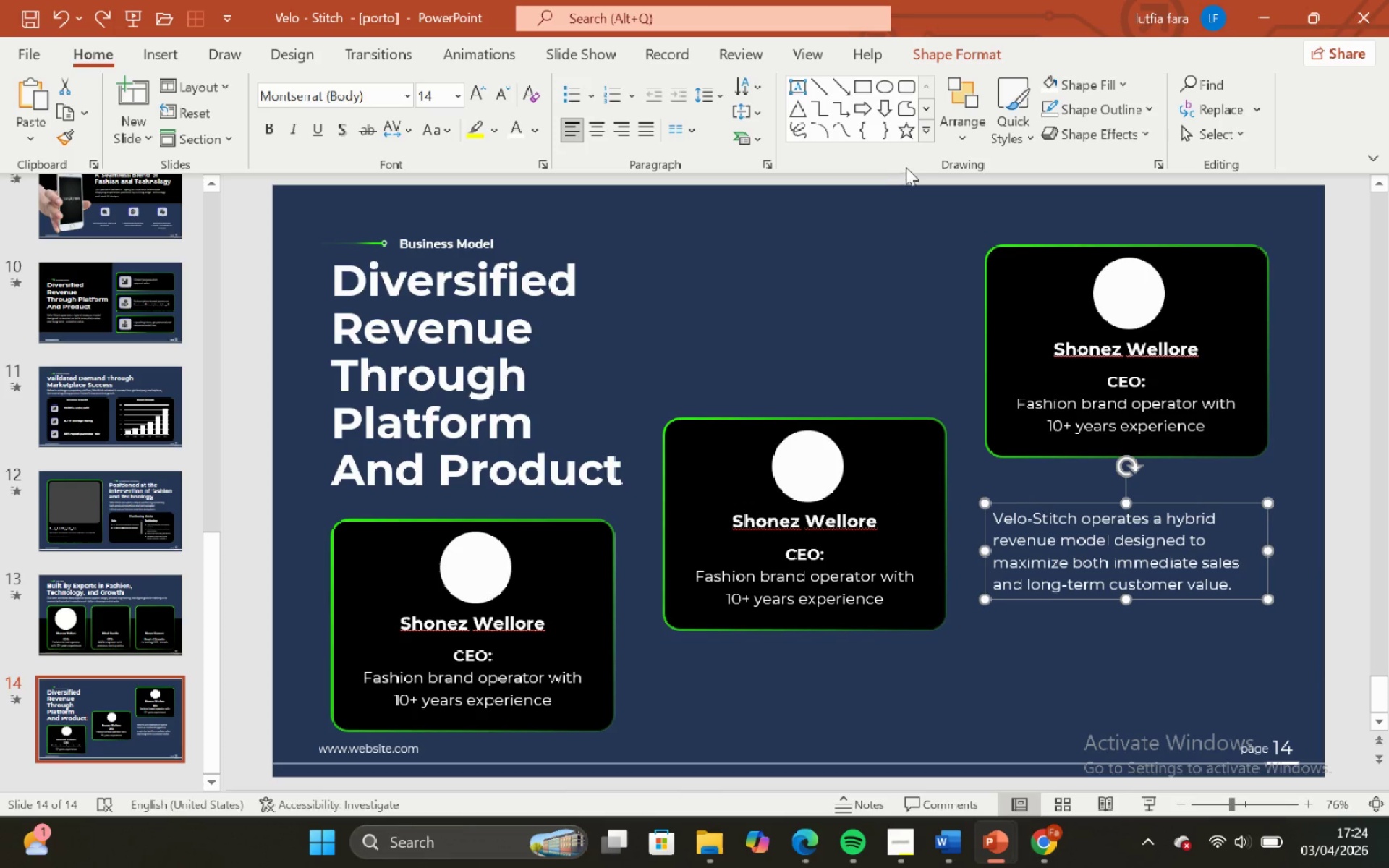 
left_click_drag(start_coordinate=[948, 136], to_coordinate=[1003, 213])
 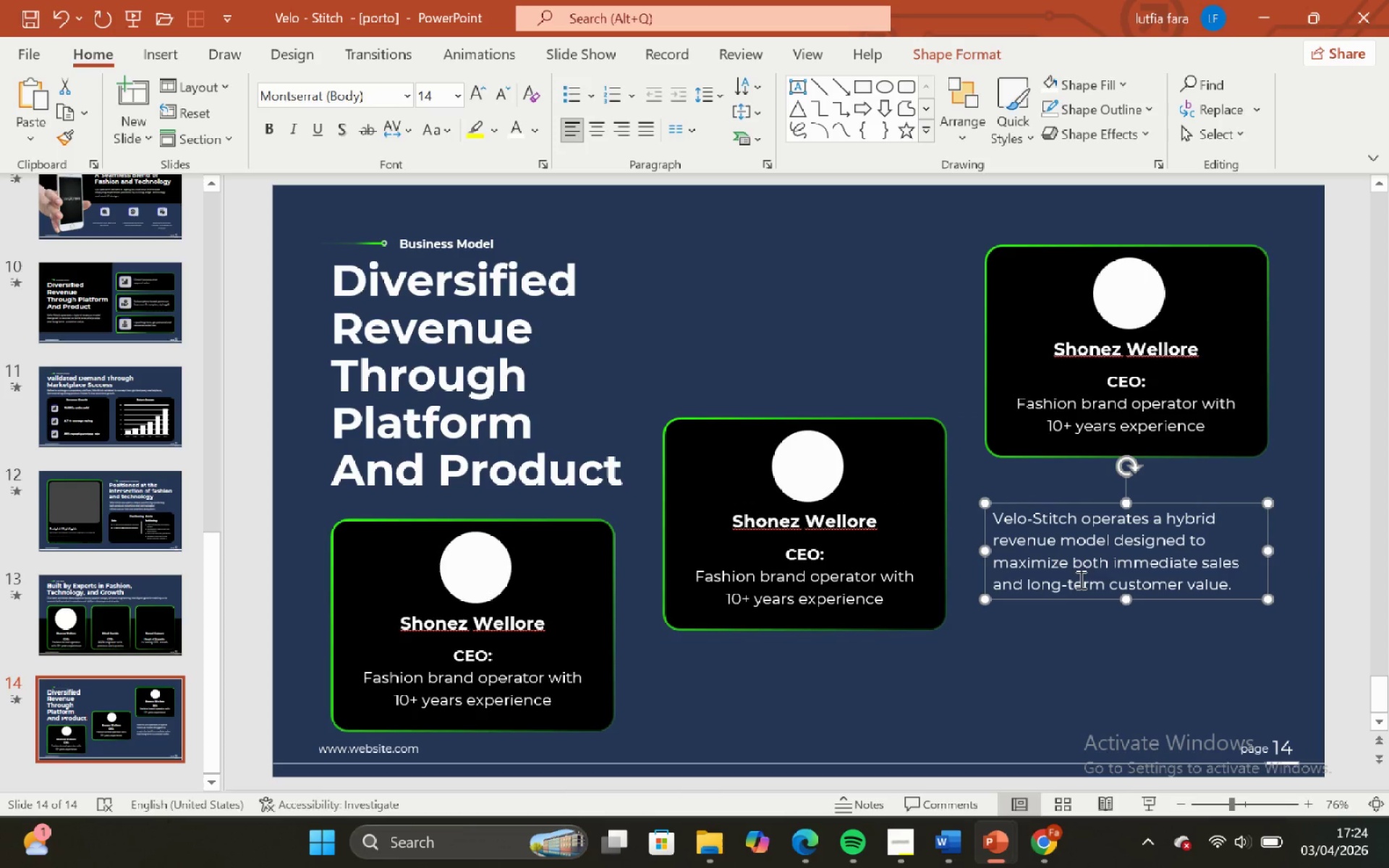 
left_click([1003, 213])
 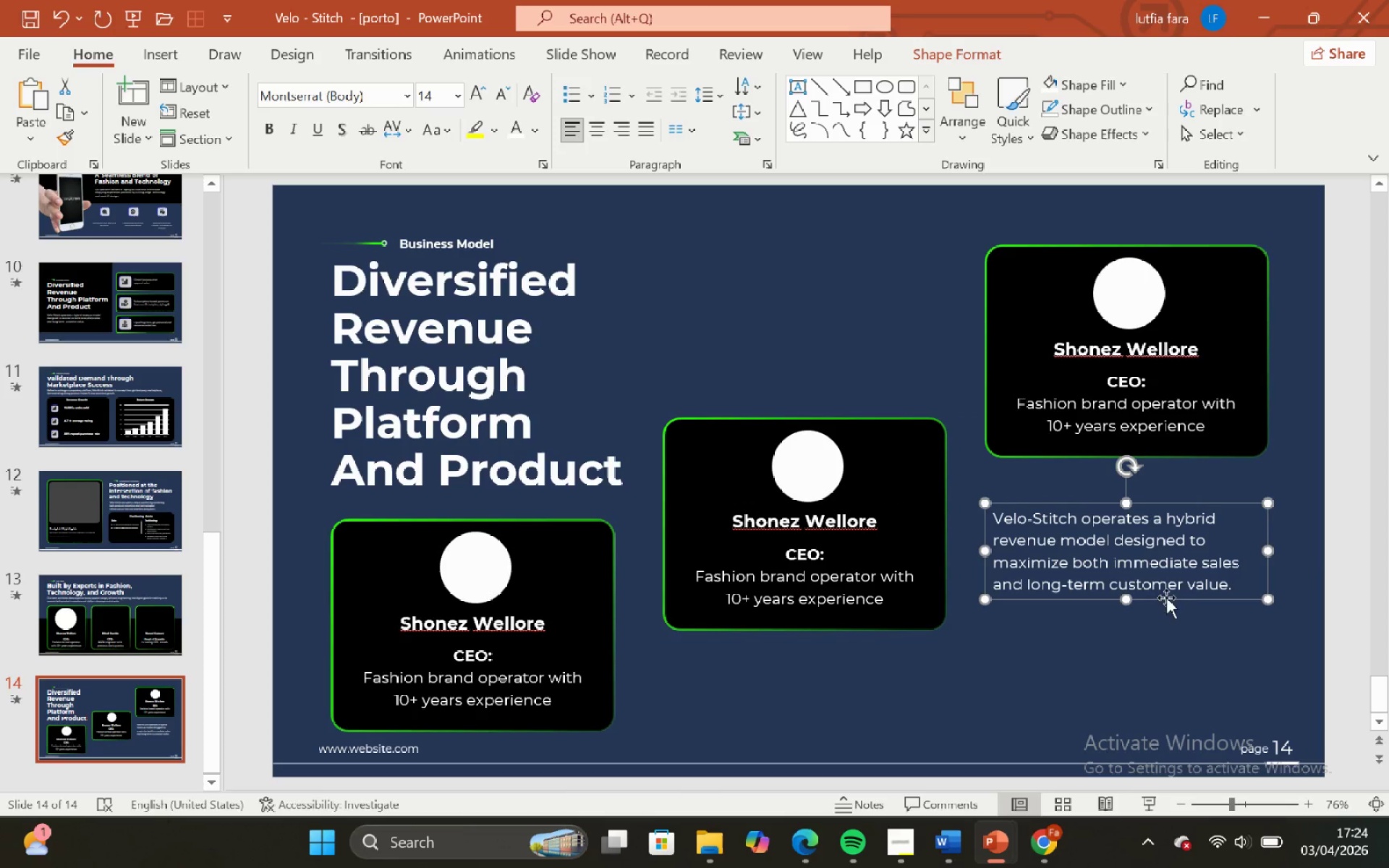 
hold_key(key=ShiftLeft, duration=1.22)
left_click_drag(start_coordinate=[1160, 578], to_coordinate=[1128, 430])
 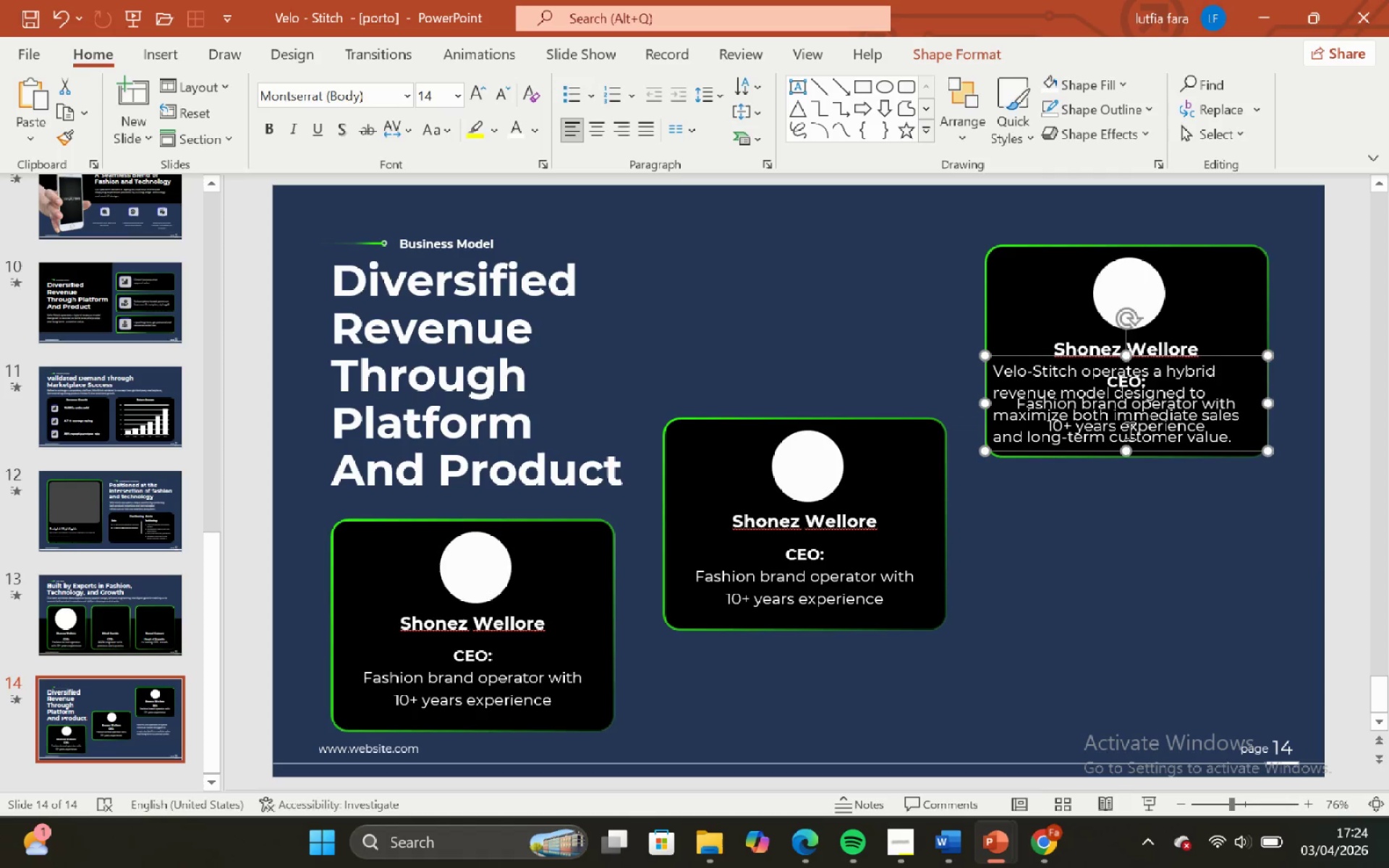 
key(Control+Z)
 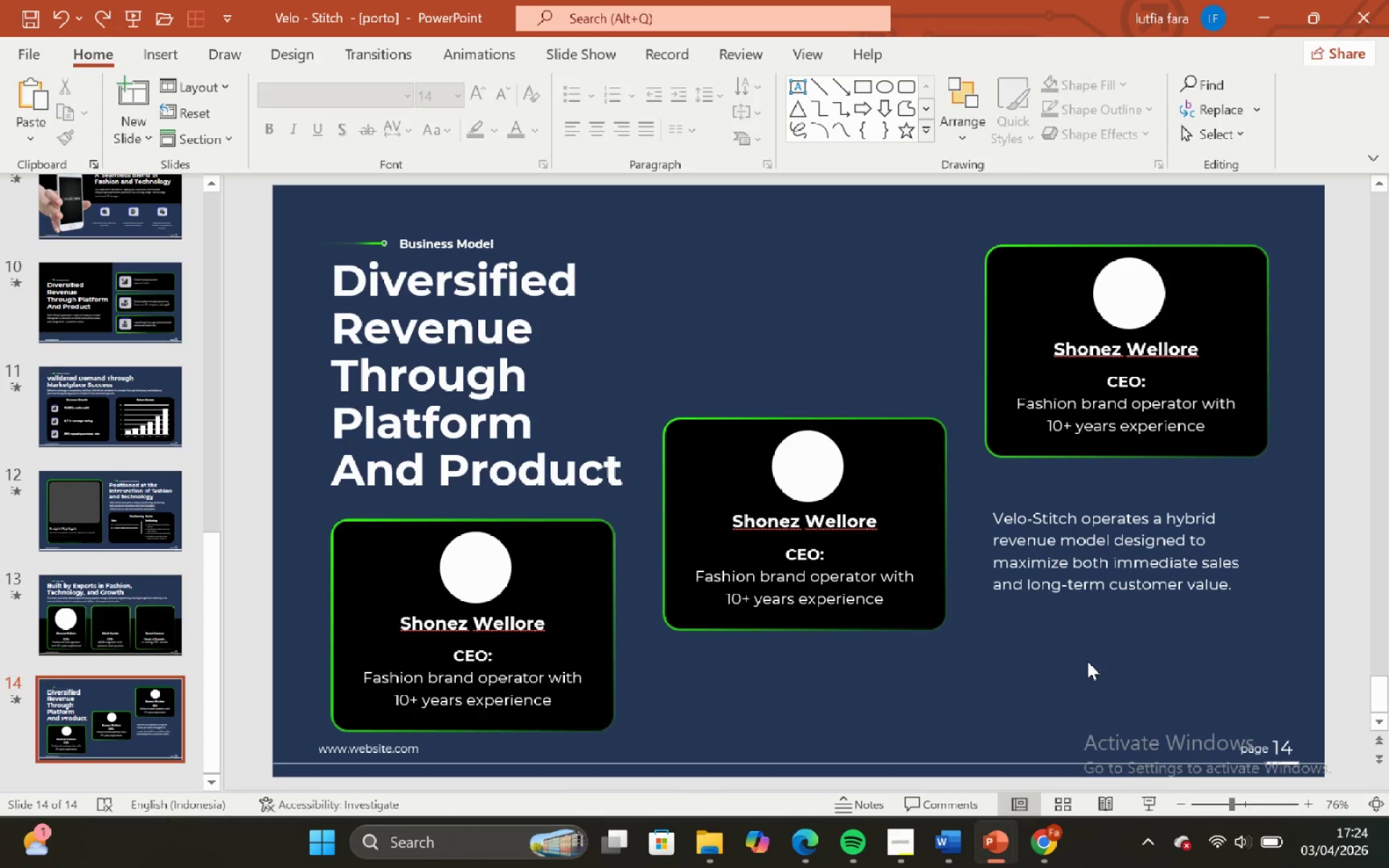 
wait(11.49)
 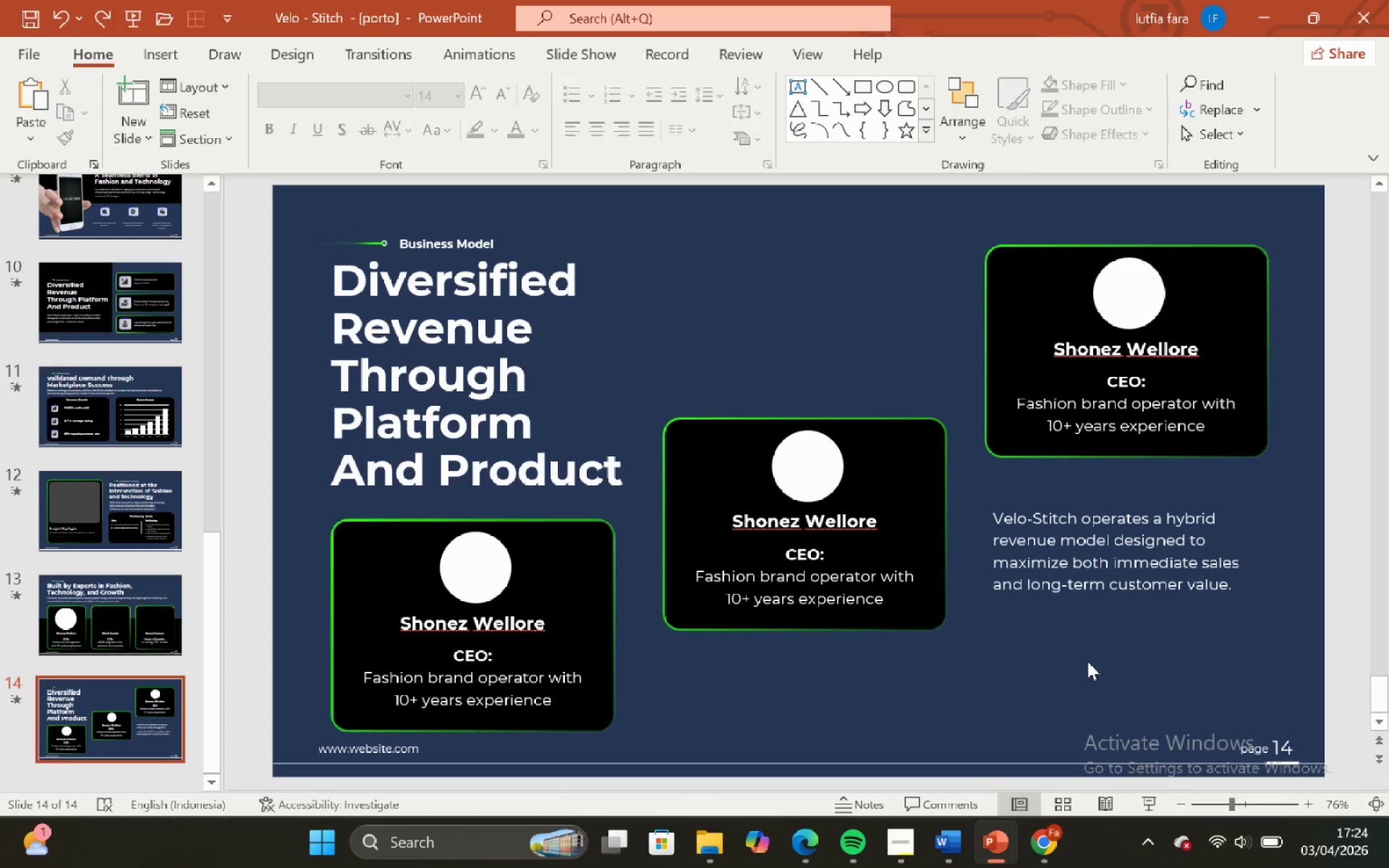 
key(Escape)
 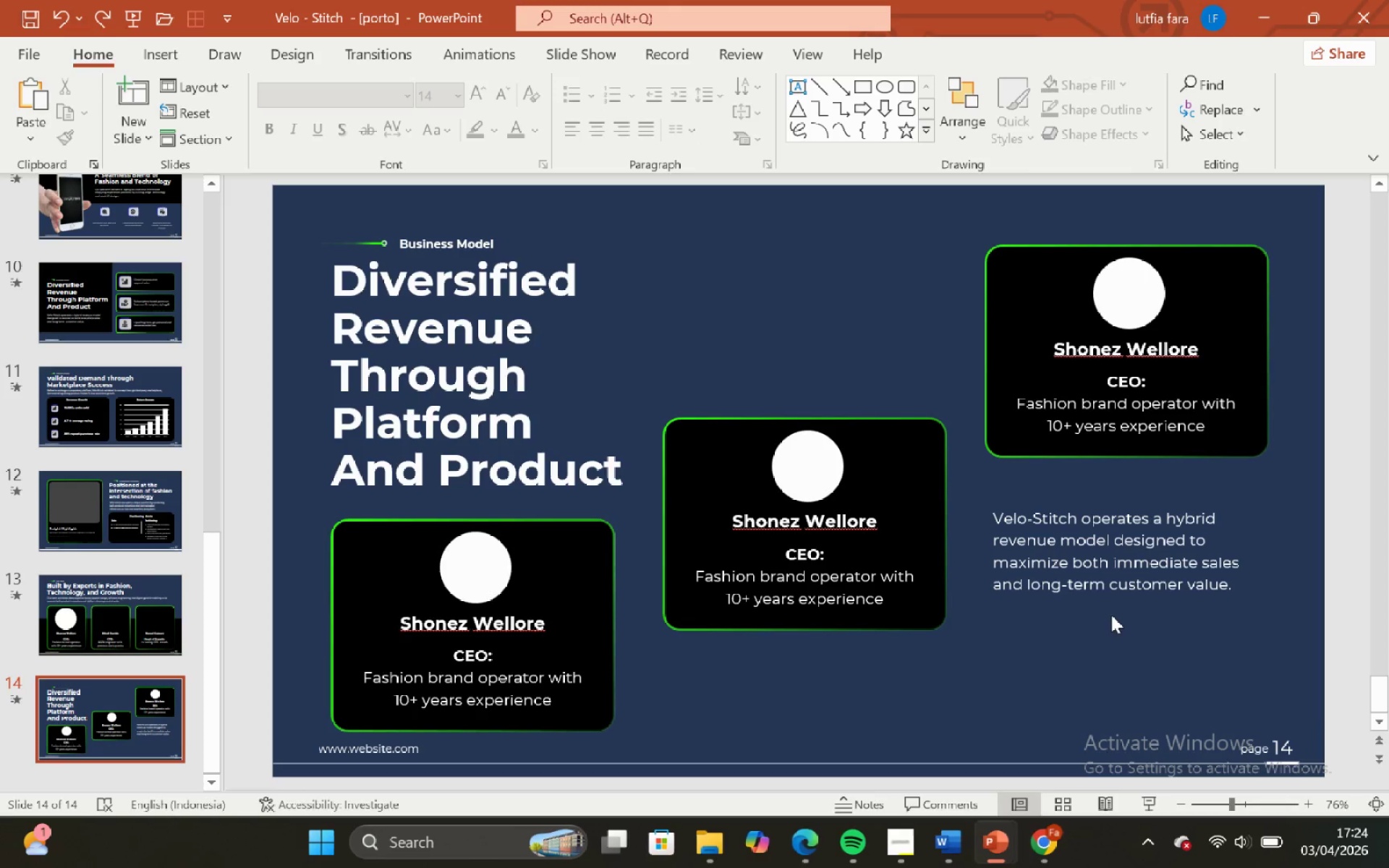 
left_click([1107, 612])
 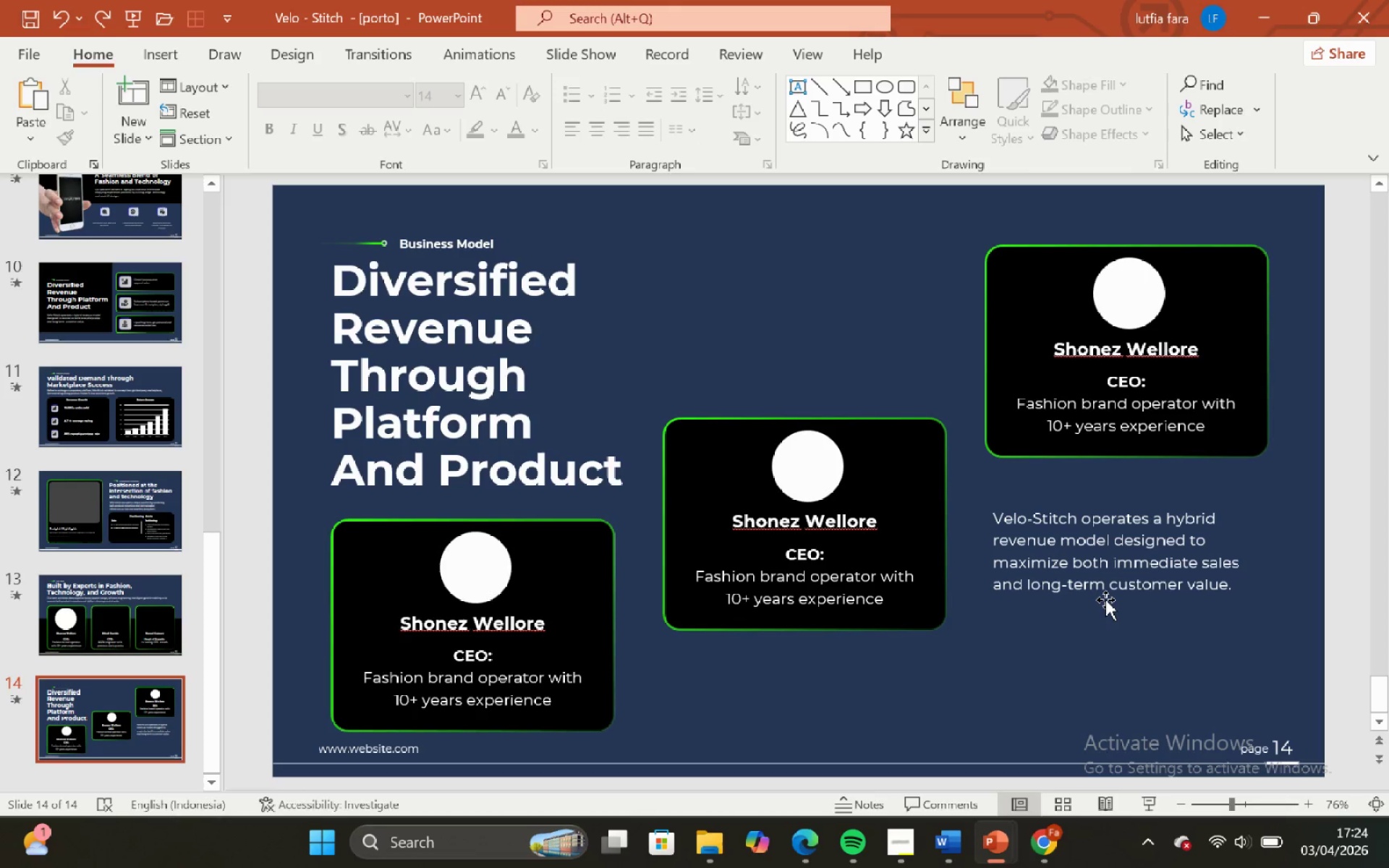 
key(Control+Z)
 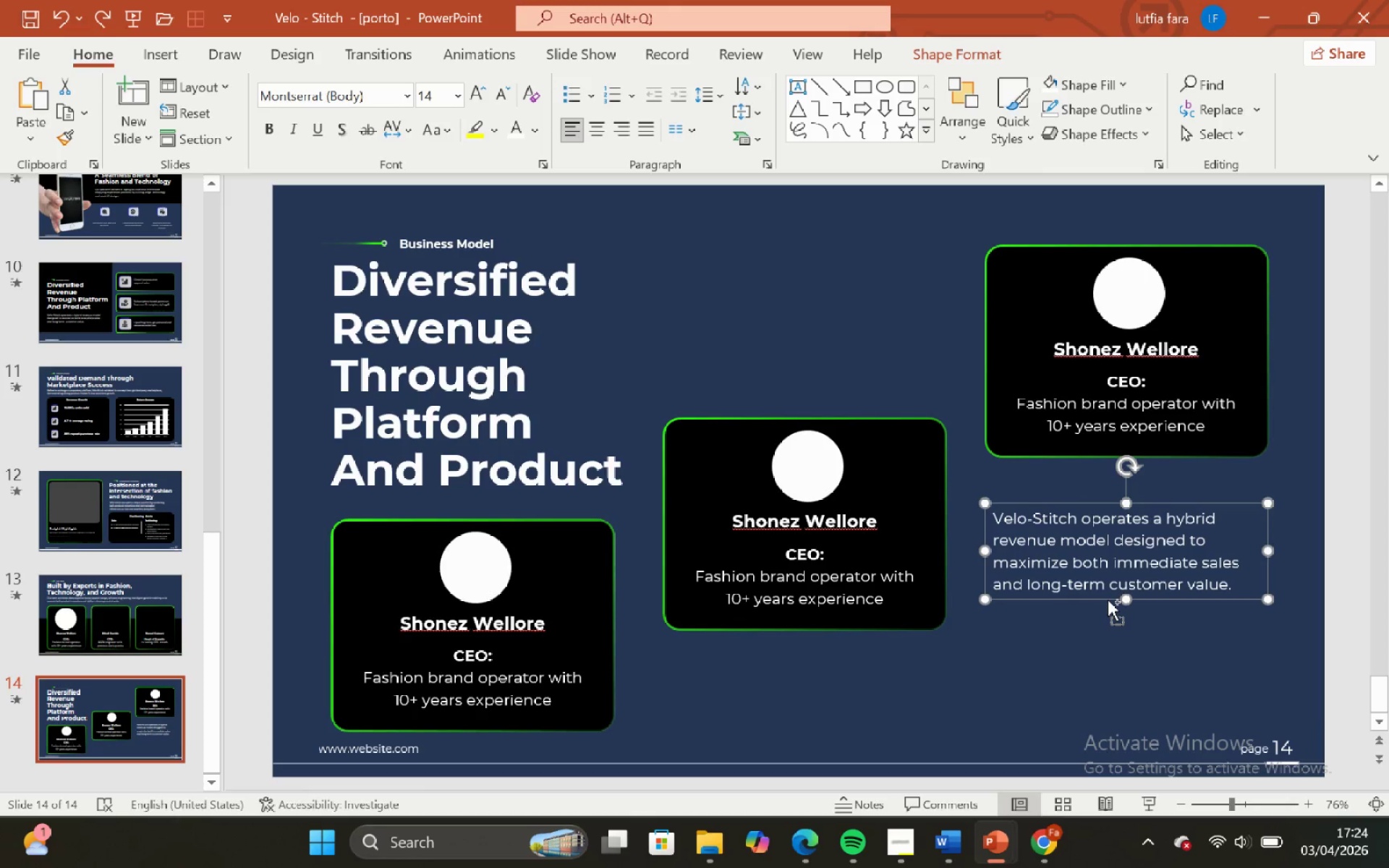 
key(Control+Z)
 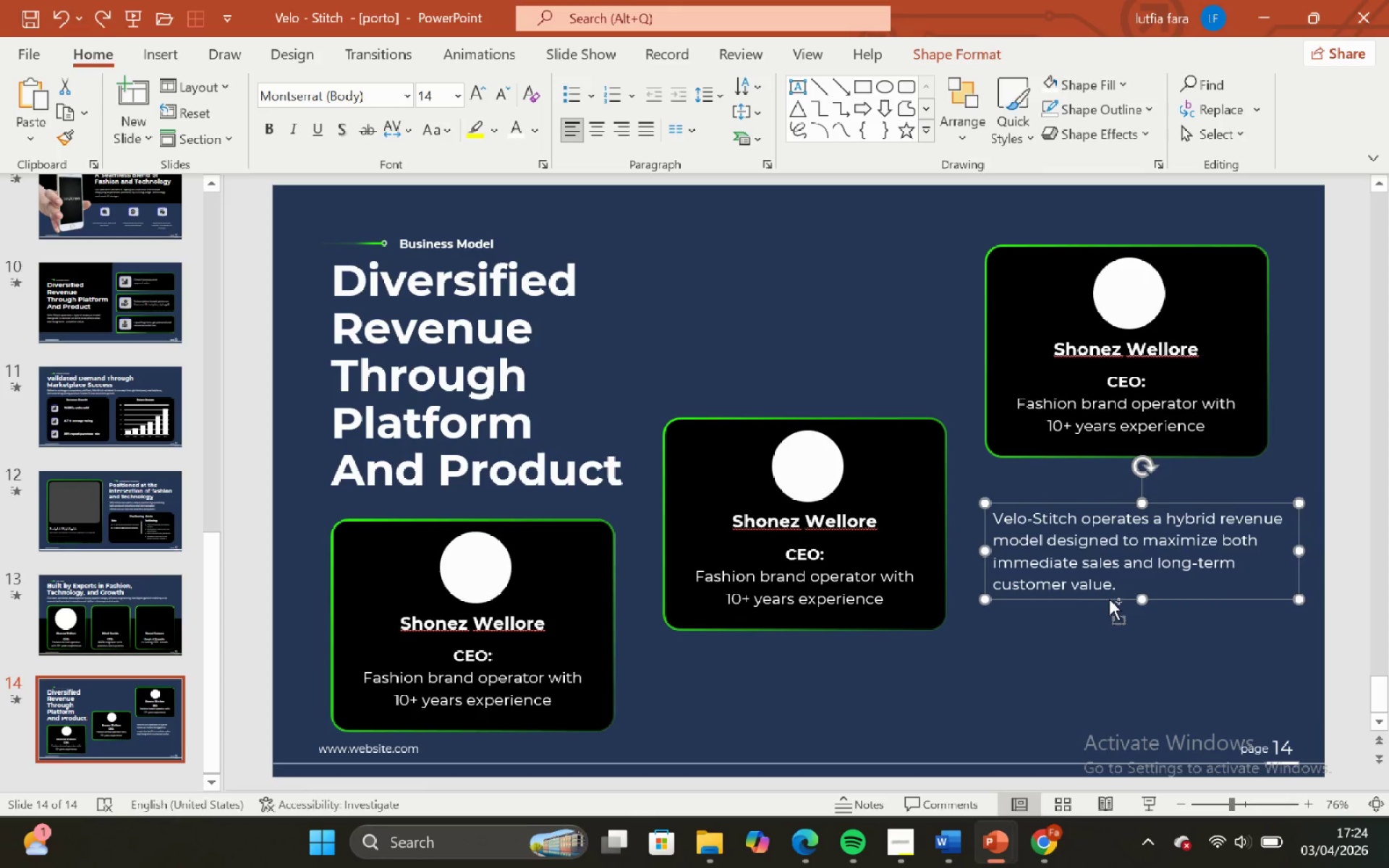 
key(Control+Z)
 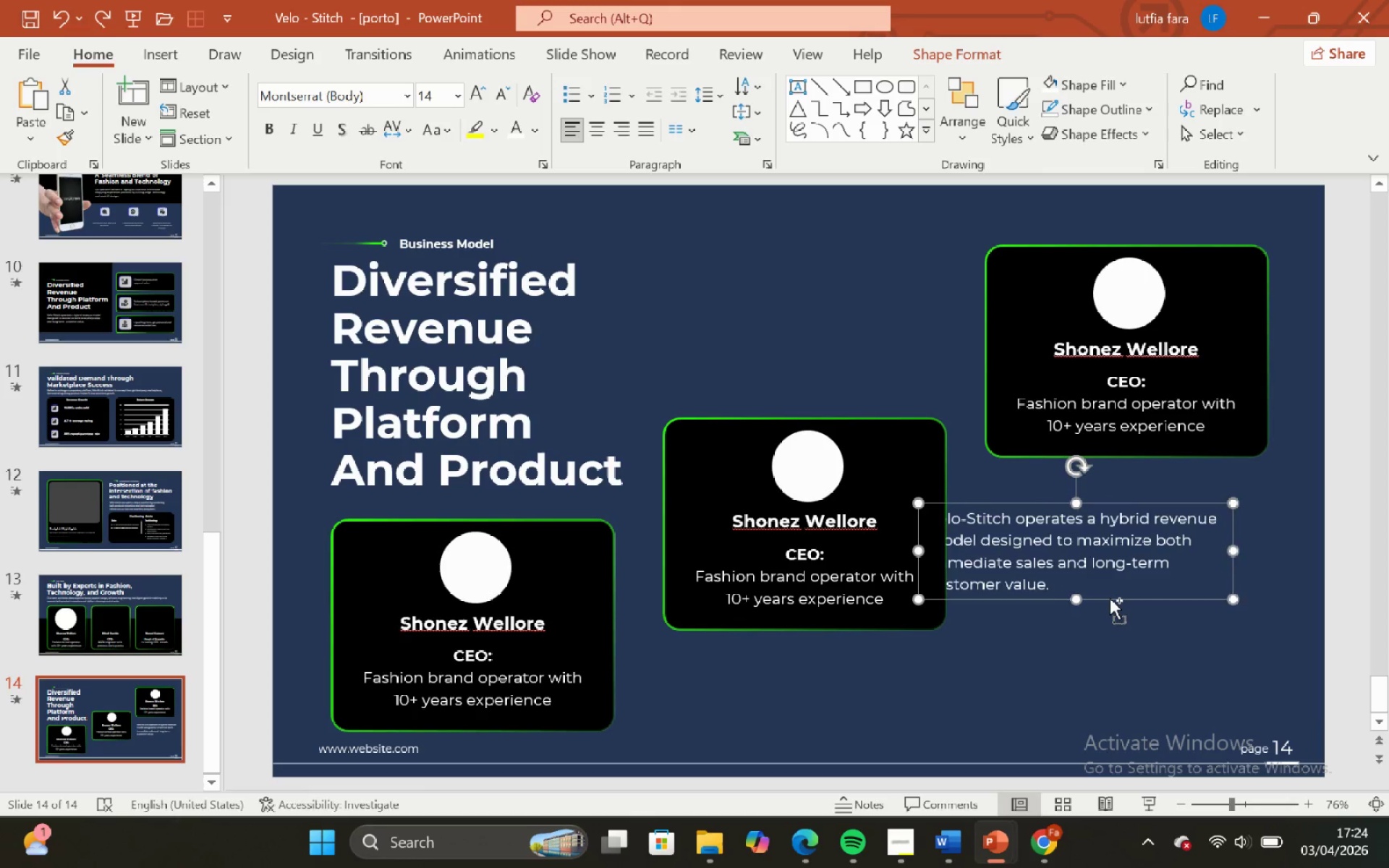 
key(Control+Z)
 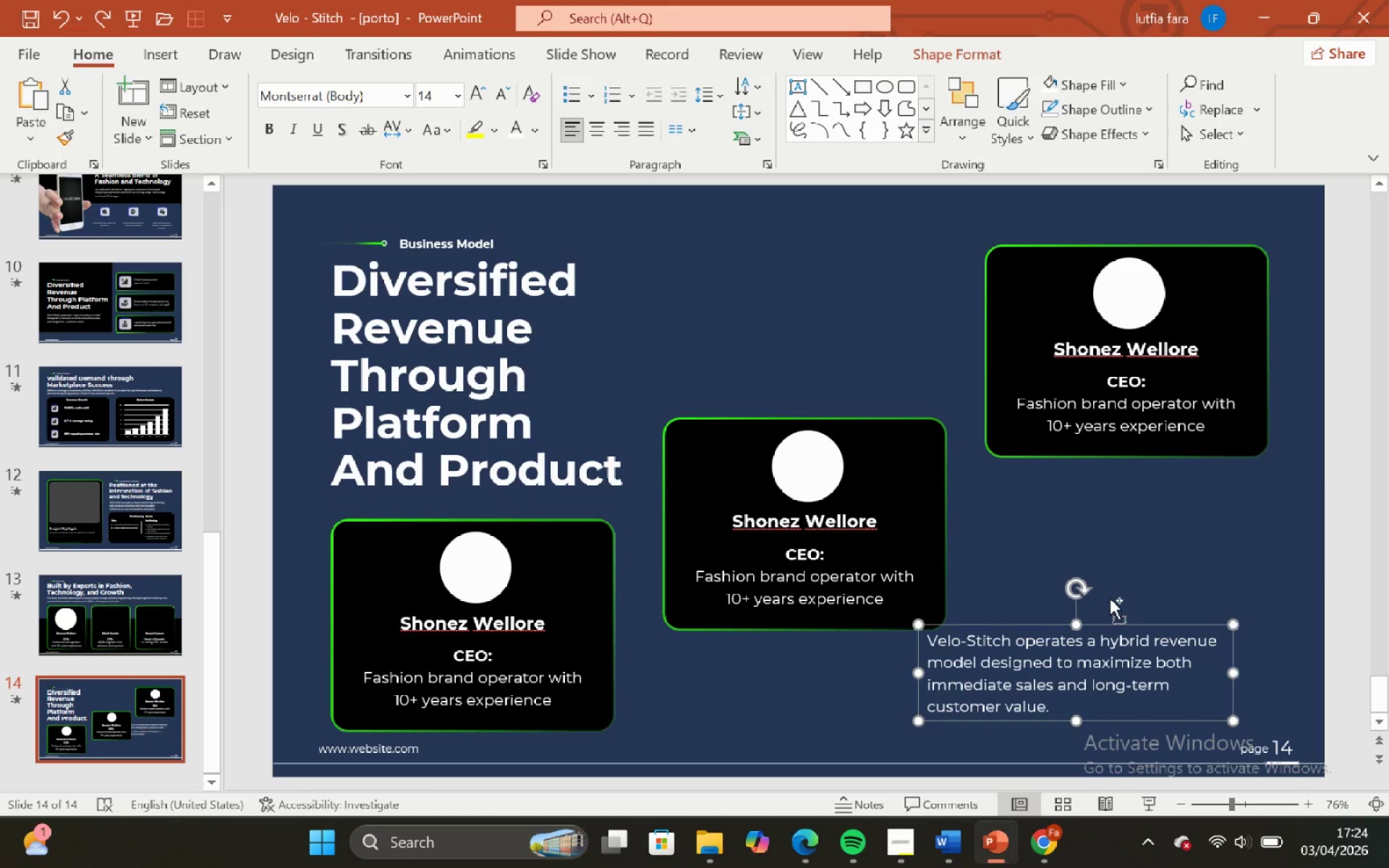 
key(Control+Z)
 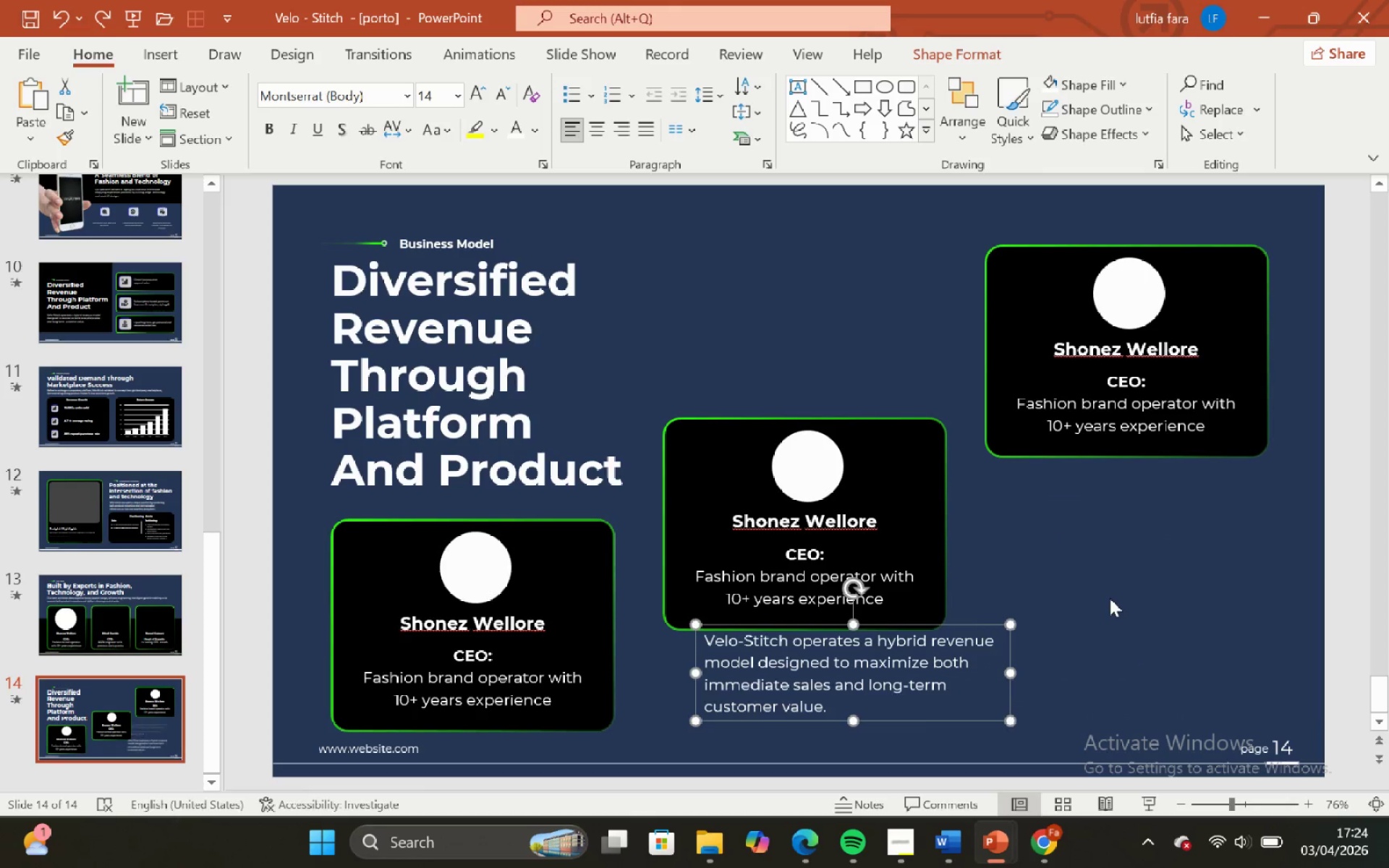 
key(Control+Z)
 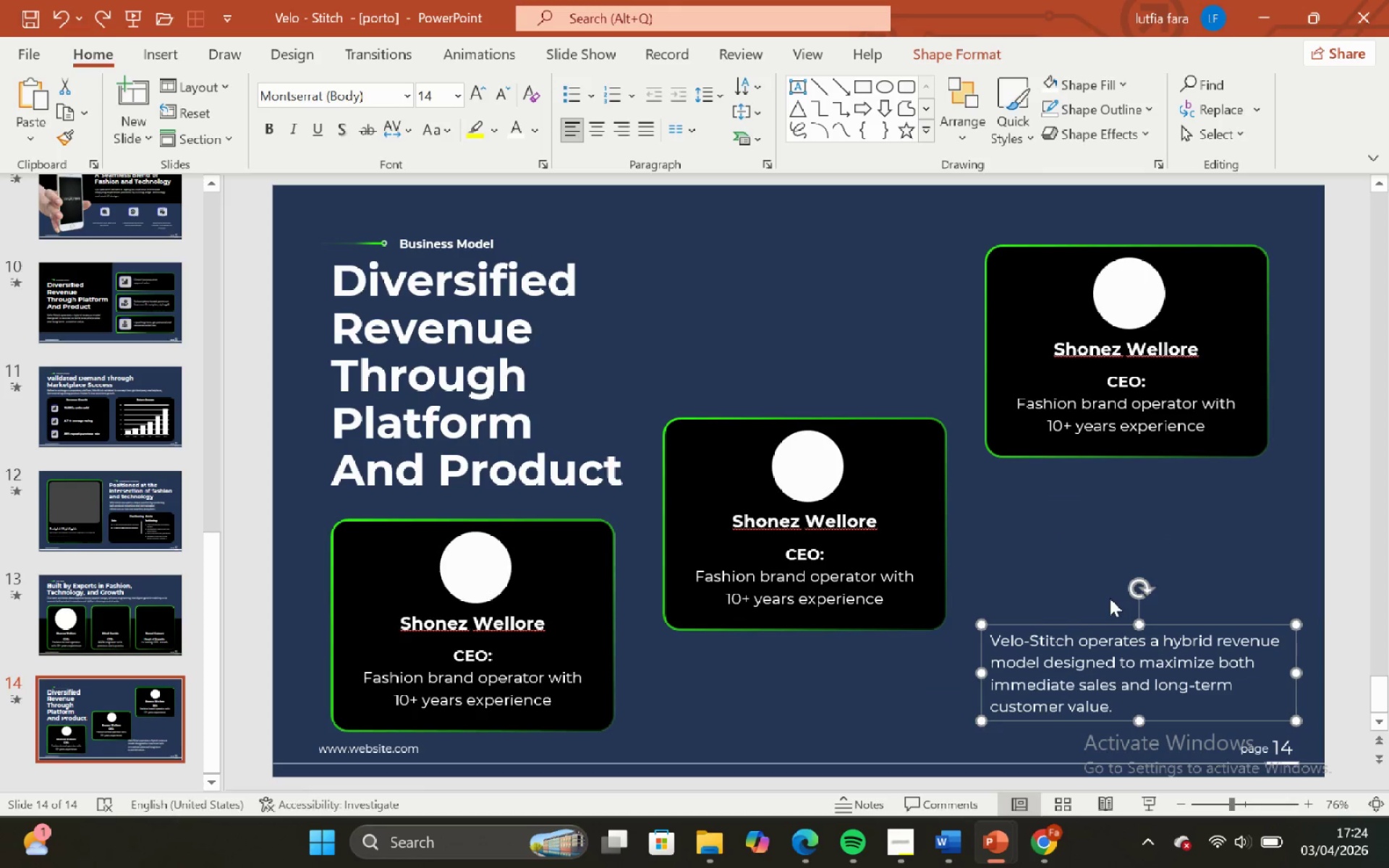 
key(Control+Z)
 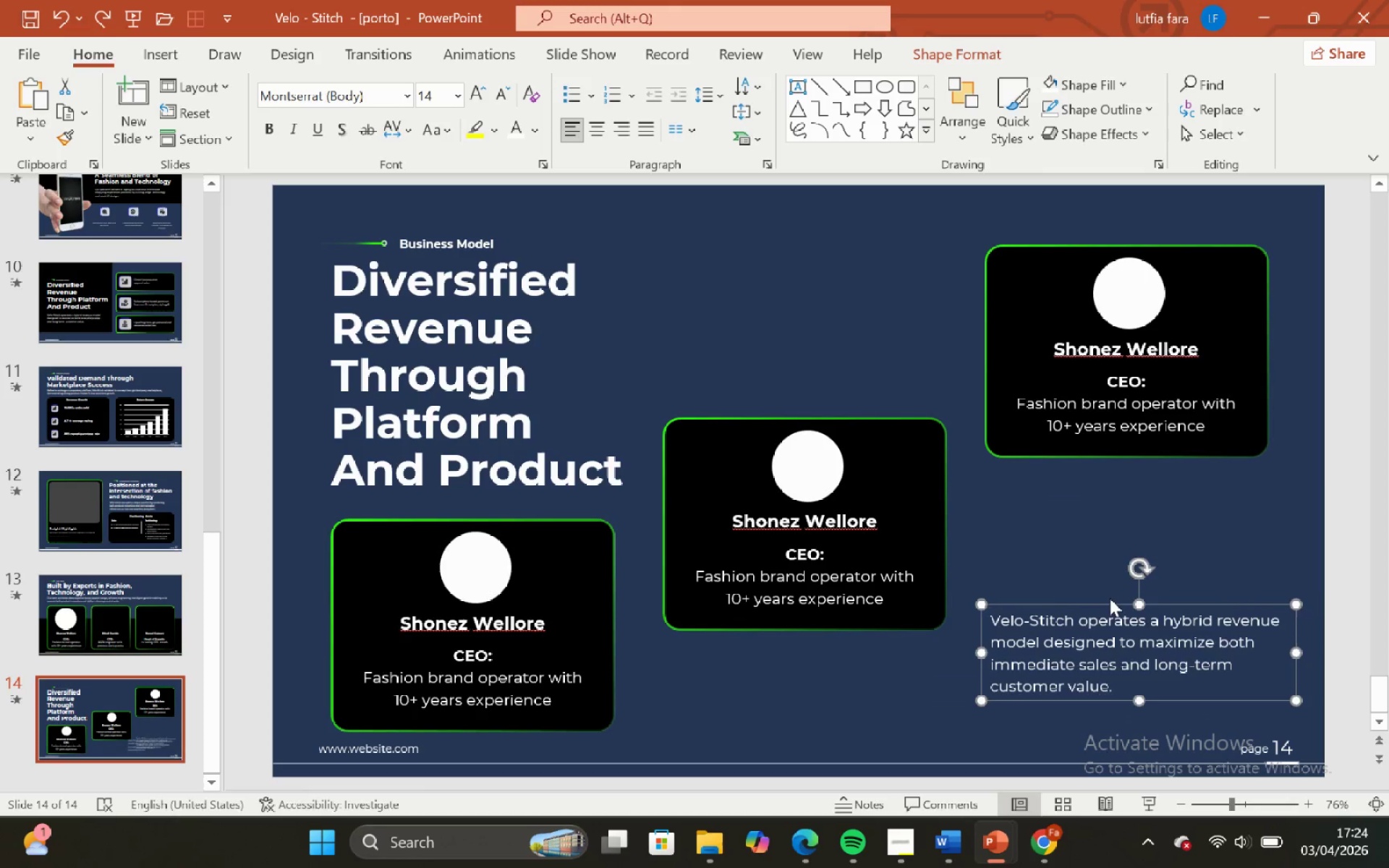 
key(Control+Z)
 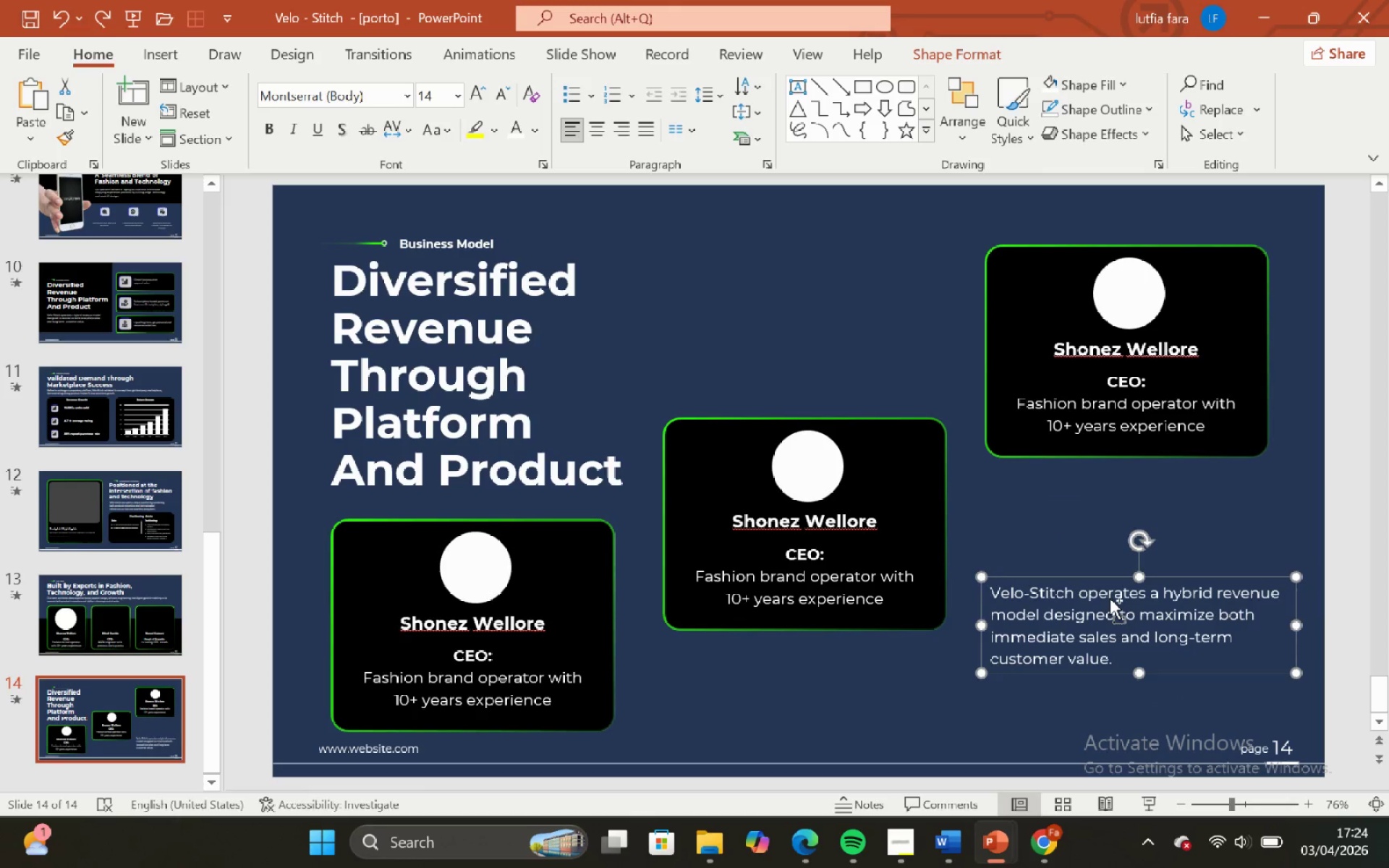 
key(Control+Z)
 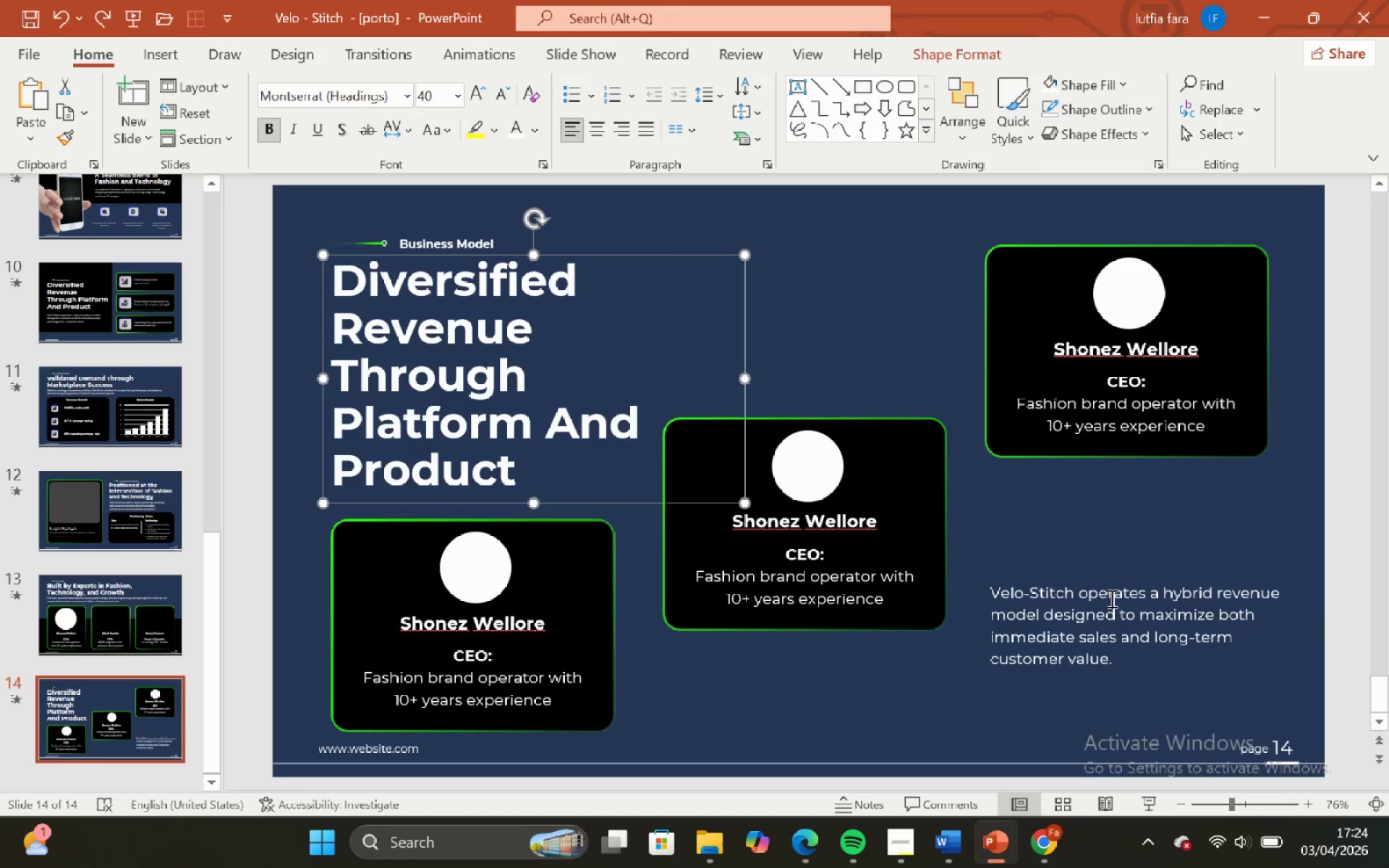 
key(Control+Z)
 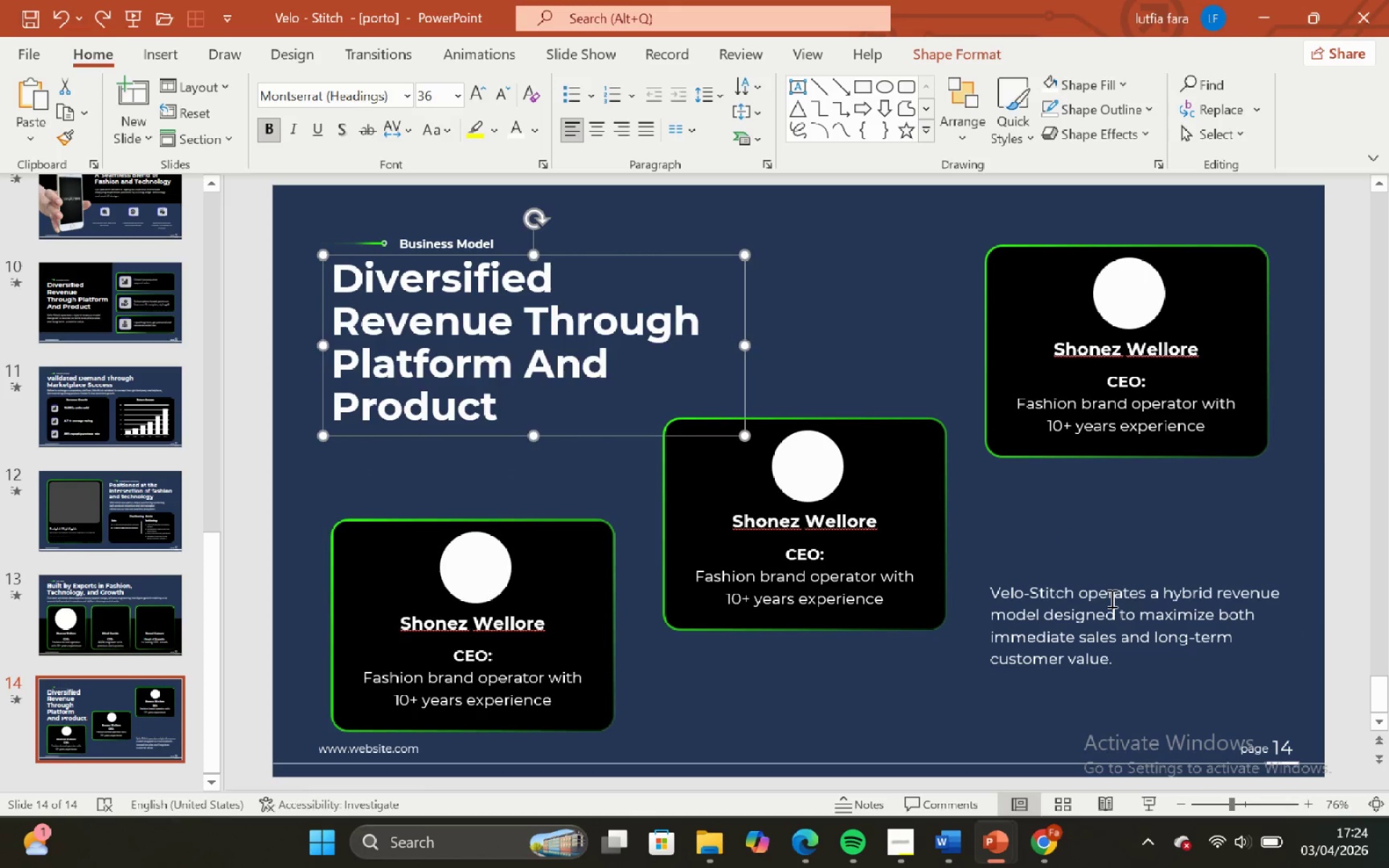 
key(Control+Z)
 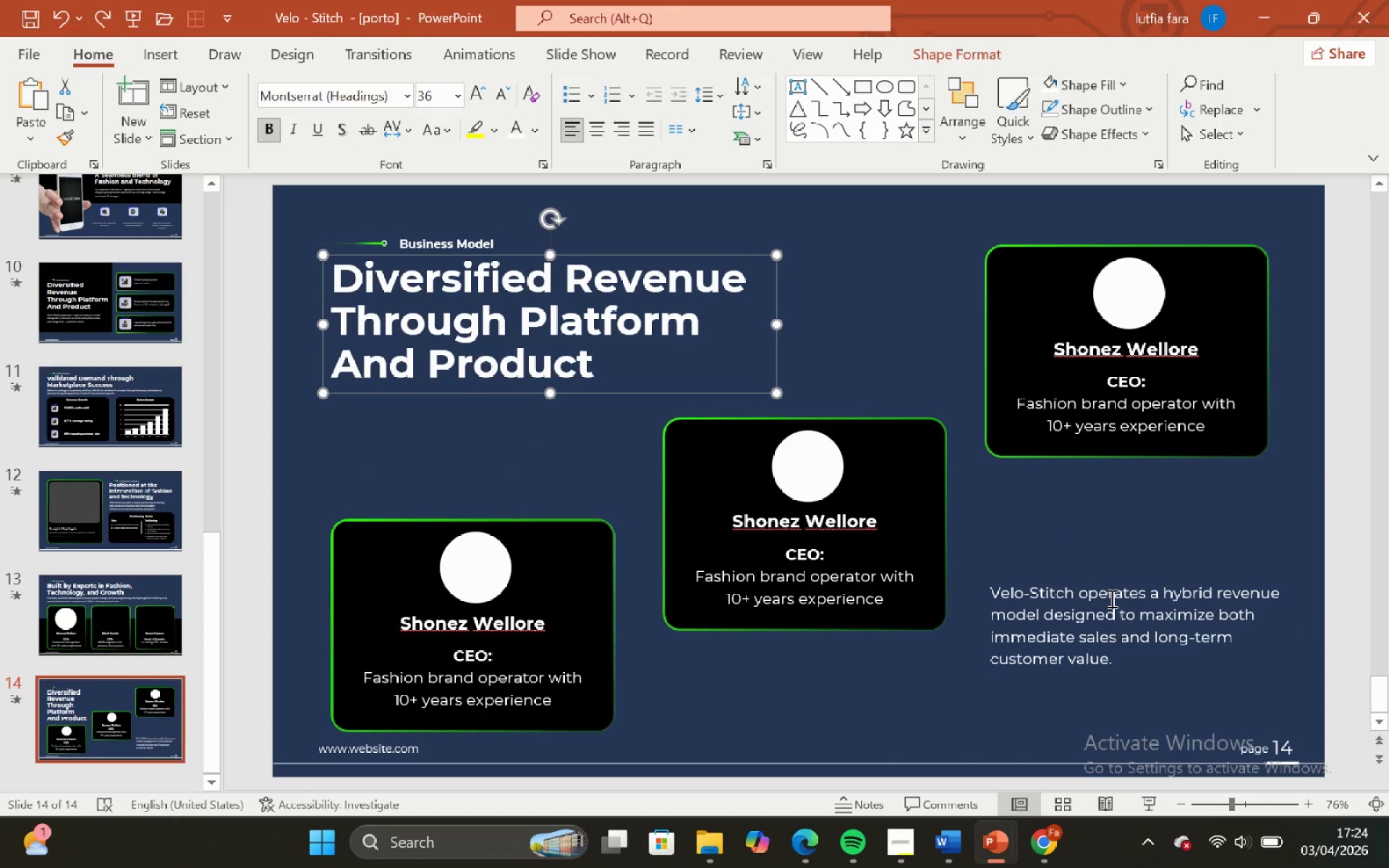 
key(Control+Z)
 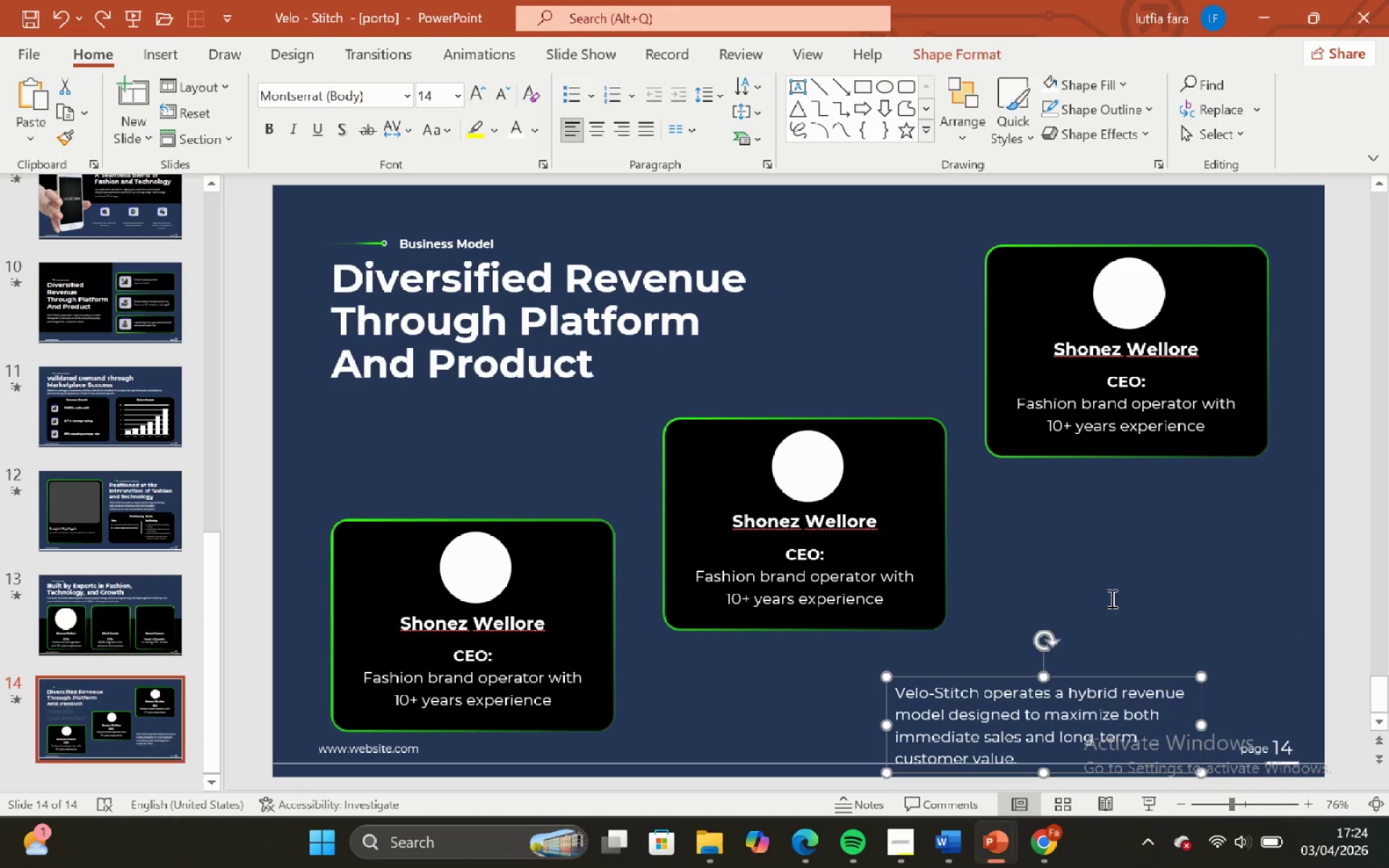 
key(Control+Z)
 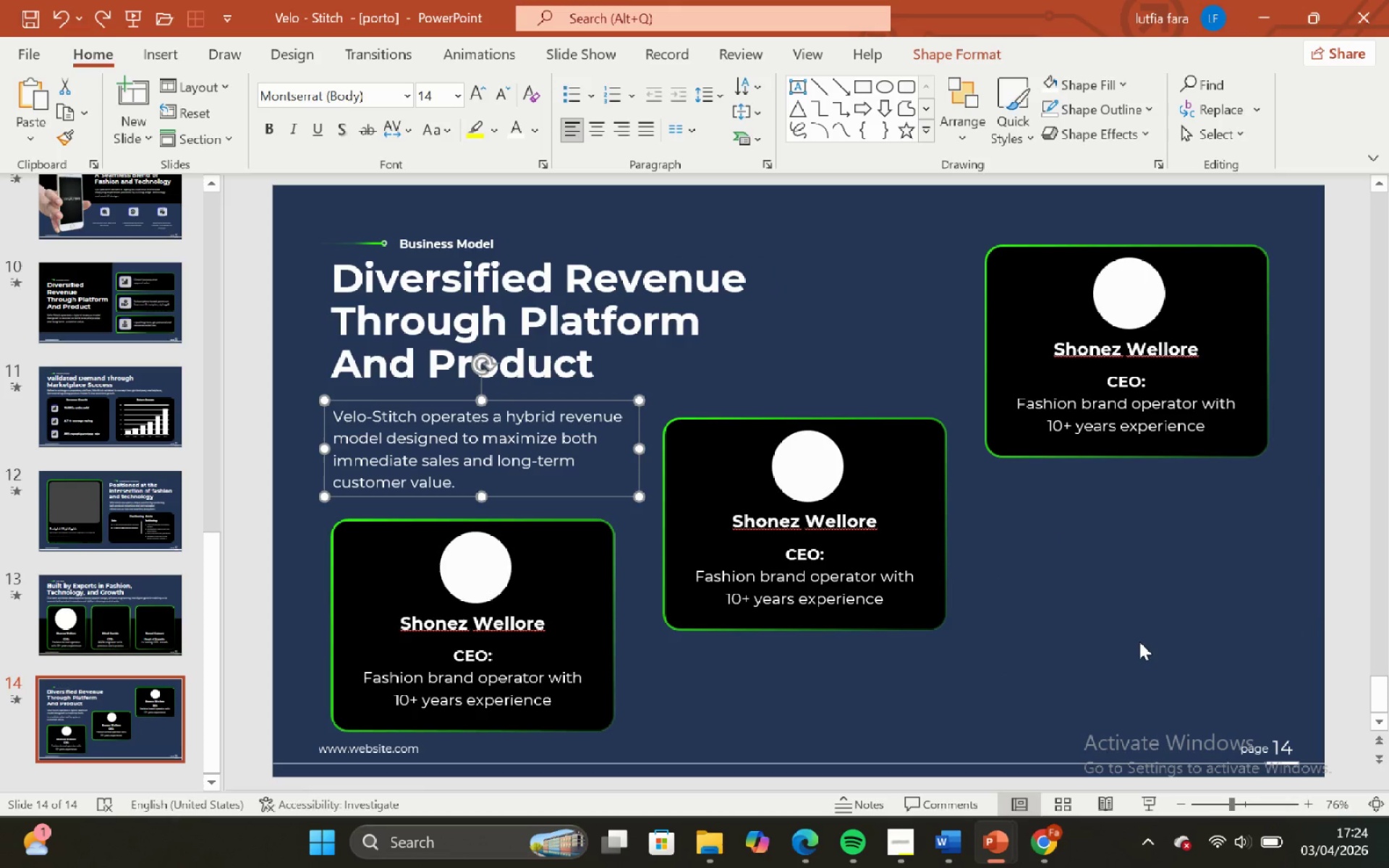 
left_click([1139, 642])
 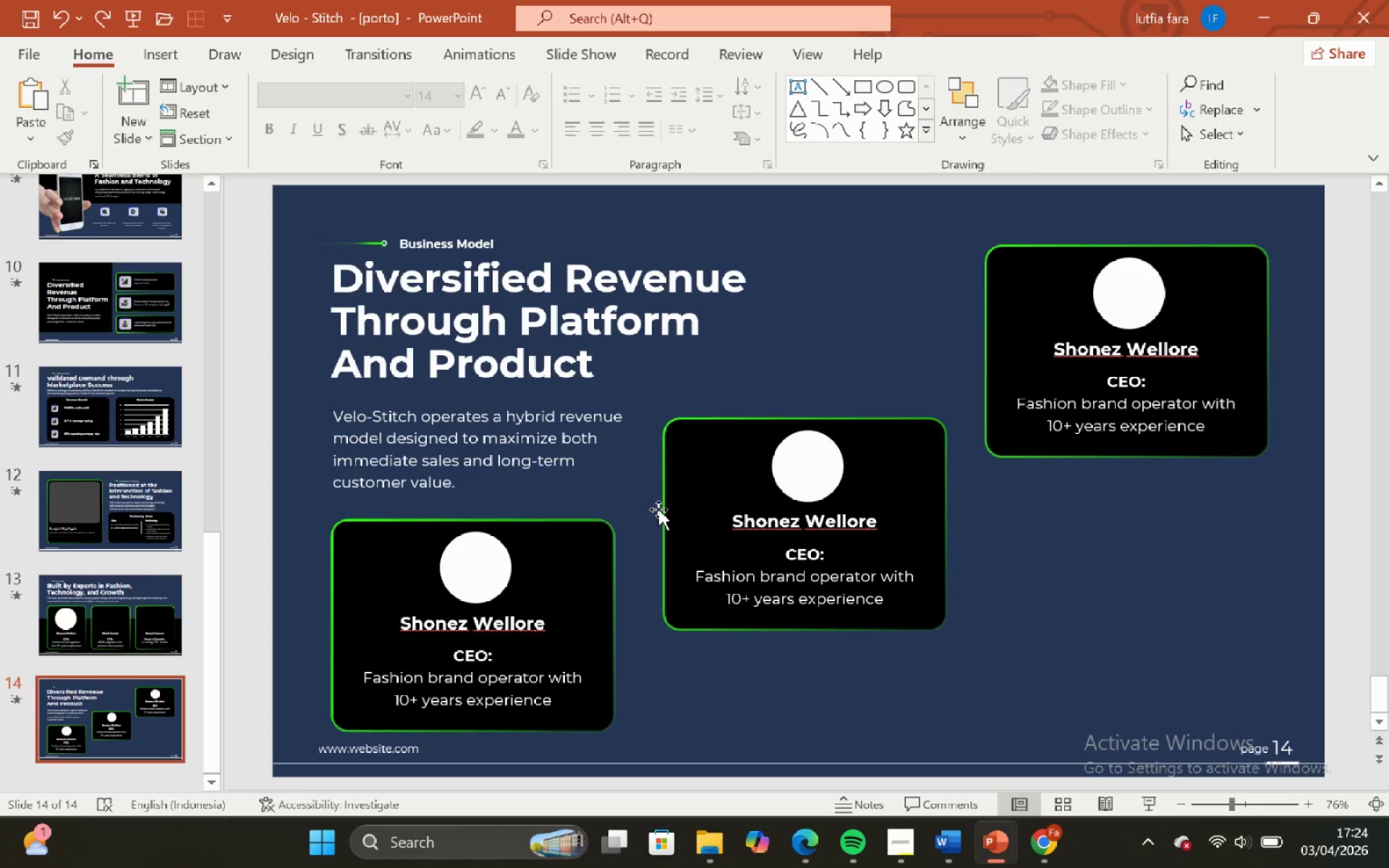 
left_click([634, 477])
 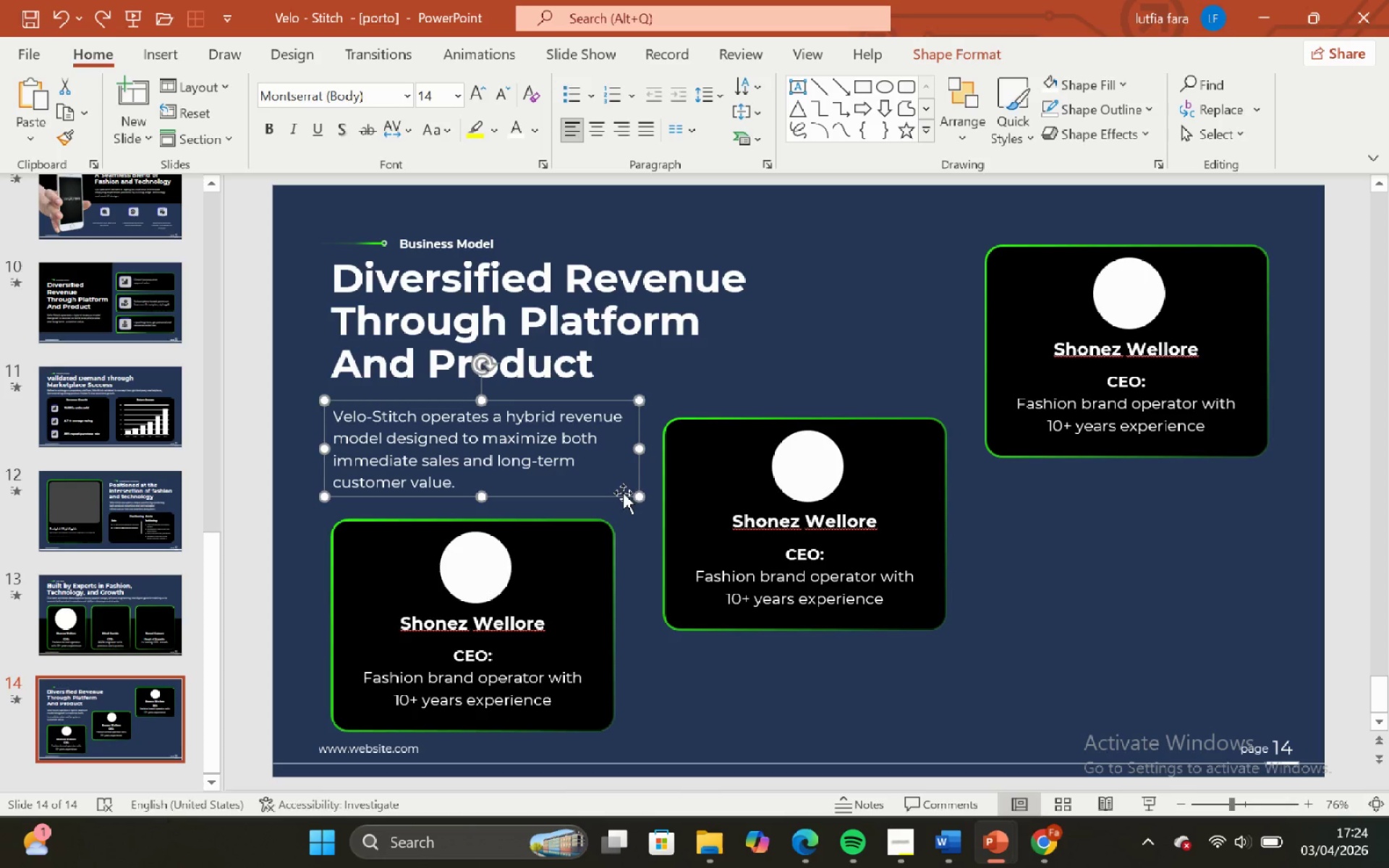 
hold_key(key=ShiftLeft, duration=0.95)
left_click_drag(start_coordinate=[613, 498], to_coordinate=[598, 385])
 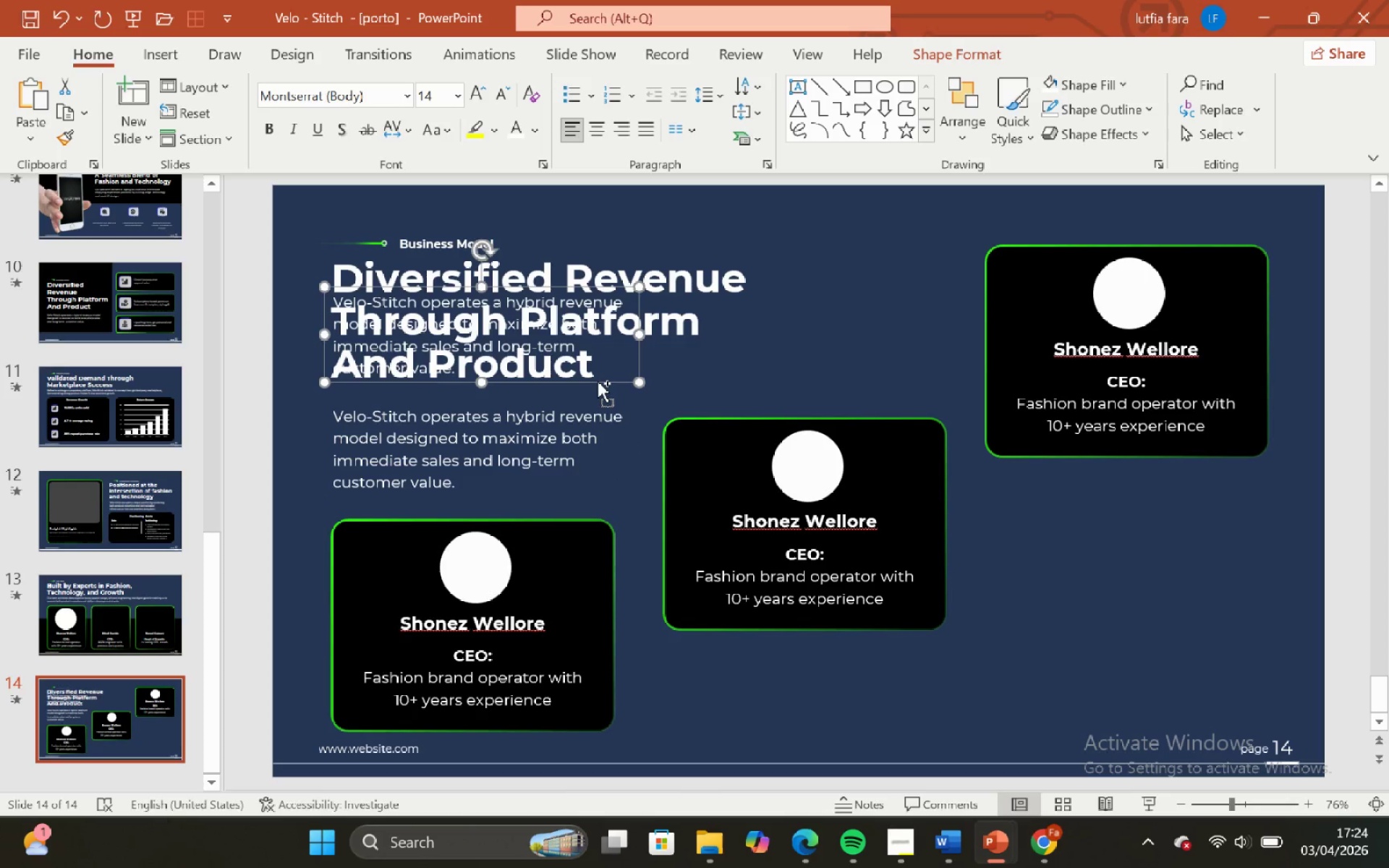 
key(Control+Z)
 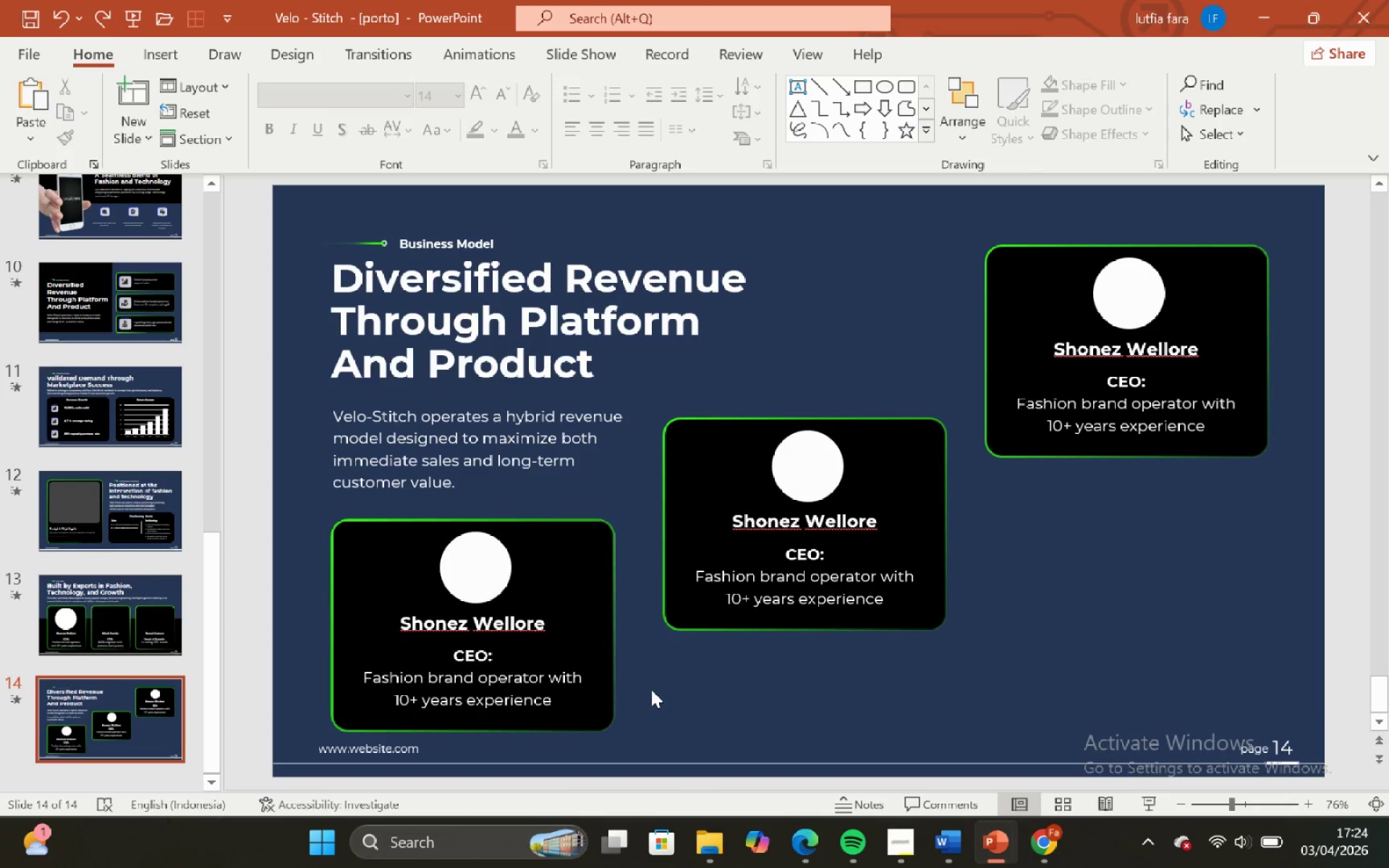 
wait(7.5)
 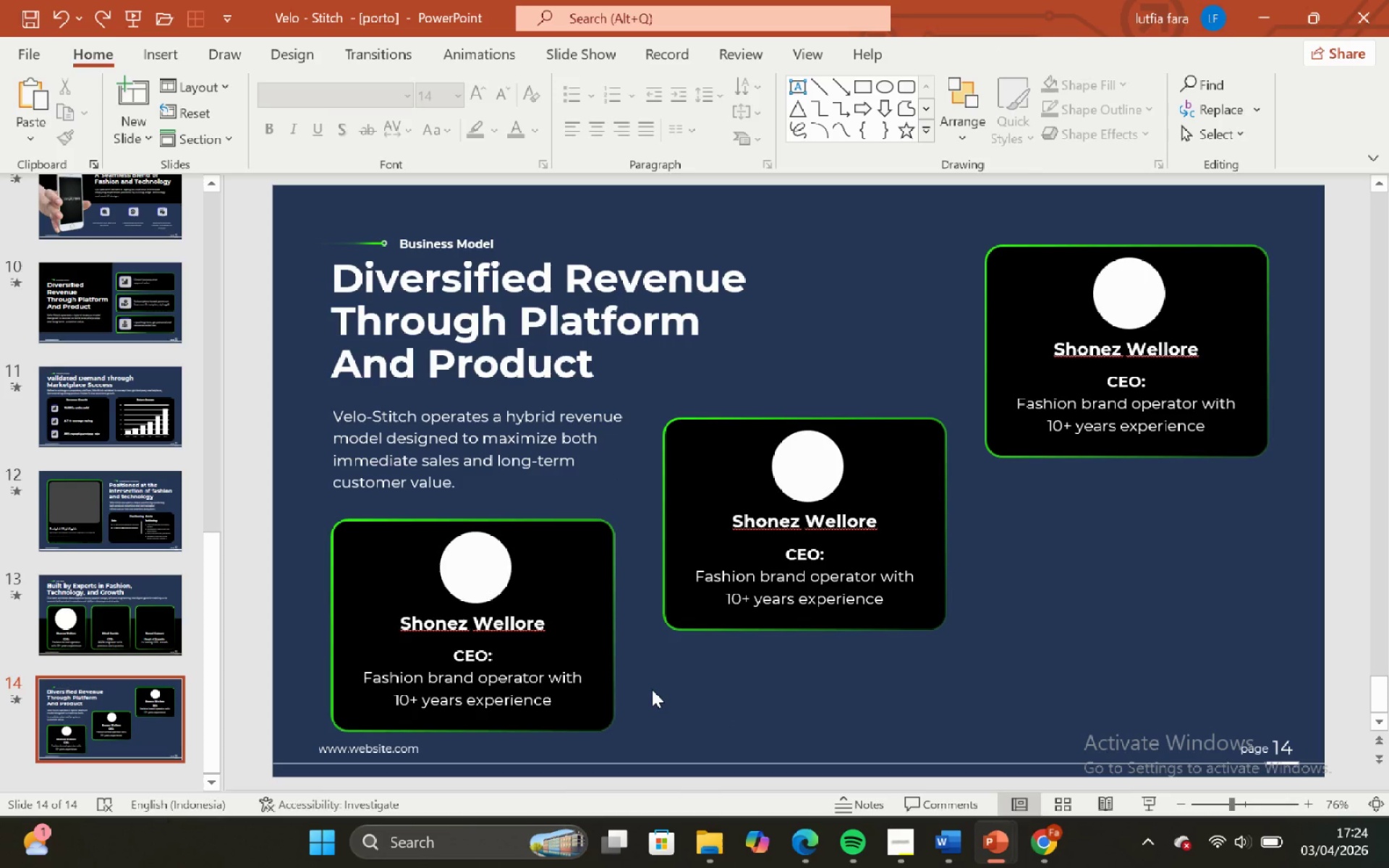 
left_click([548, 438])
 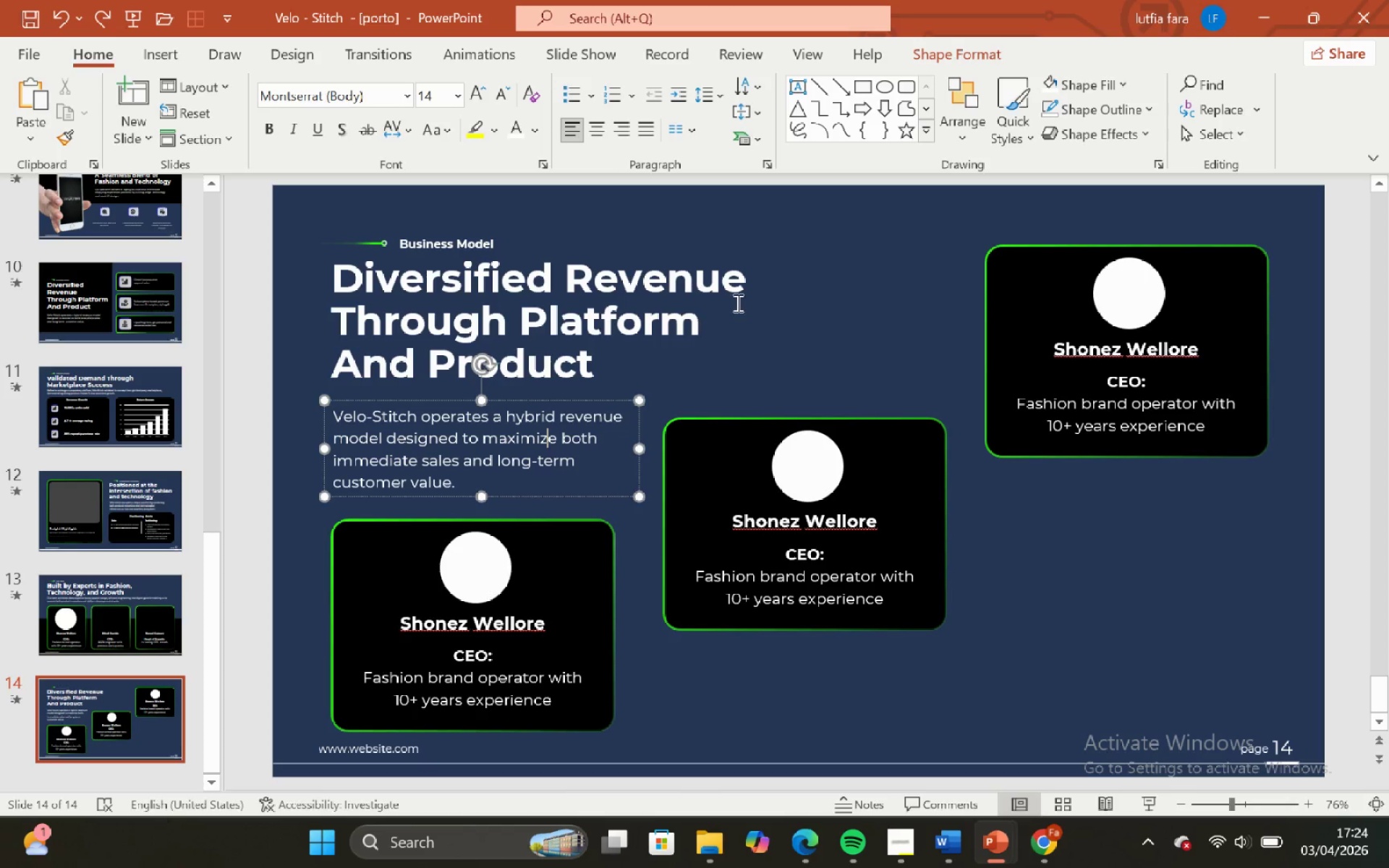 
left_click([736, 302])
 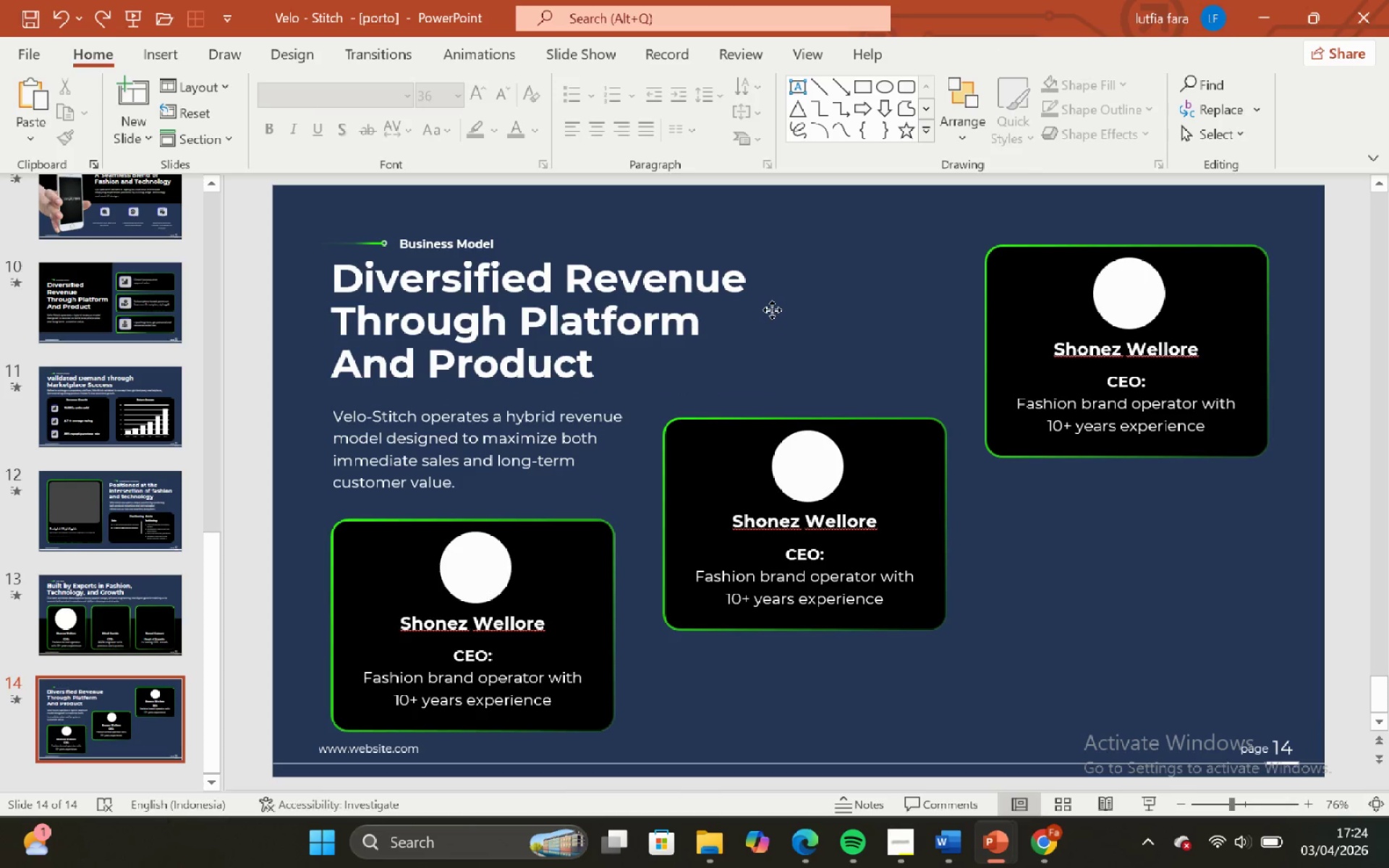 
double_click([791, 265])
 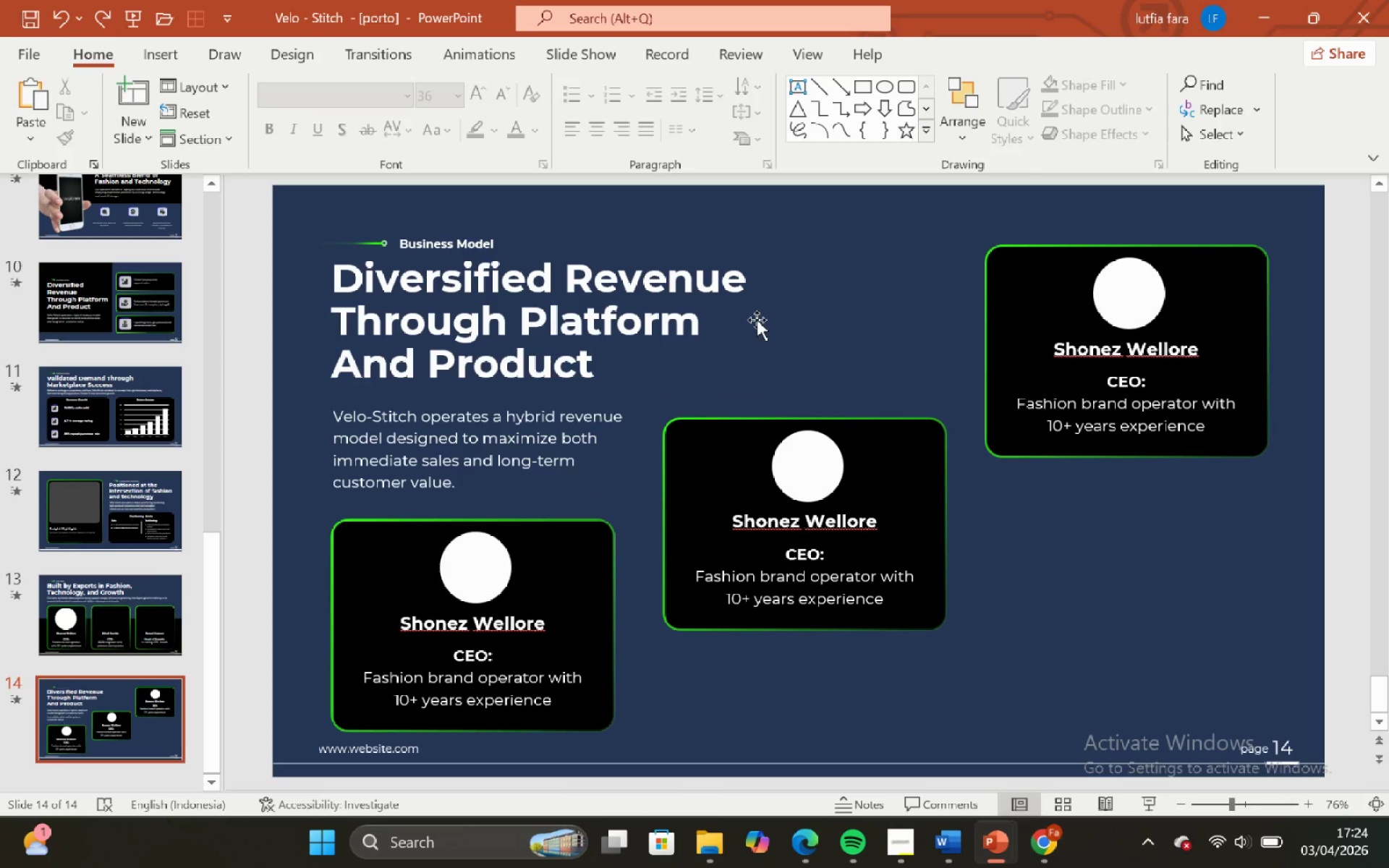 
triple_click([756, 320])
 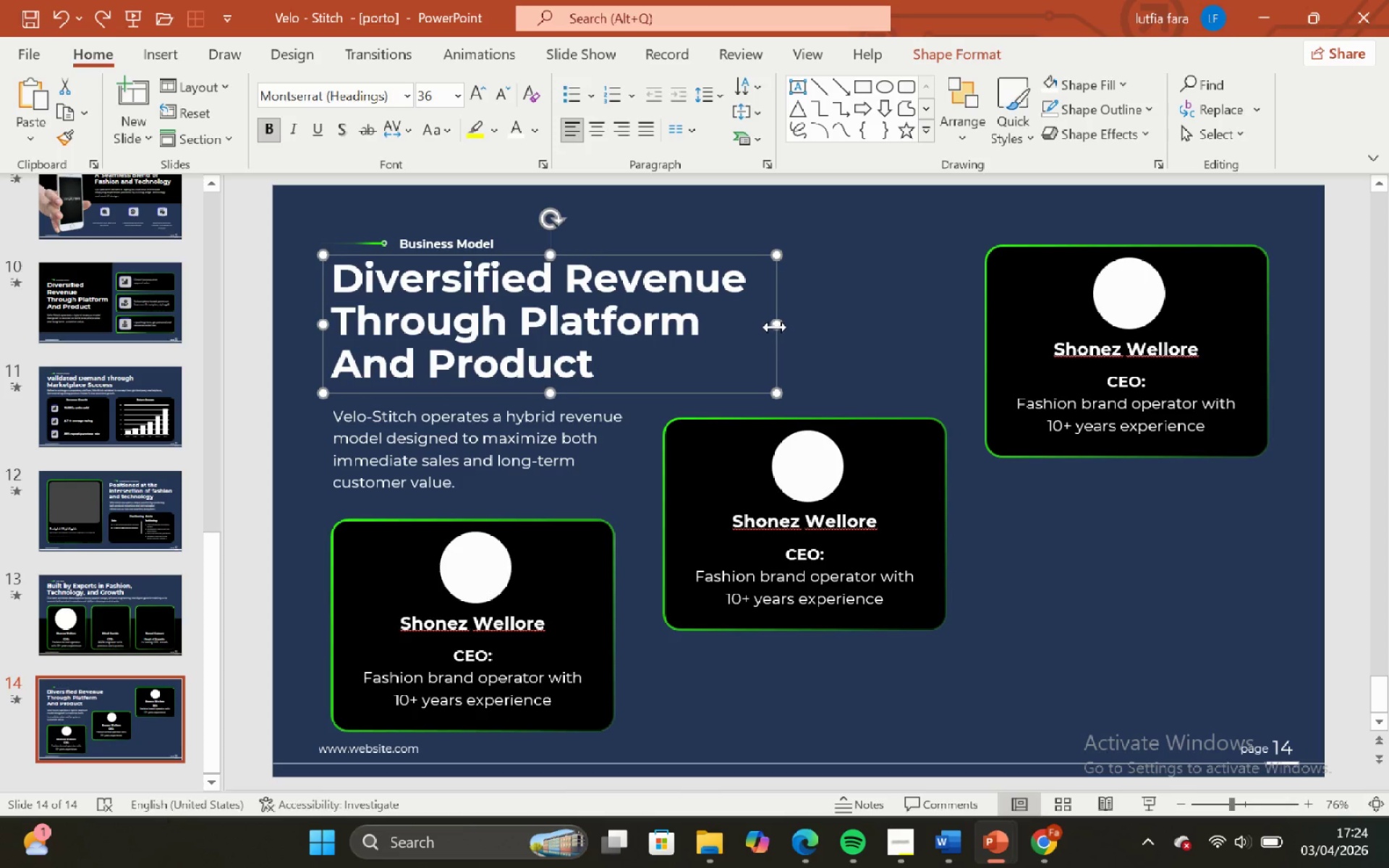 
left_click_drag(start_coordinate=[775, 327], to_coordinate=[756, 329])
 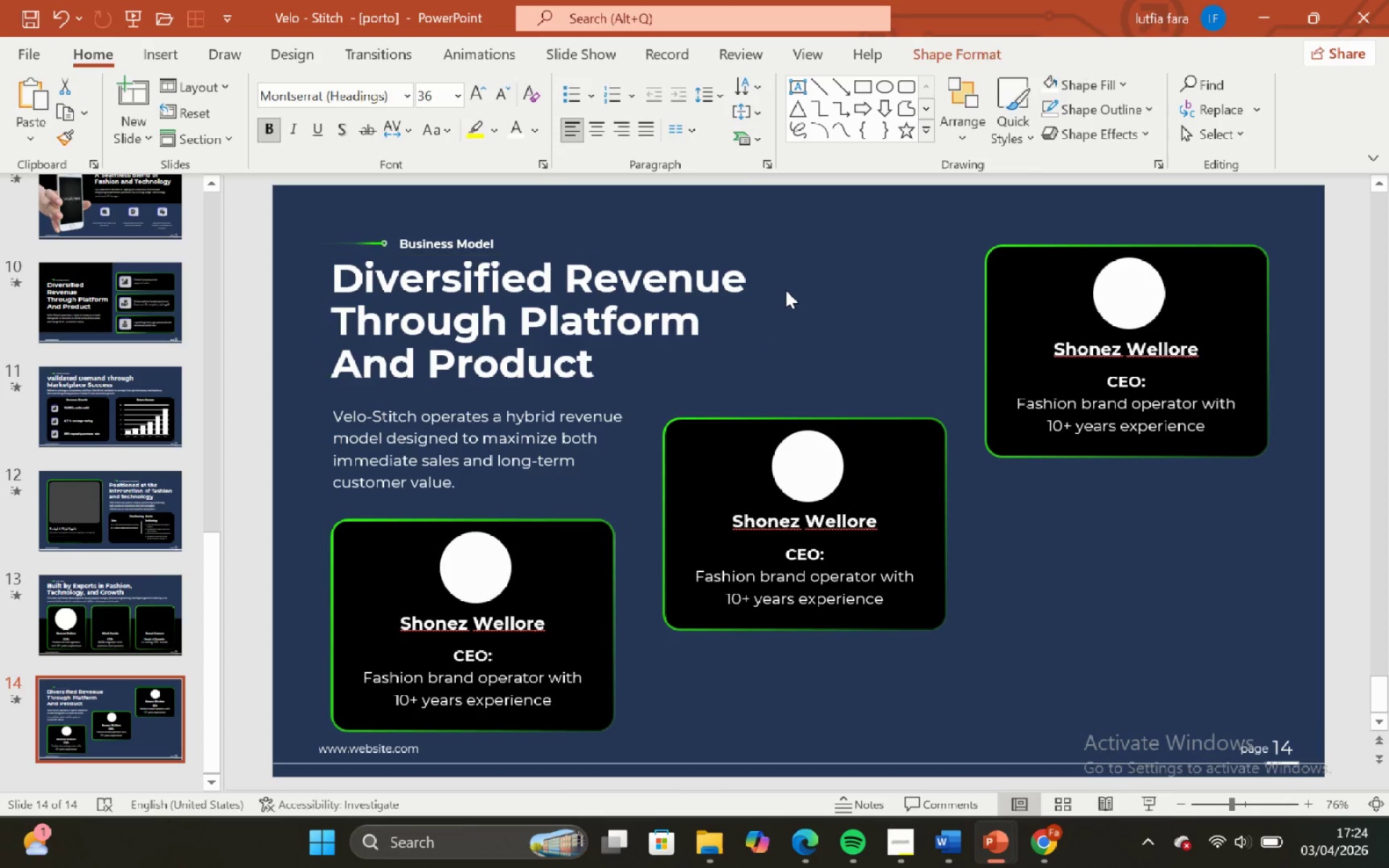 
hold_key(key=ShiftLeft, duration=0.69)
 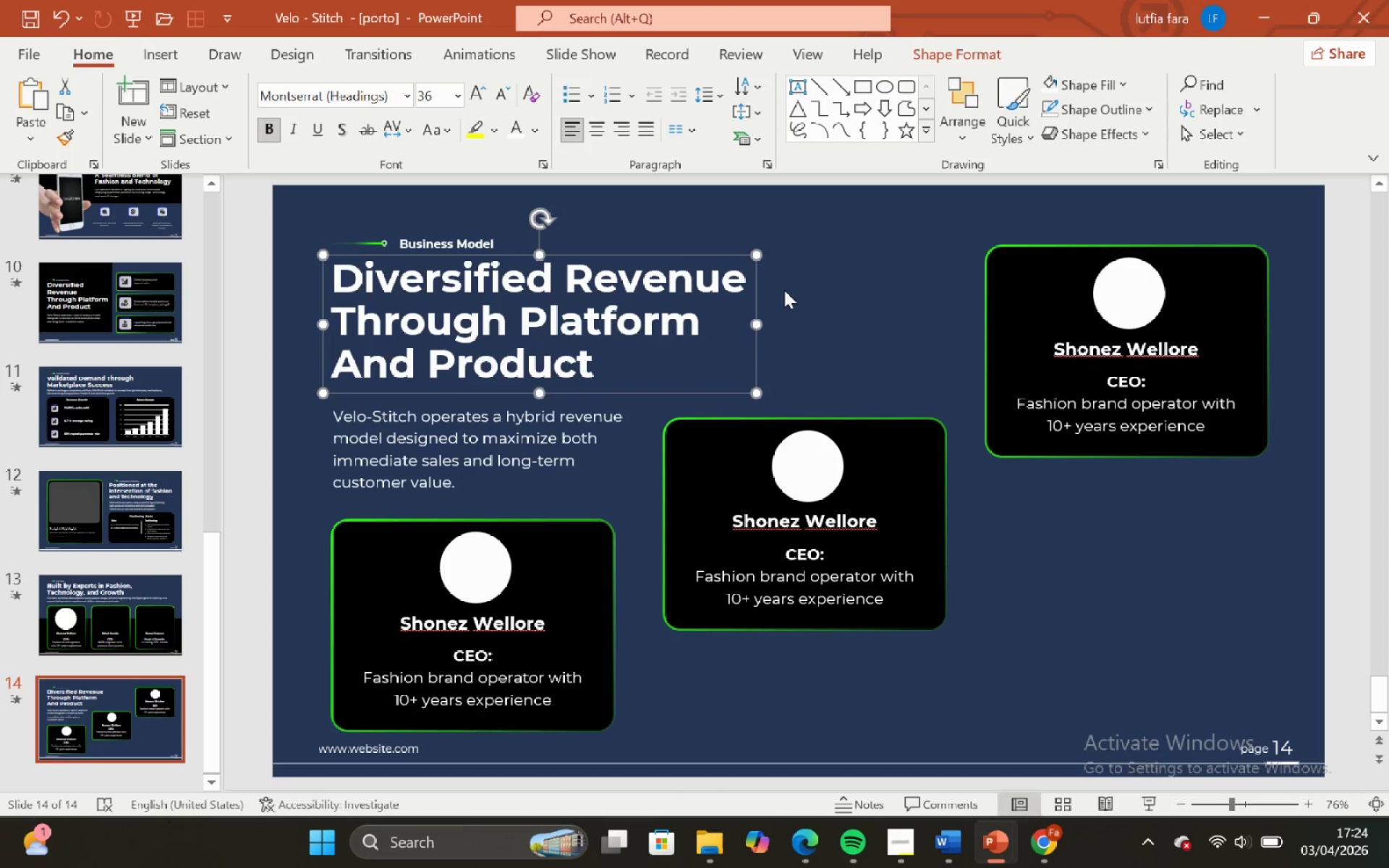 
left_click([786, 290])
 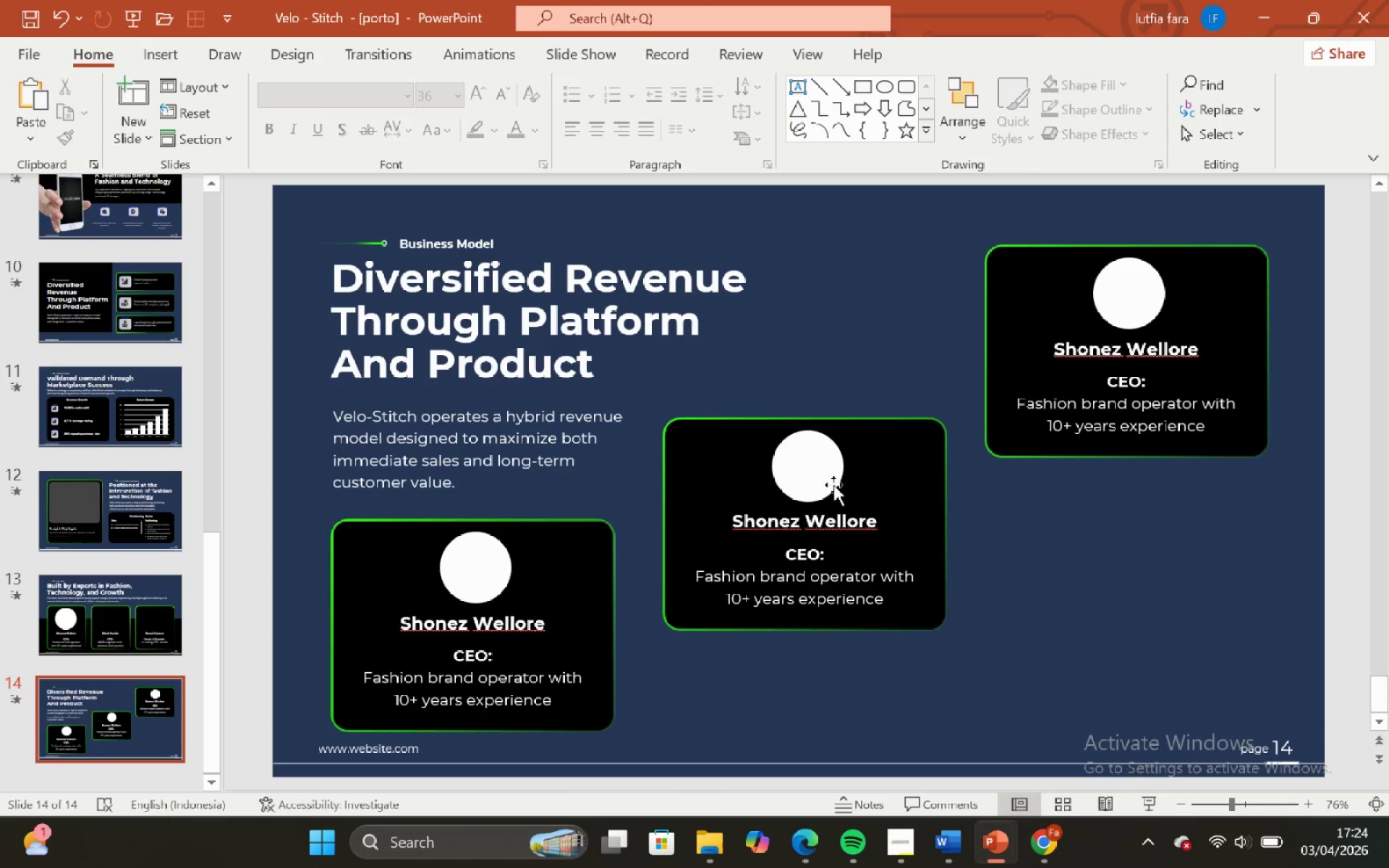 
left_click([807, 472])
 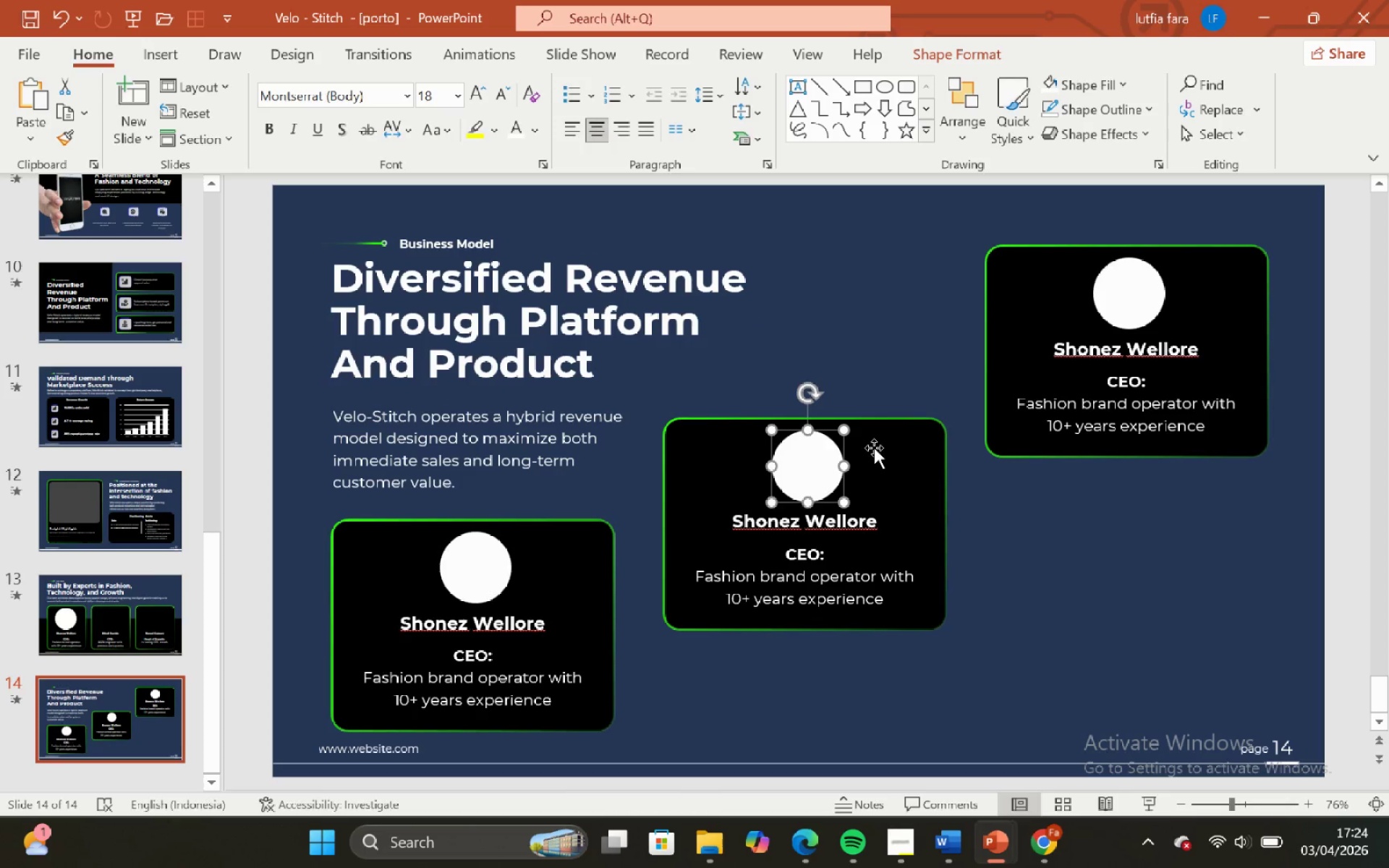 
hold_key(key=ShiftLeft, duration=0.34)
double_click([878, 446])
 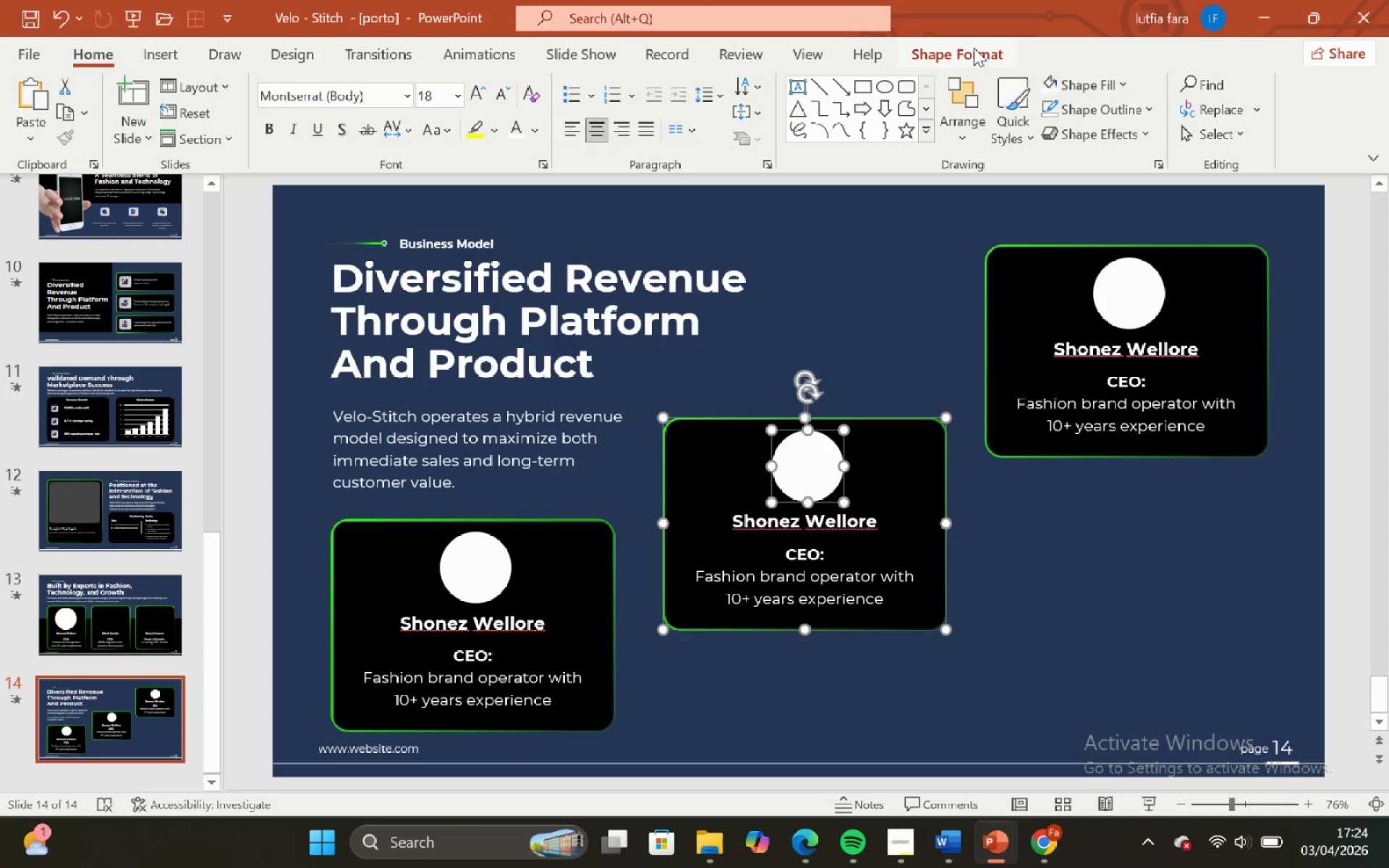 
left_click([974, 48])
 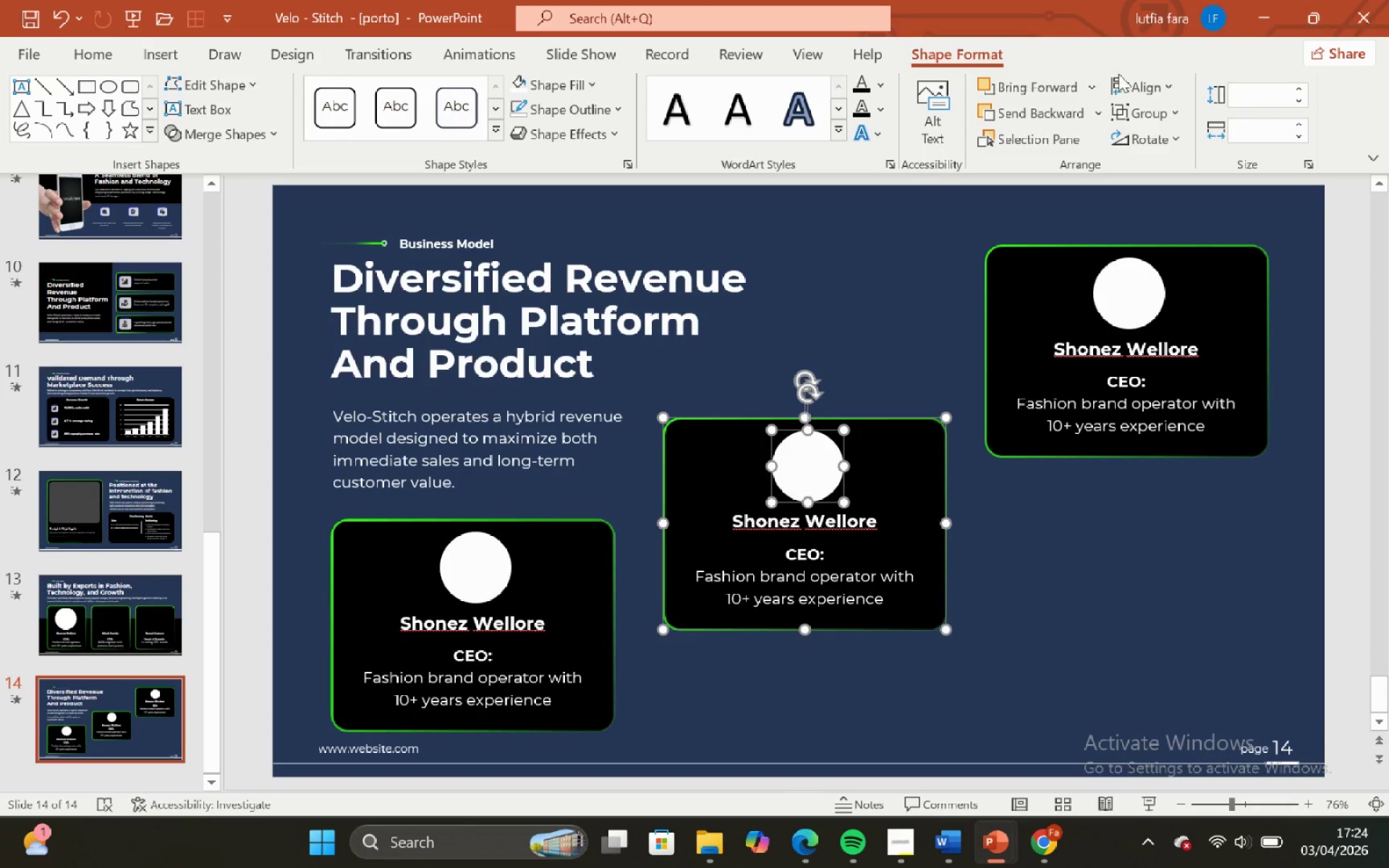 
left_click([1139, 80])
 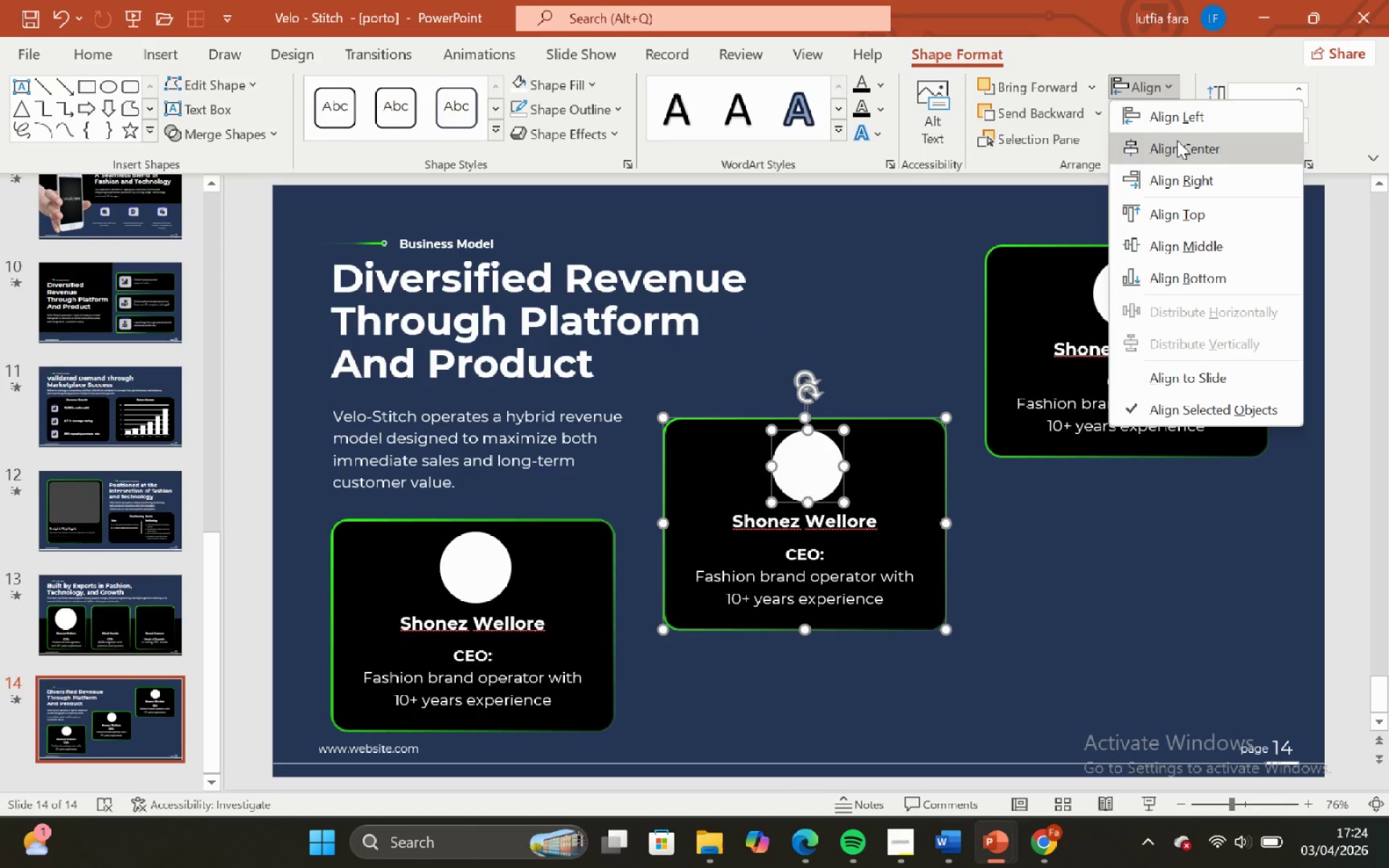 
left_click([1177, 140])
 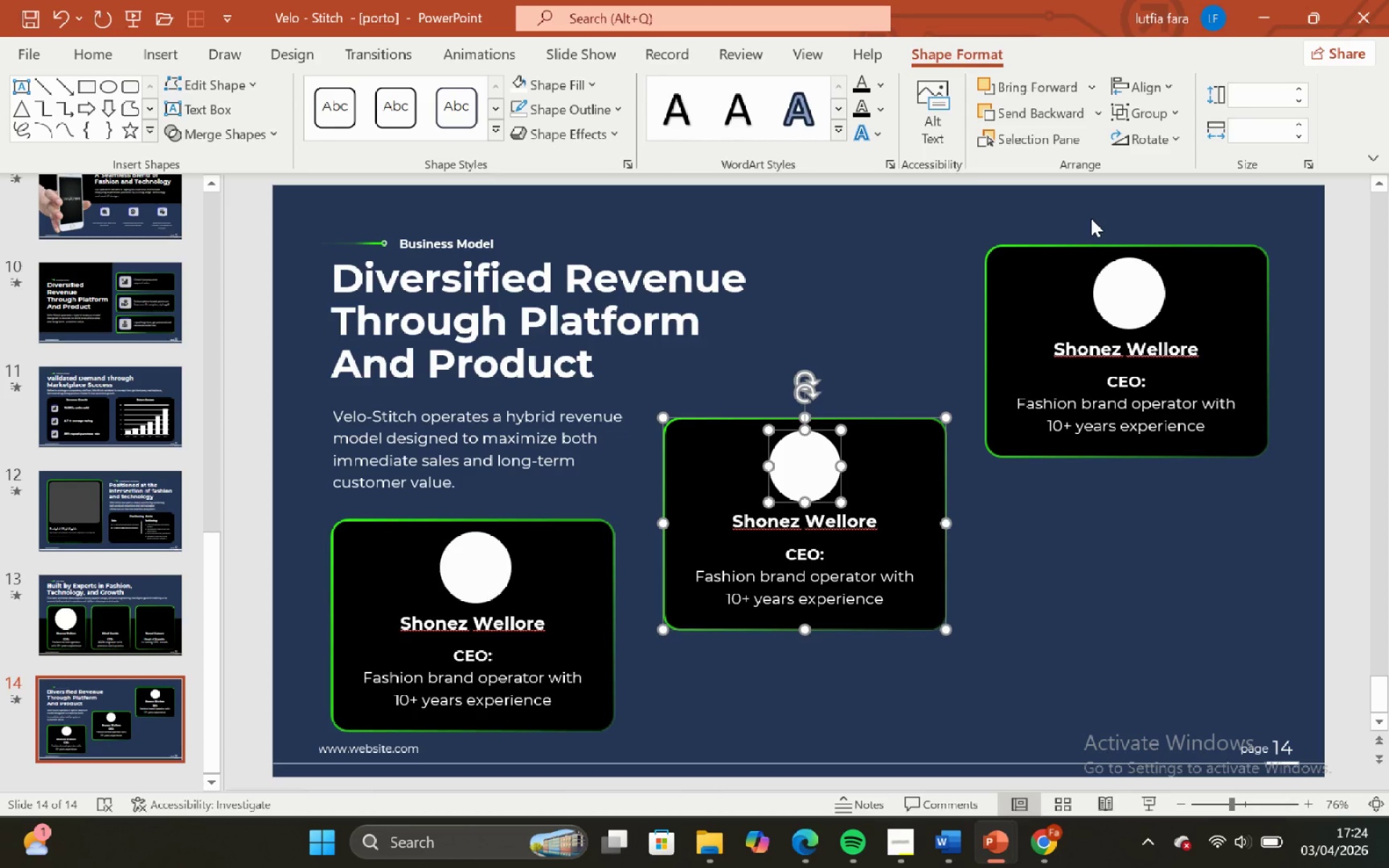 
left_click([1090, 218])
 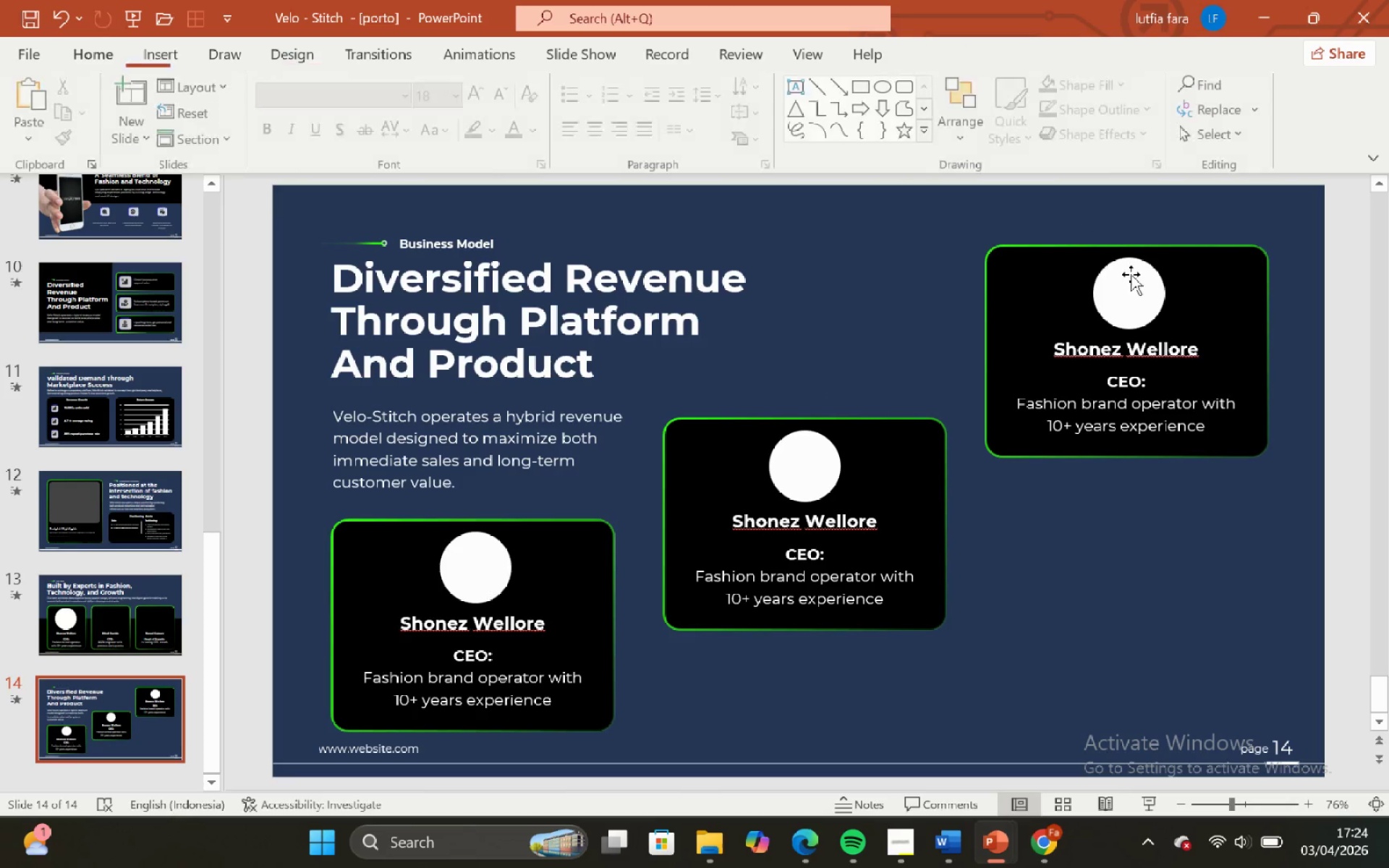 
left_click([1131, 274])
 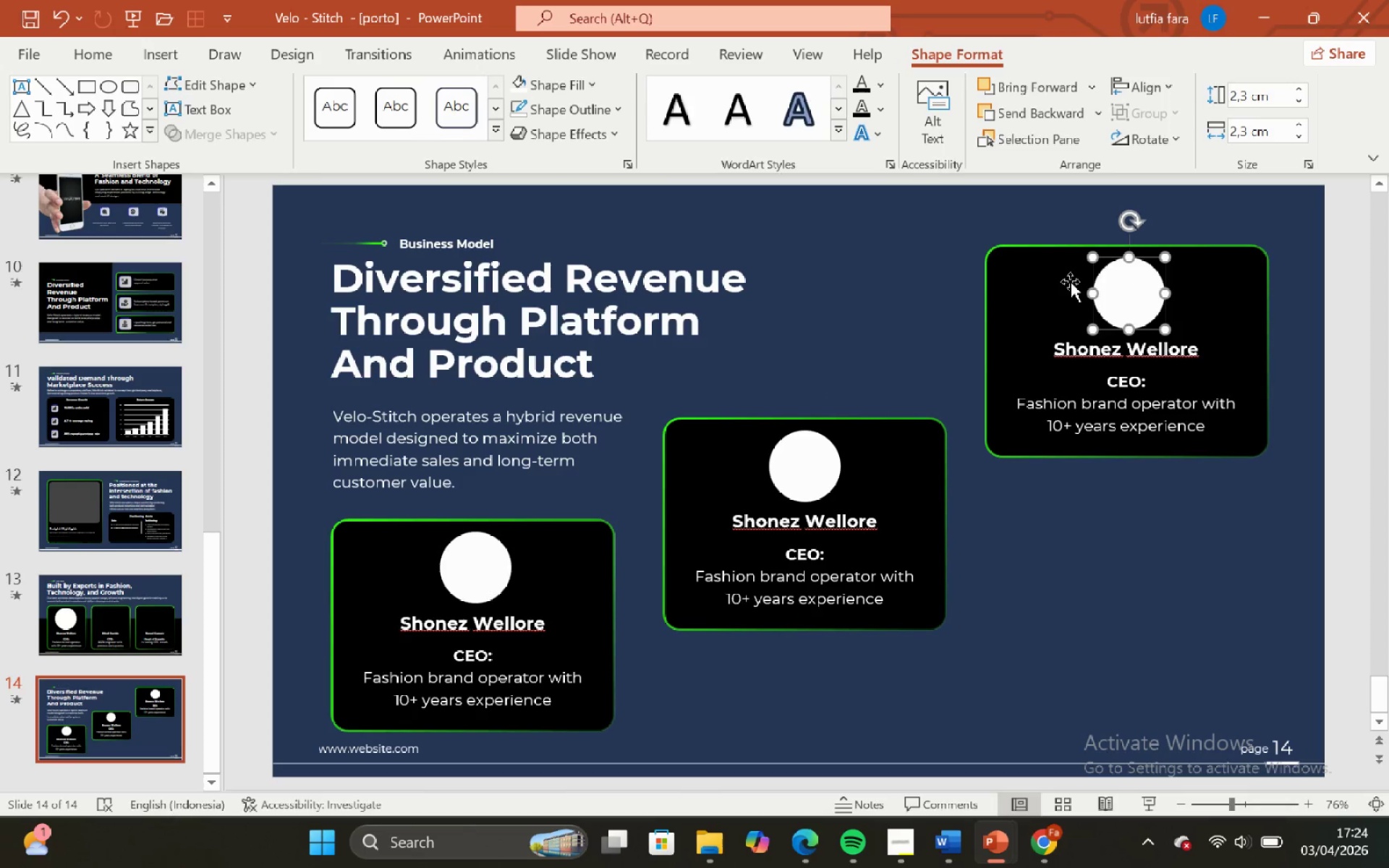 
hold_key(key=CapsLock, duration=0.36)
 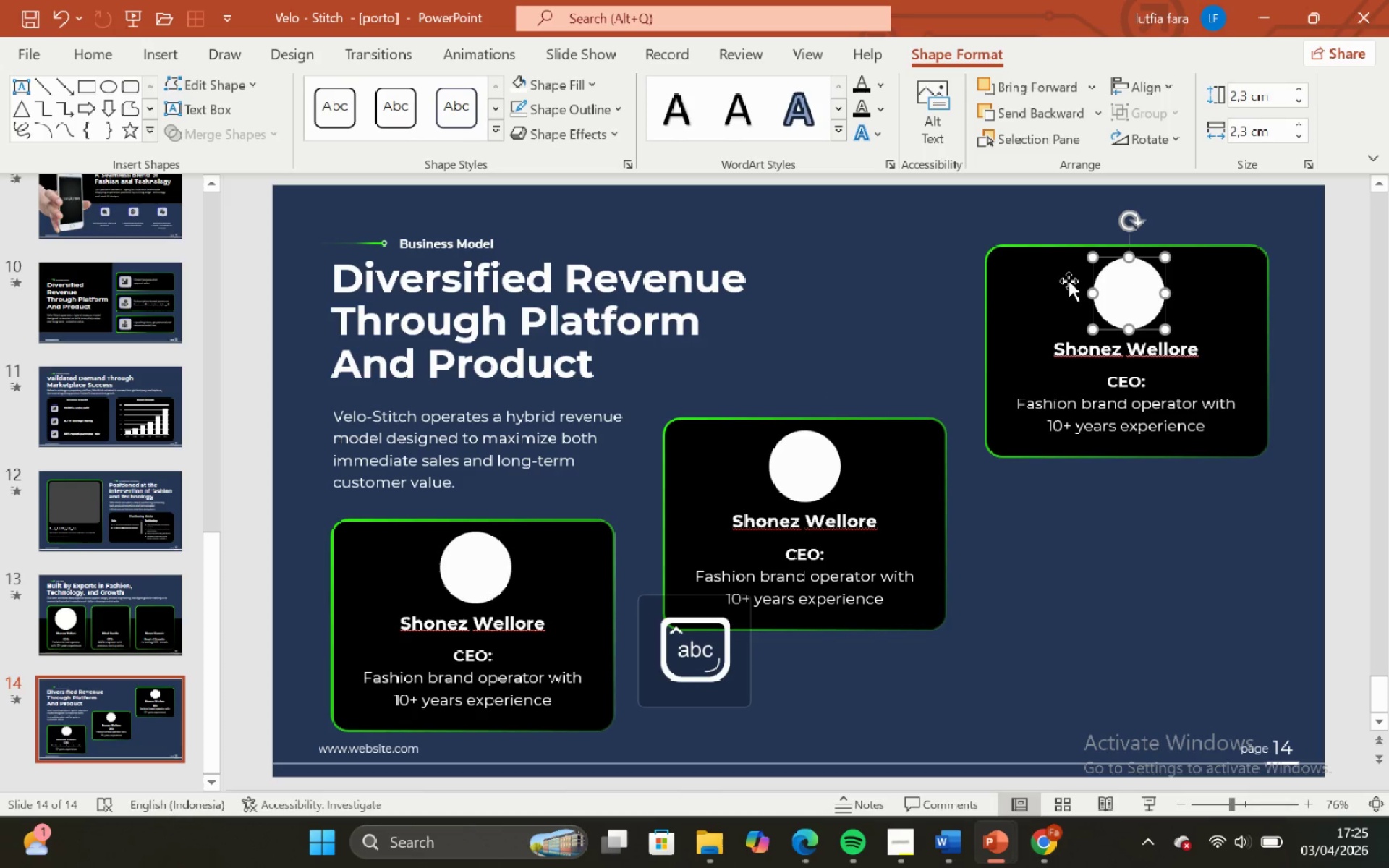 
key(CapsLock)
 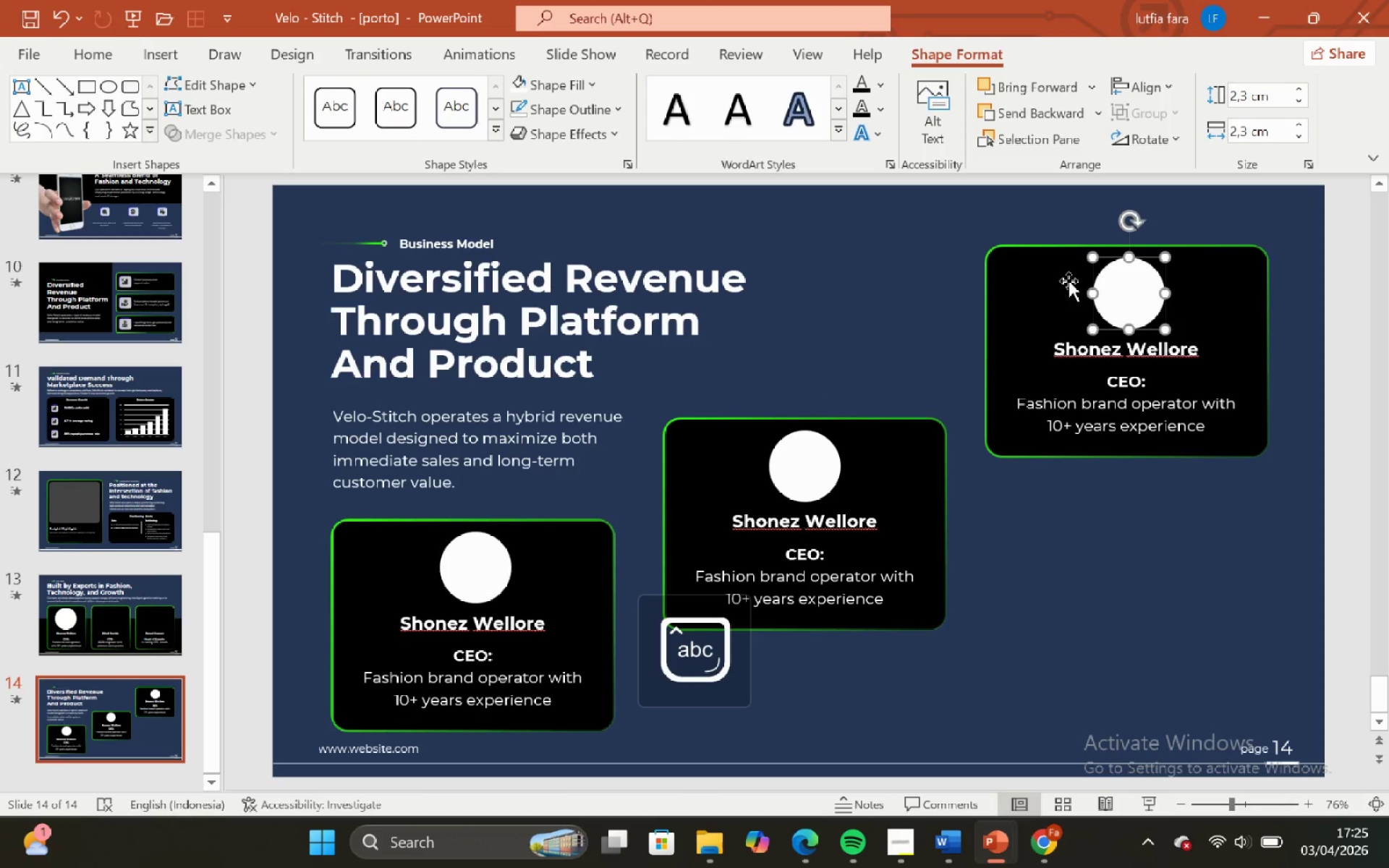 
hold_key(key=ShiftLeft, duration=0.41)
left_click([1069, 281])
 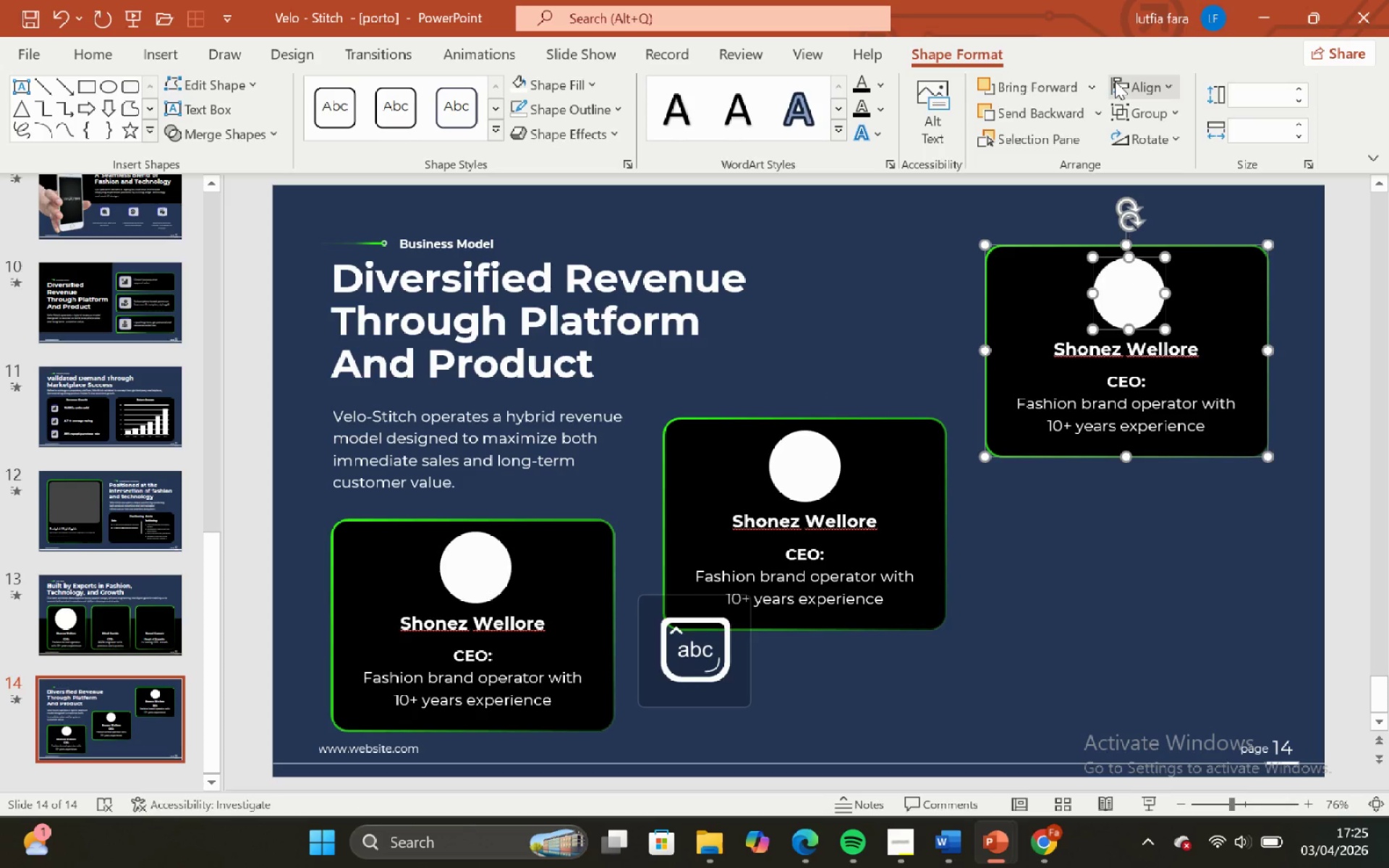 
left_click([1118, 81])
 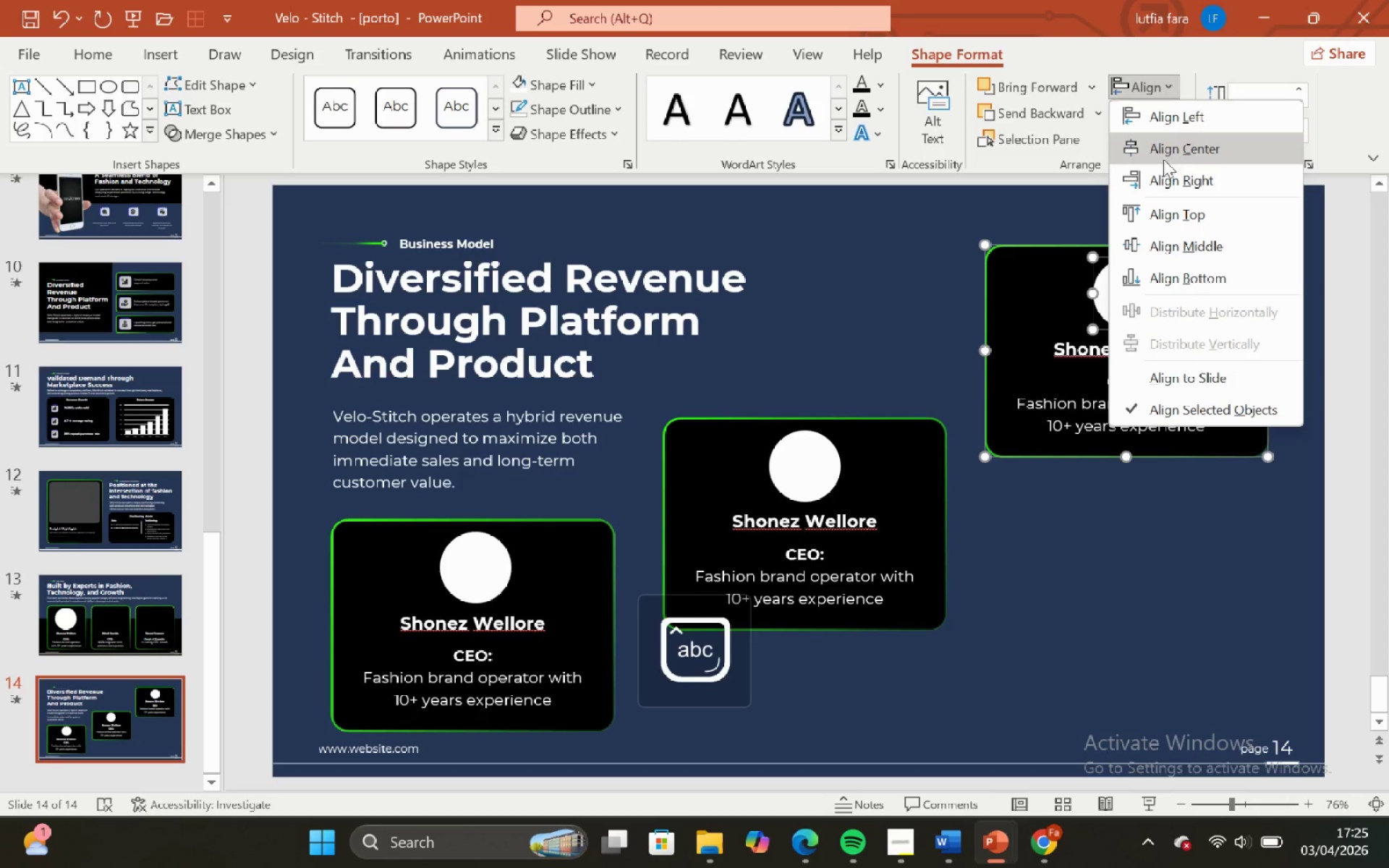 
left_click([1162, 155])
 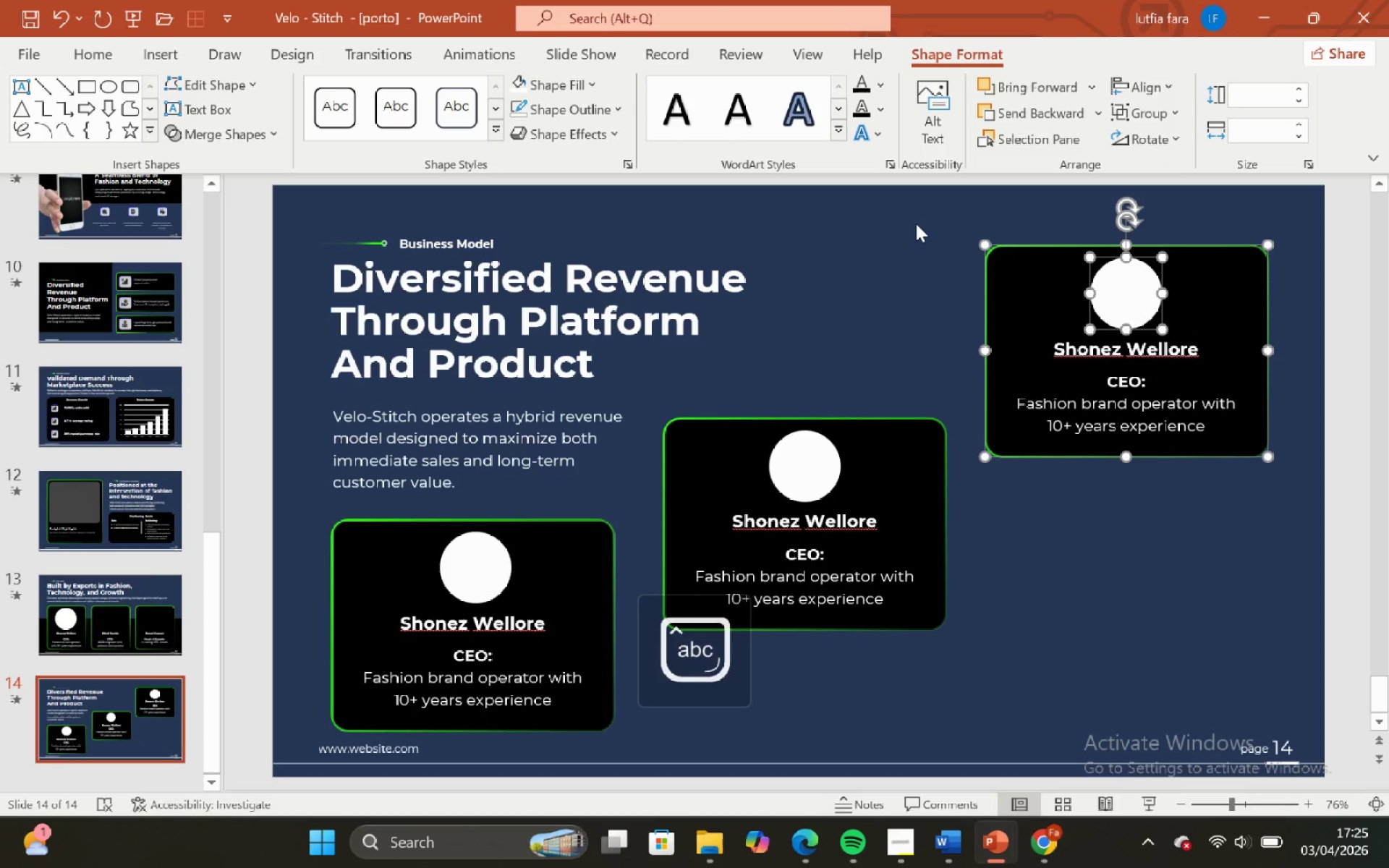 
left_click([916, 224])
 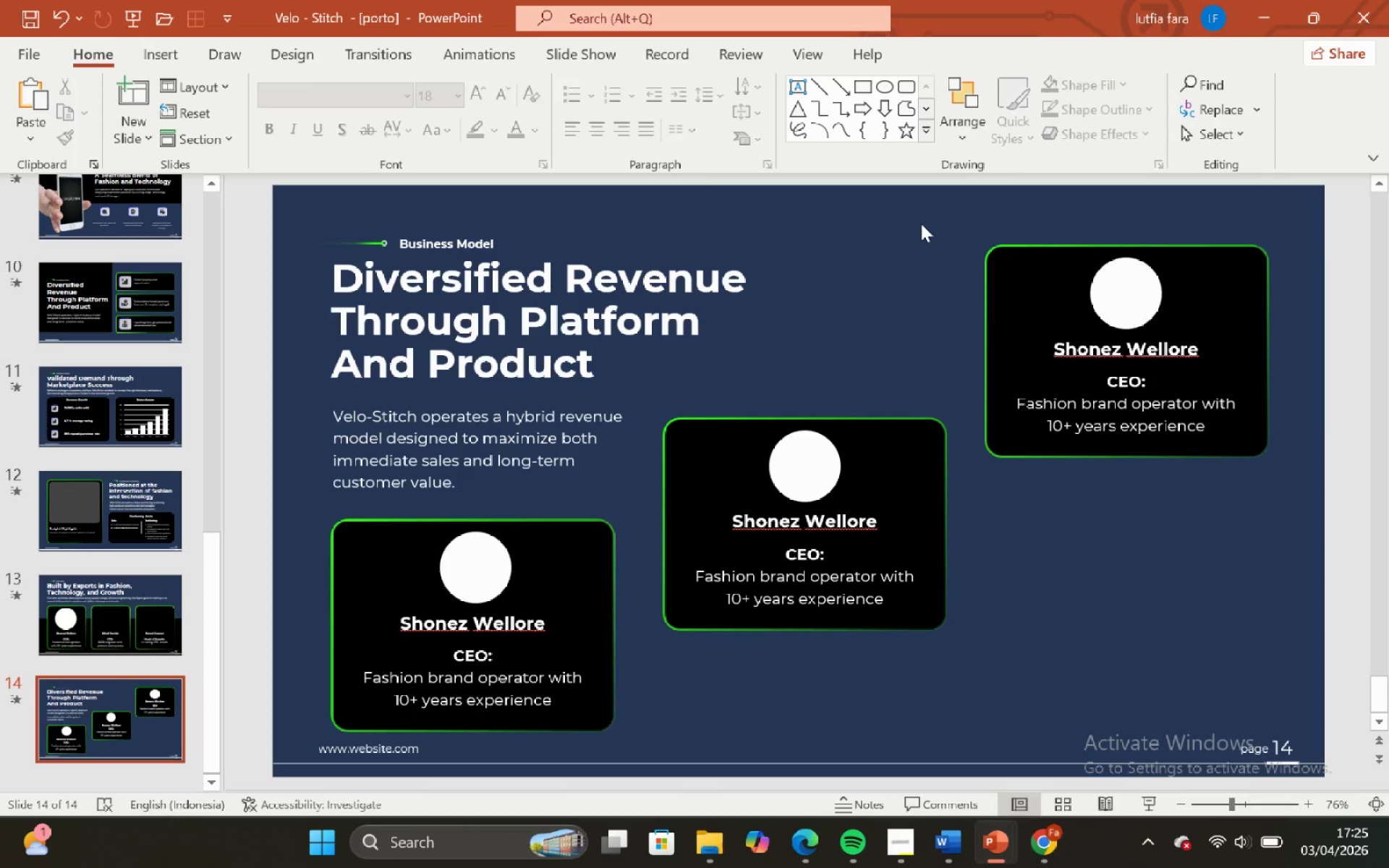 
wait(6.34)
 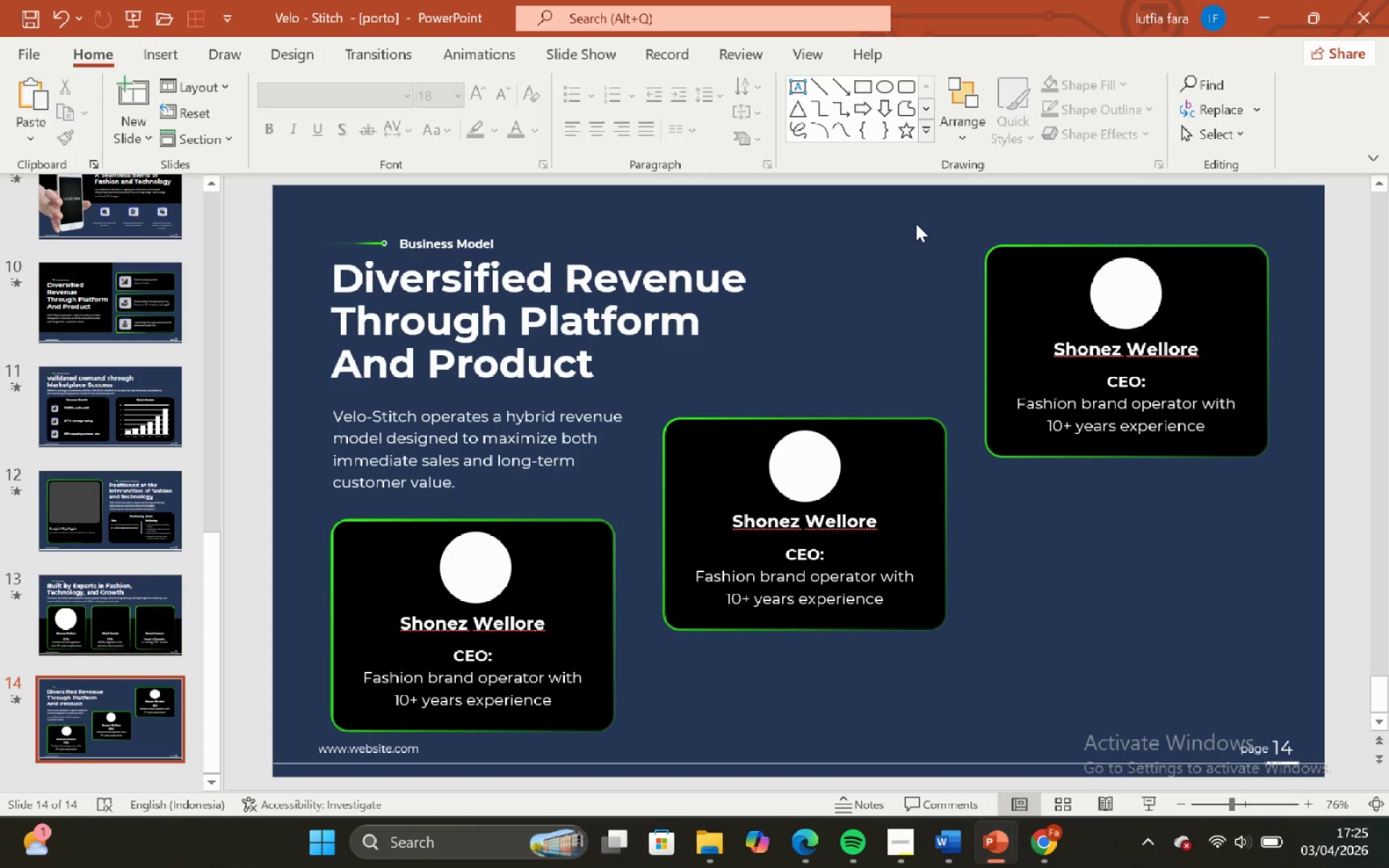 
left_click([475, 565])
 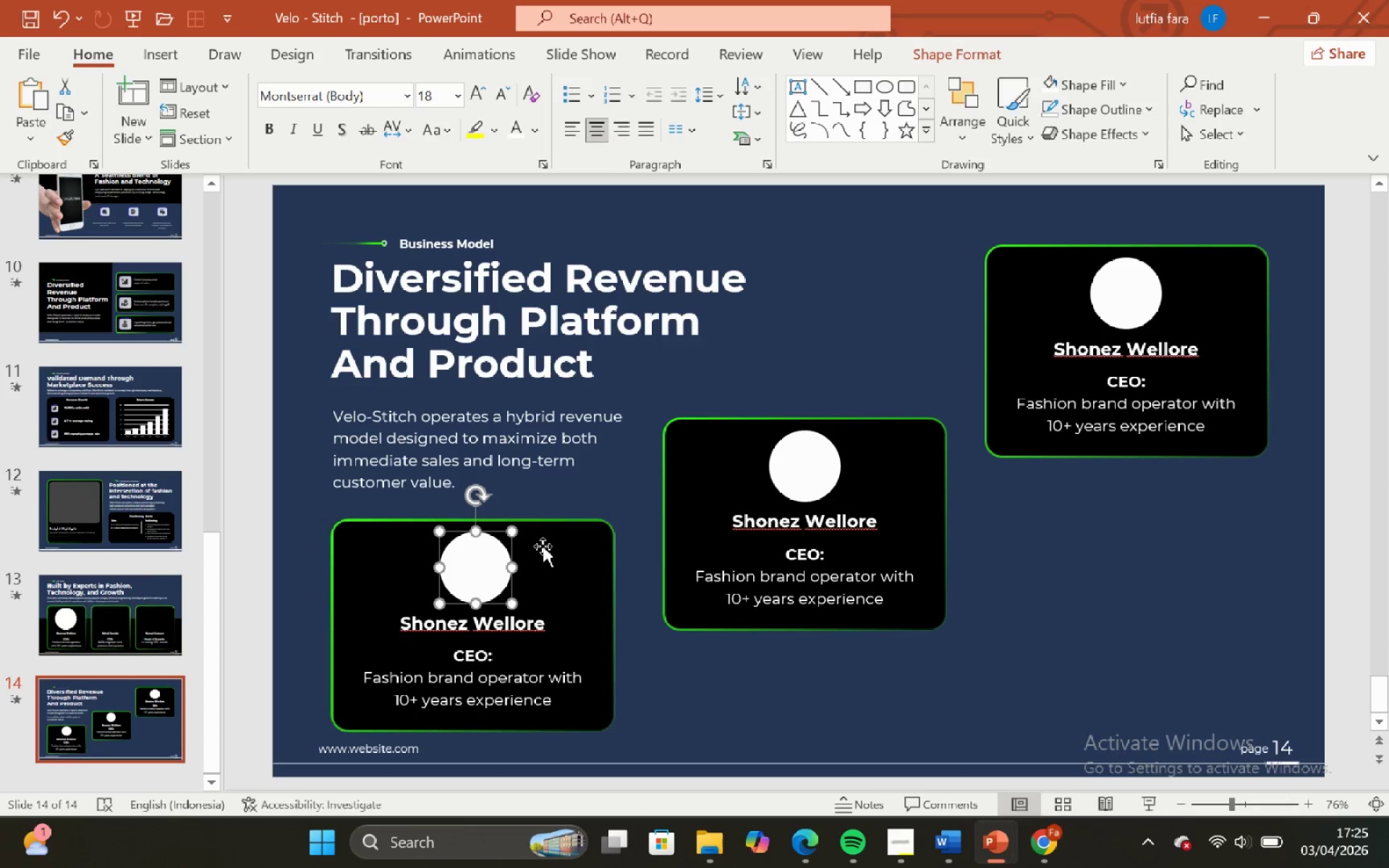 
hold_key(key=ShiftLeft, duration=0.5)
left_click([546, 542])
 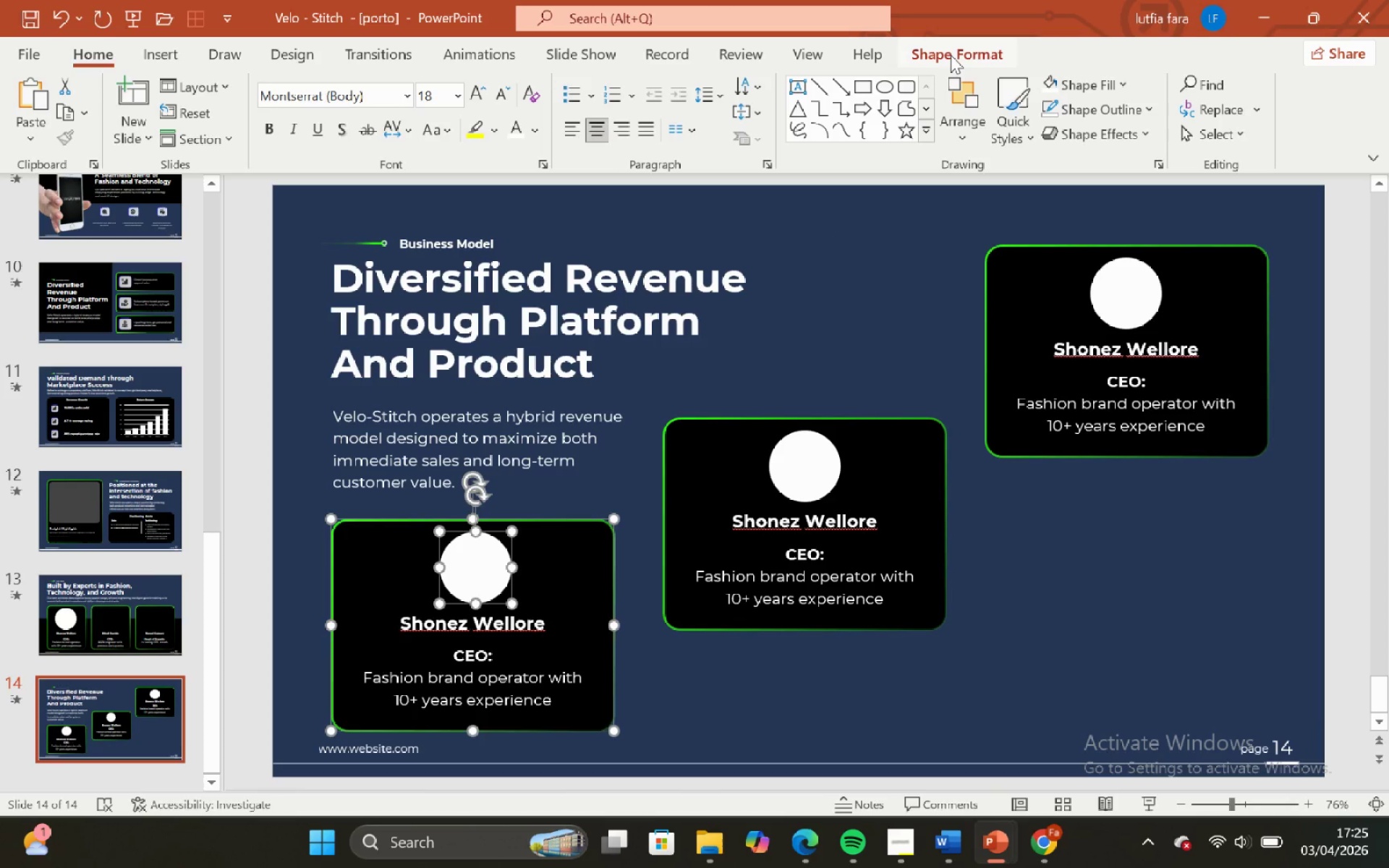 
left_click([951, 55])
 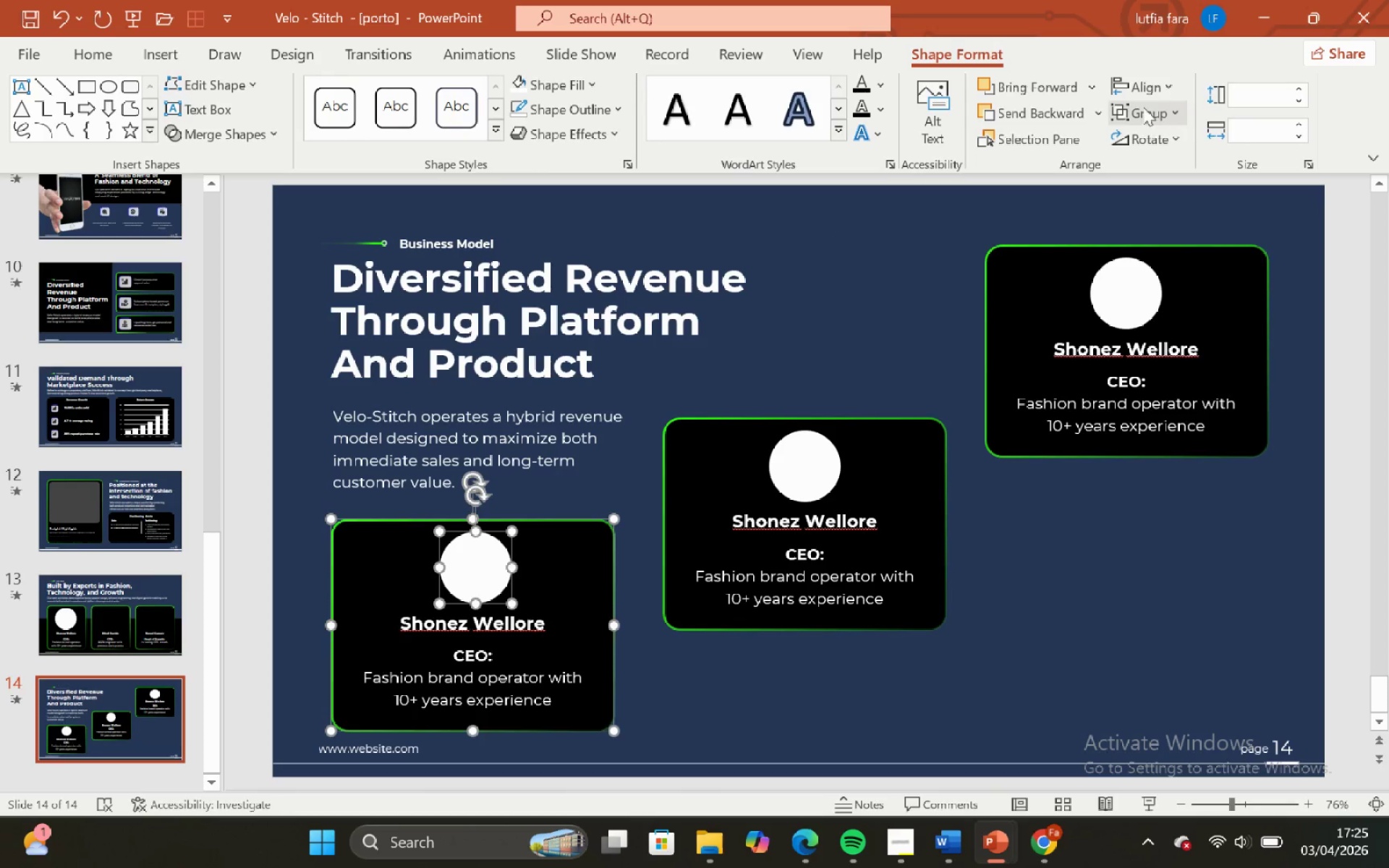 
left_click([1139, 83])
 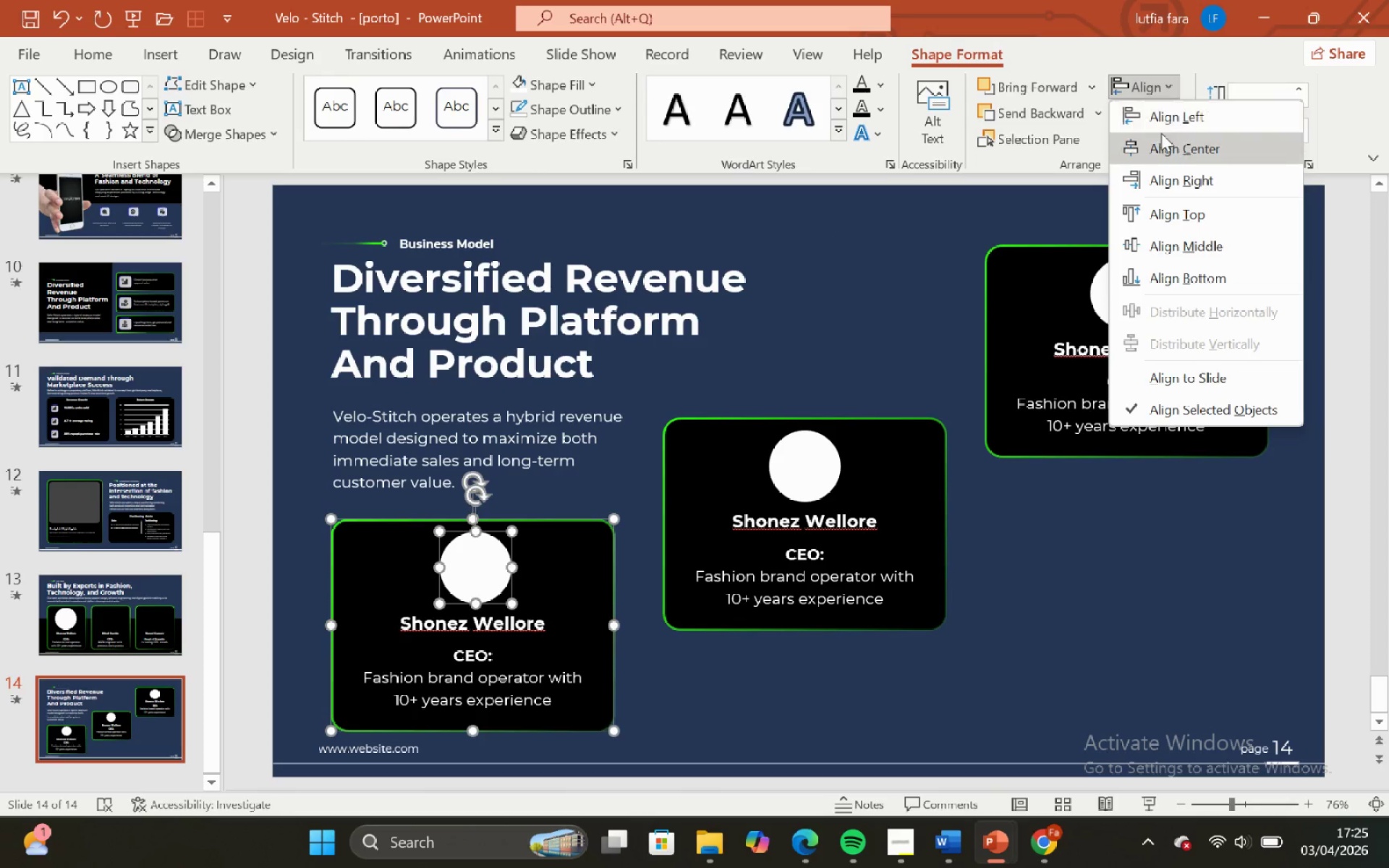 
left_click([1168, 145])
 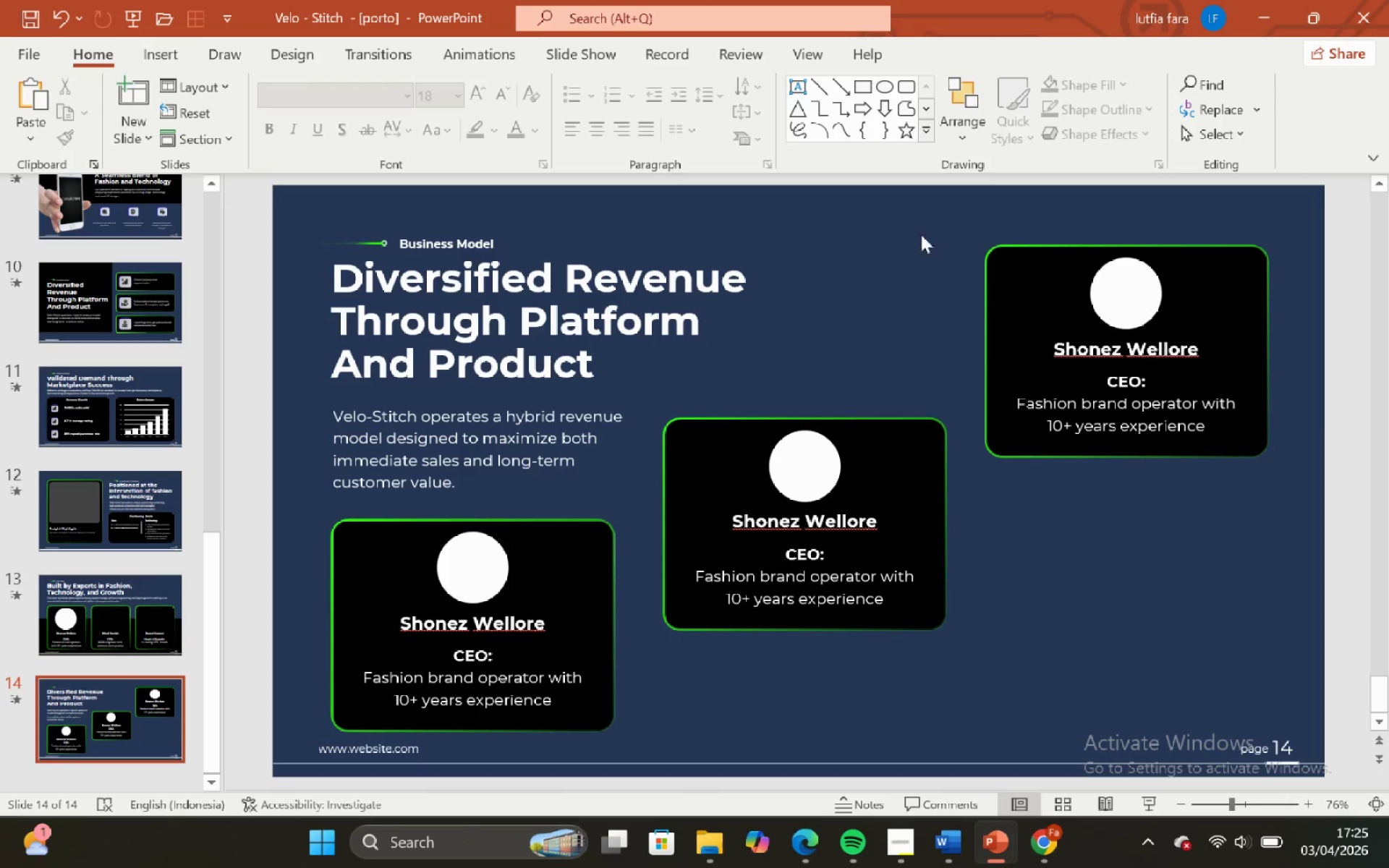 
left_click([109, 643])
 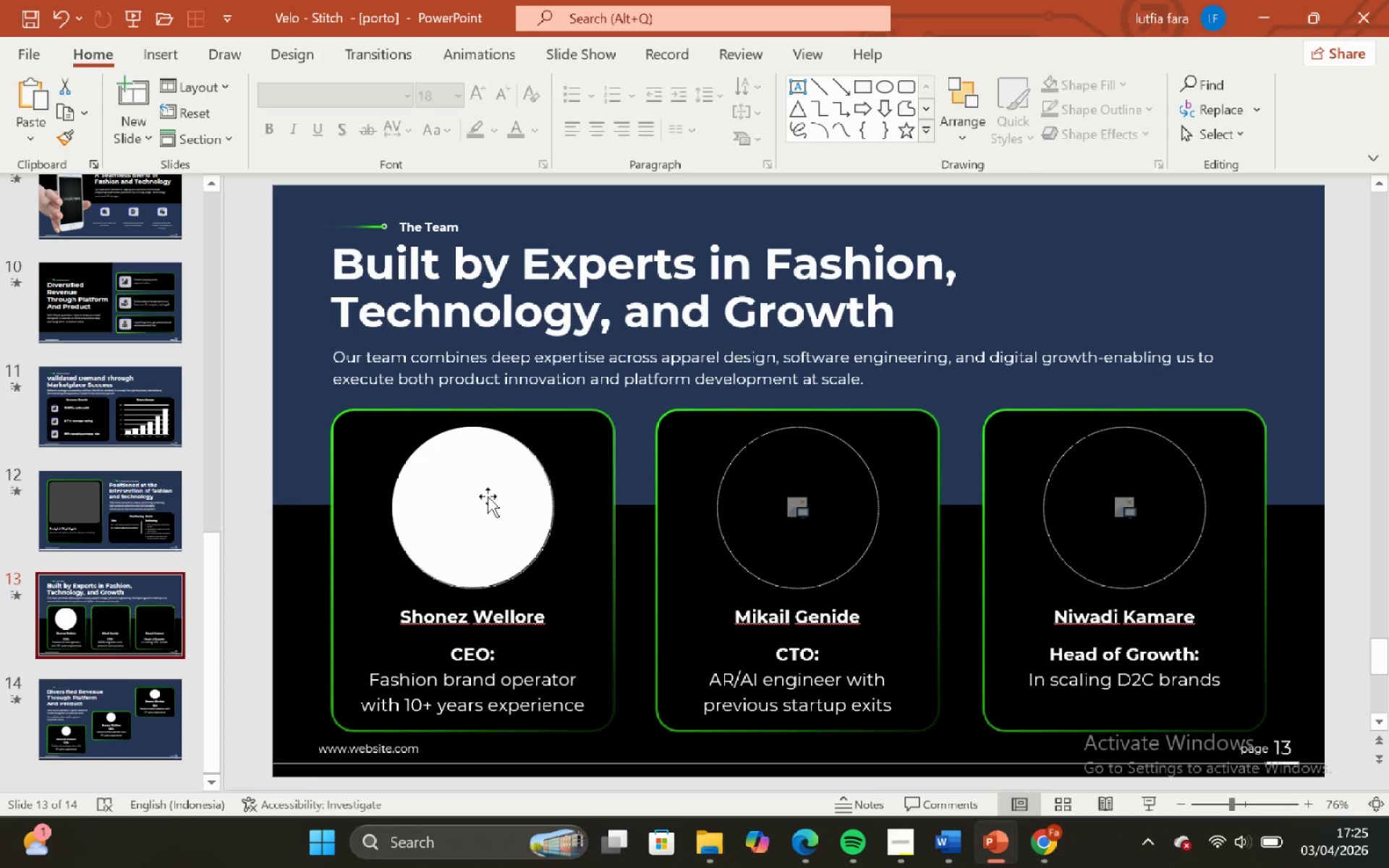 
left_click([485, 493])
 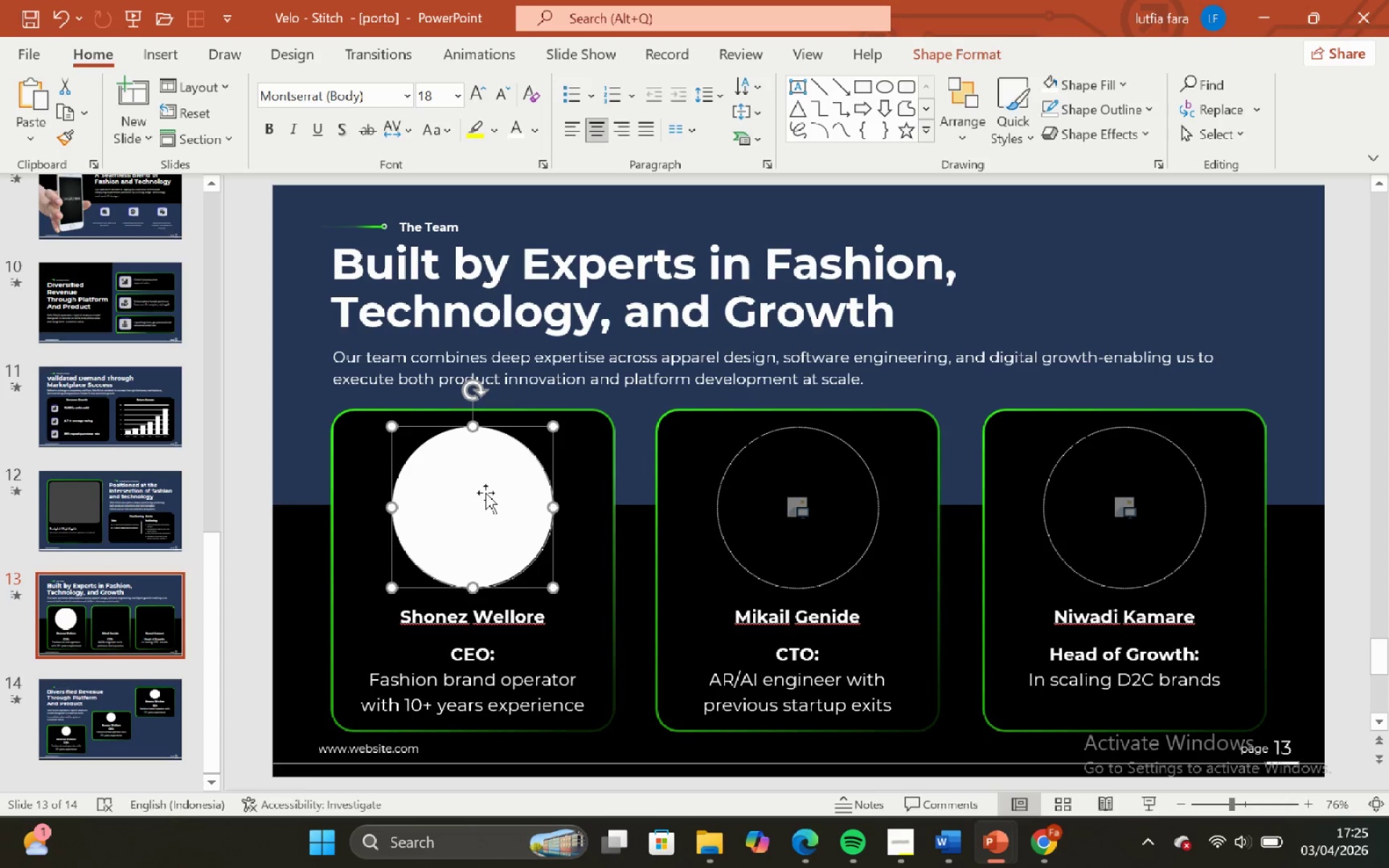 
hold_key(key=ControlLeft, duration=2.28)
hold_key(key=ShiftLeft, duration=1.94)
left_click_drag(start_coordinate=[477, 495], to_coordinate=[802, 471])
 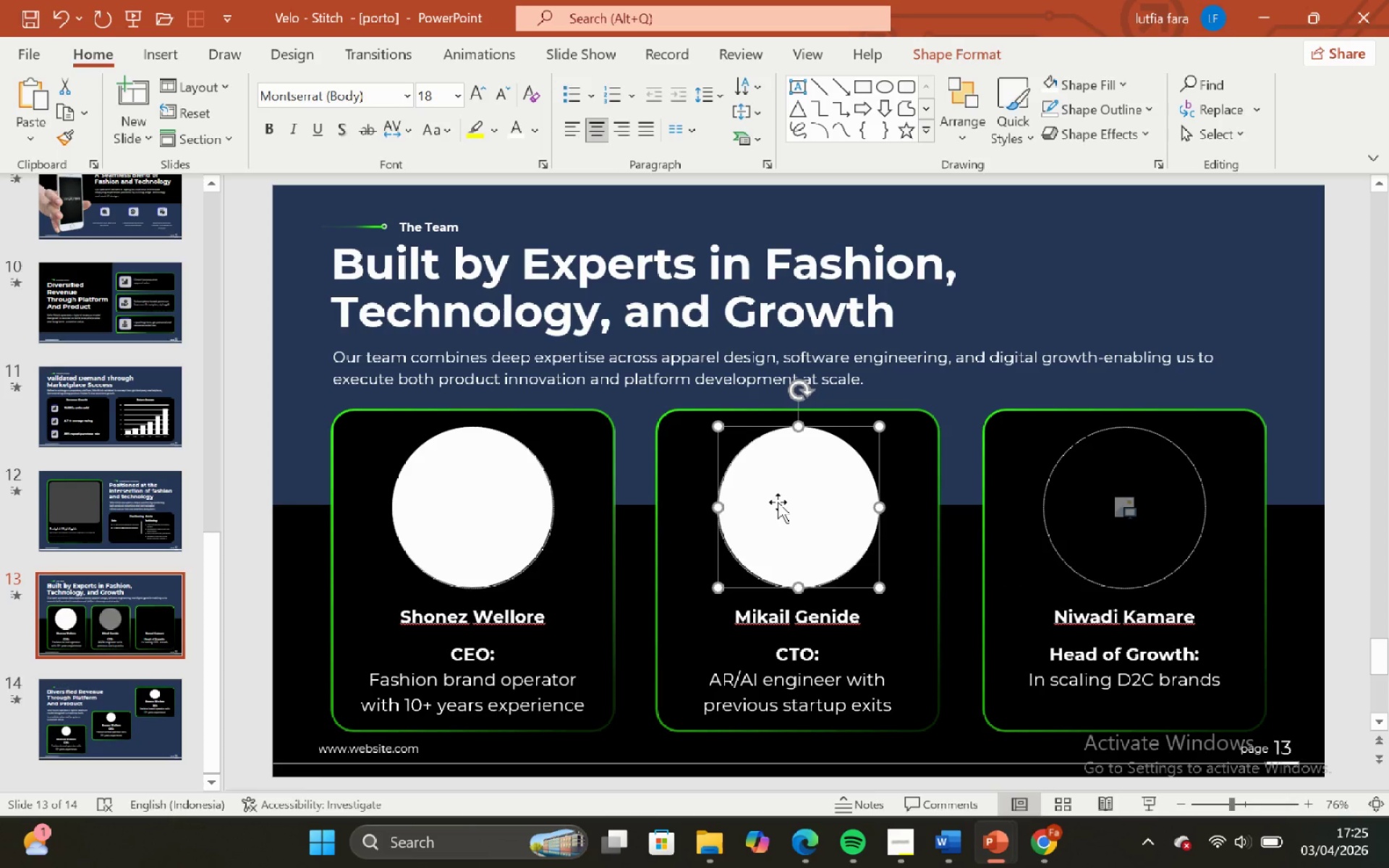 
hold_key(key=ControlLeft, duration=3.5)
hold_key(key=ShiftLeft, duration=3.47)
left_click_drag(start_coordinate=[778, 502], to_coordinate=[1106, 455])
 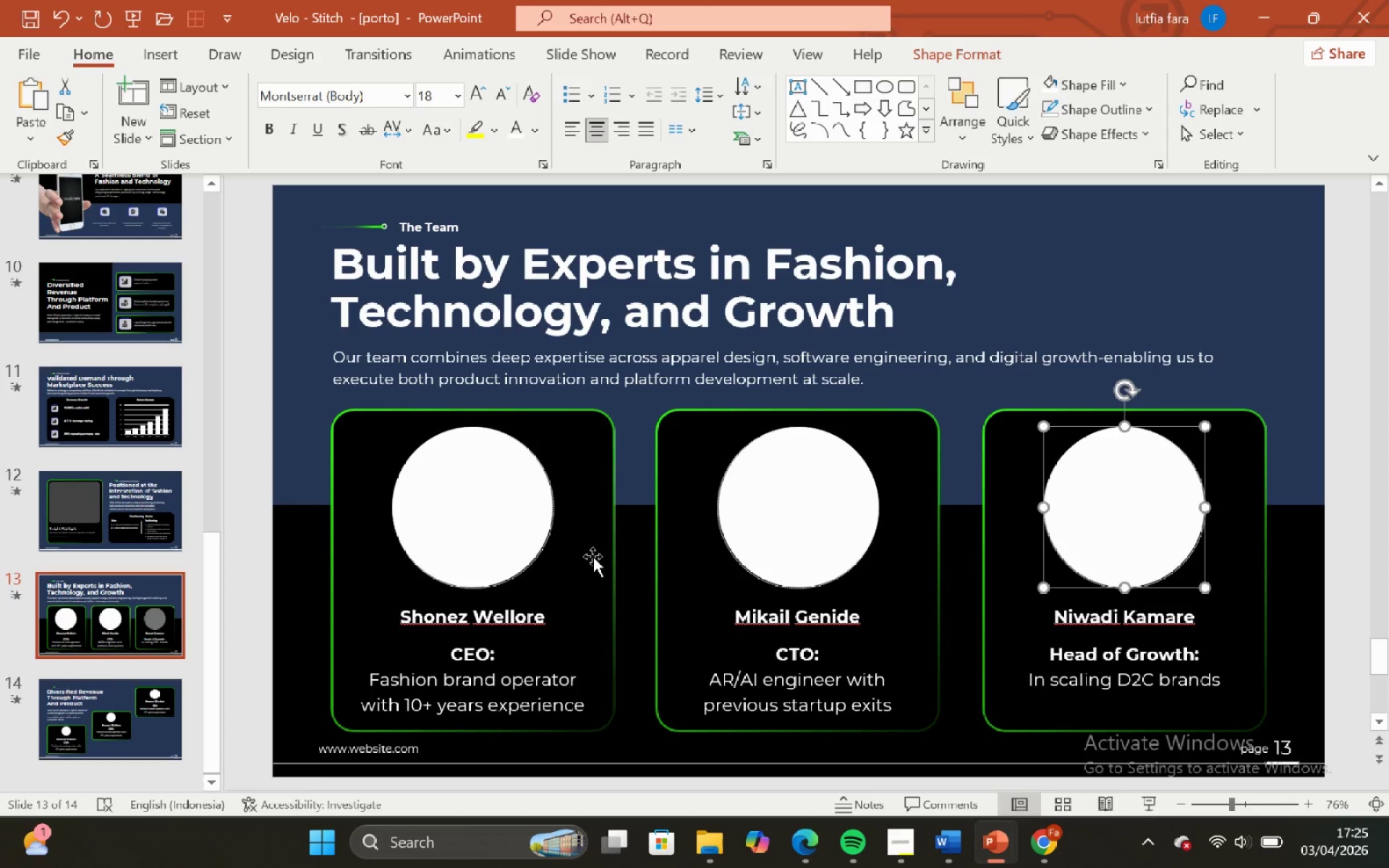 
hold_key(key=ShiftLeft, duration=0.89)
double_click([823, 510])
 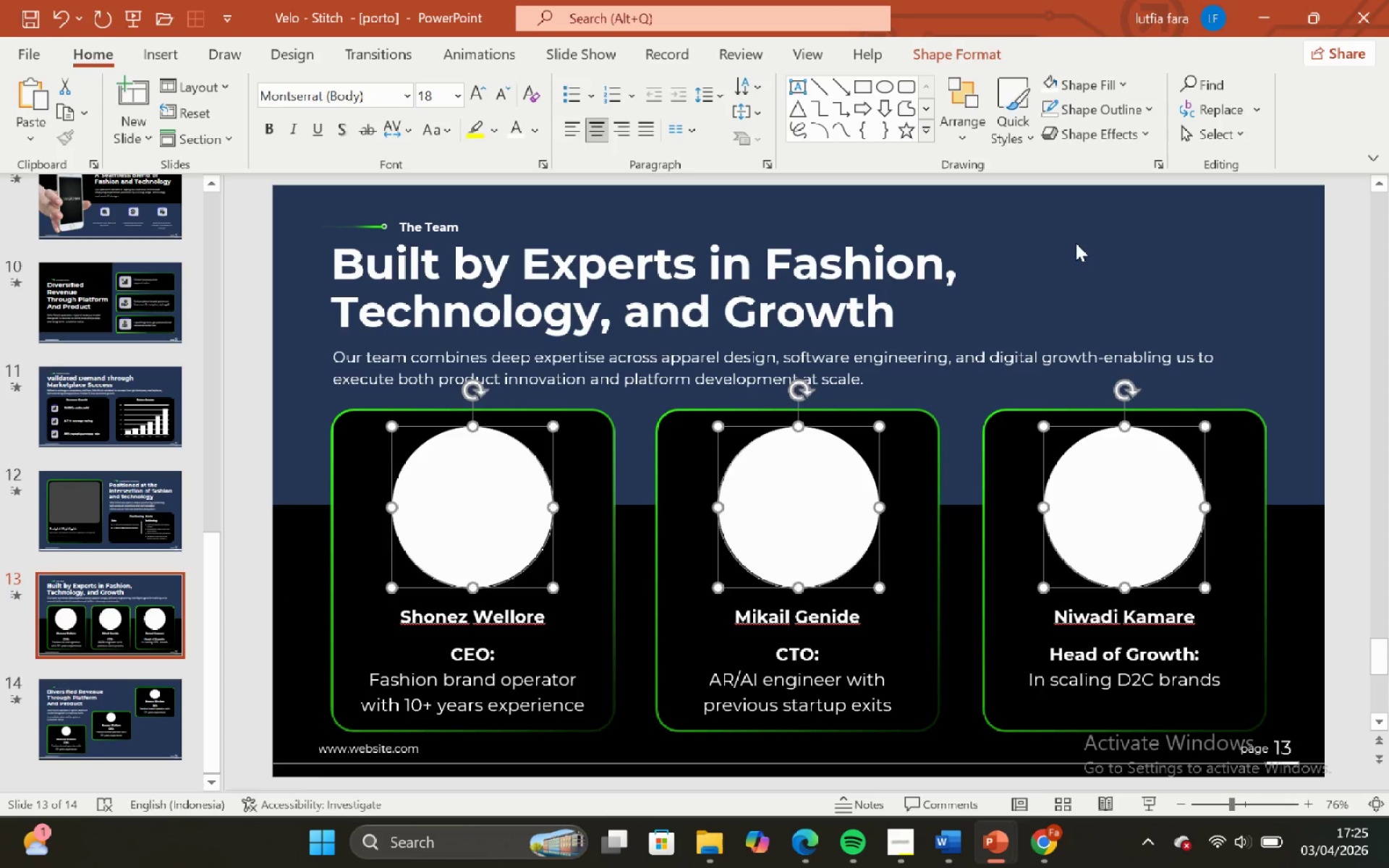 
left_click([1079, 240])
 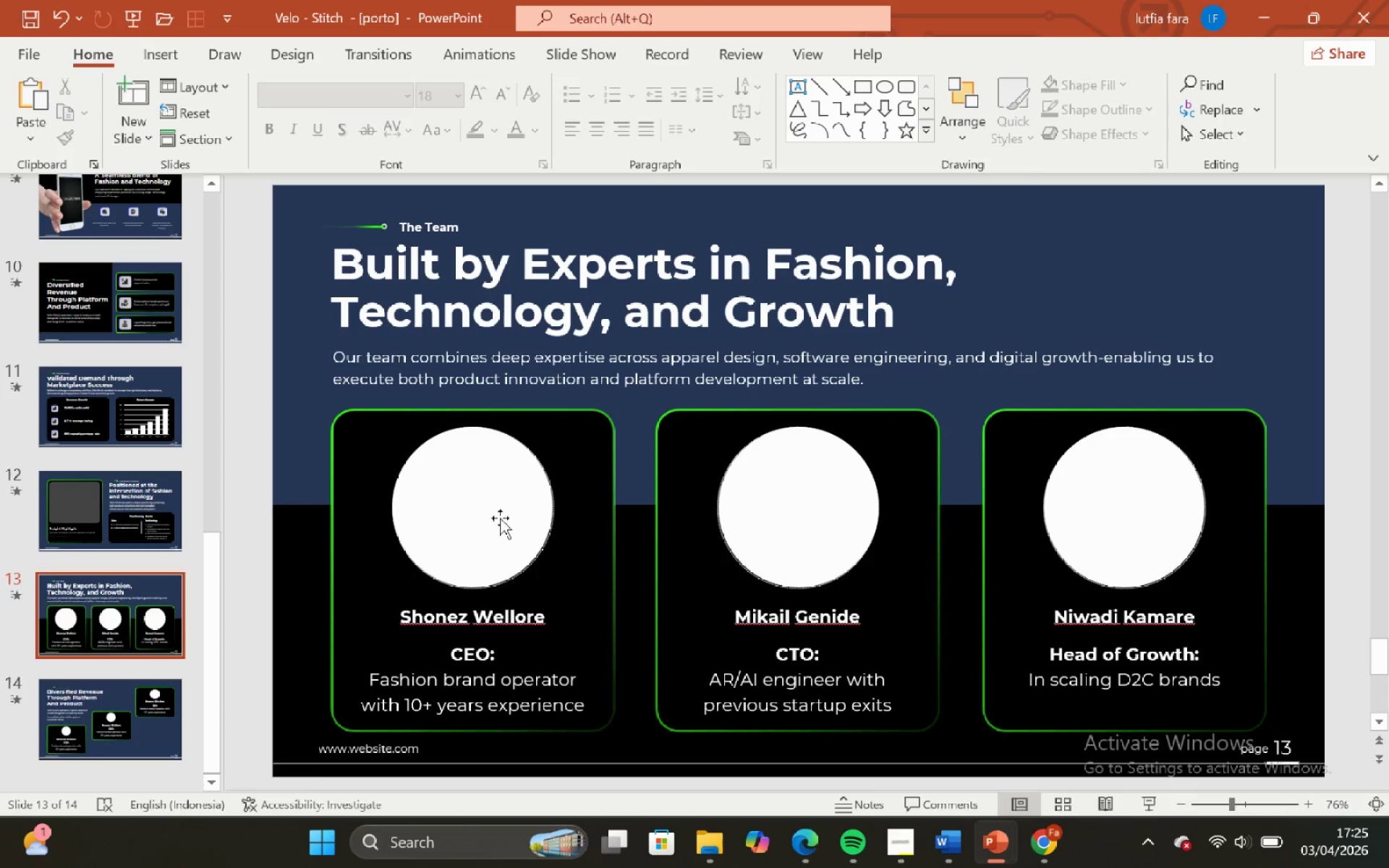 
left_click([496, 508])
 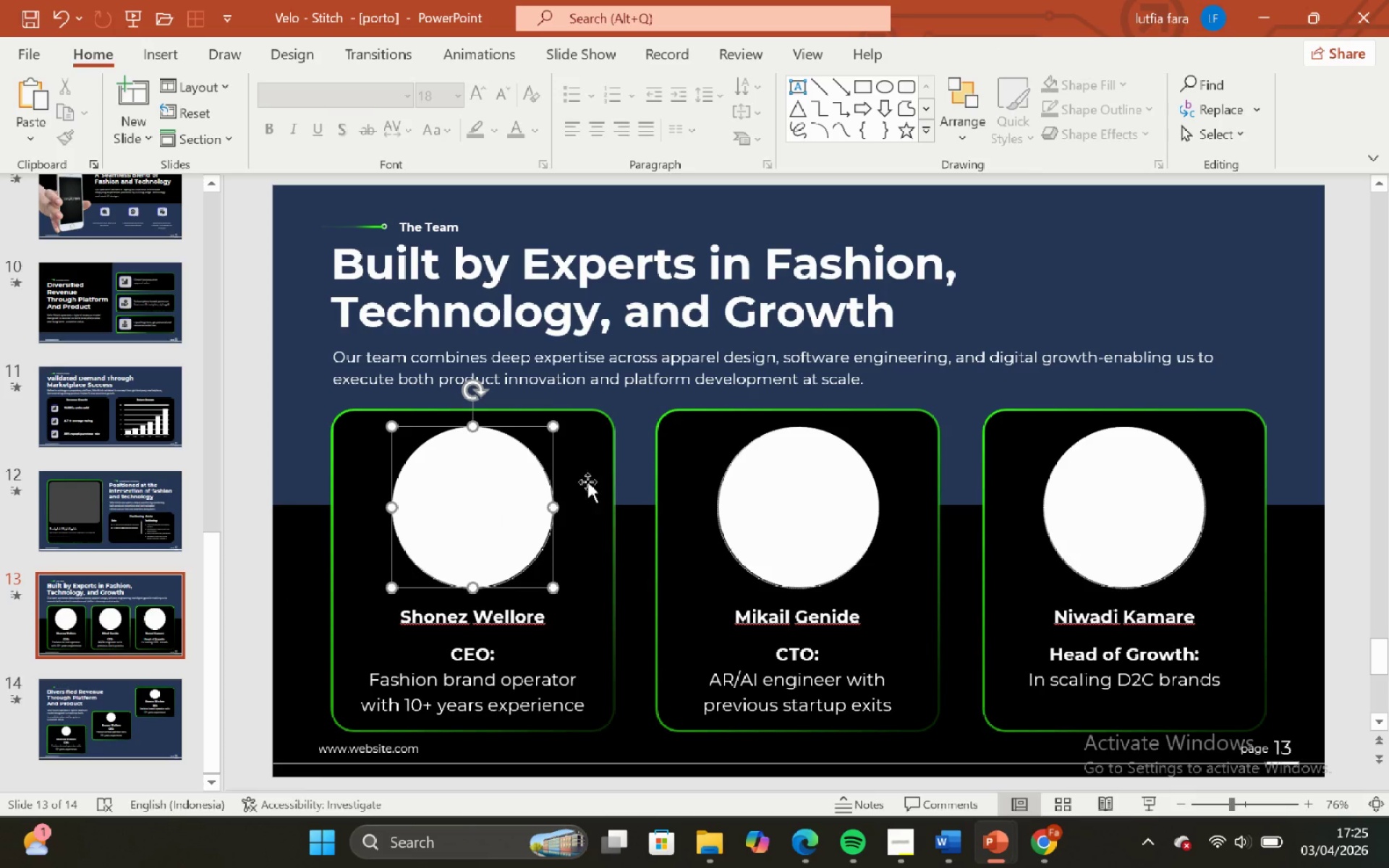 
hold_key(key=ShiftLeft, duration=1.25)
double_click([833, 487])
 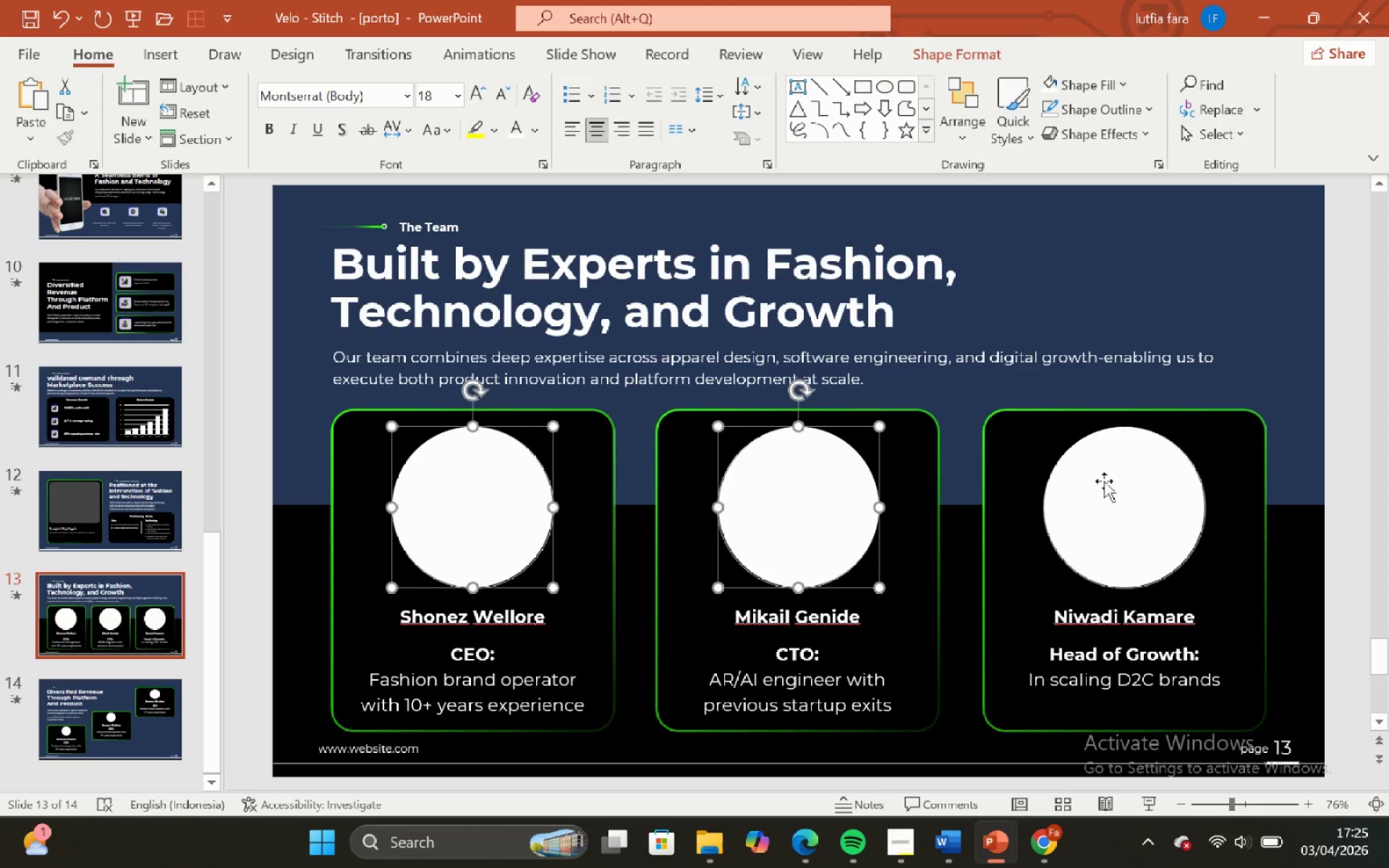 
left_click([1104, 481])
 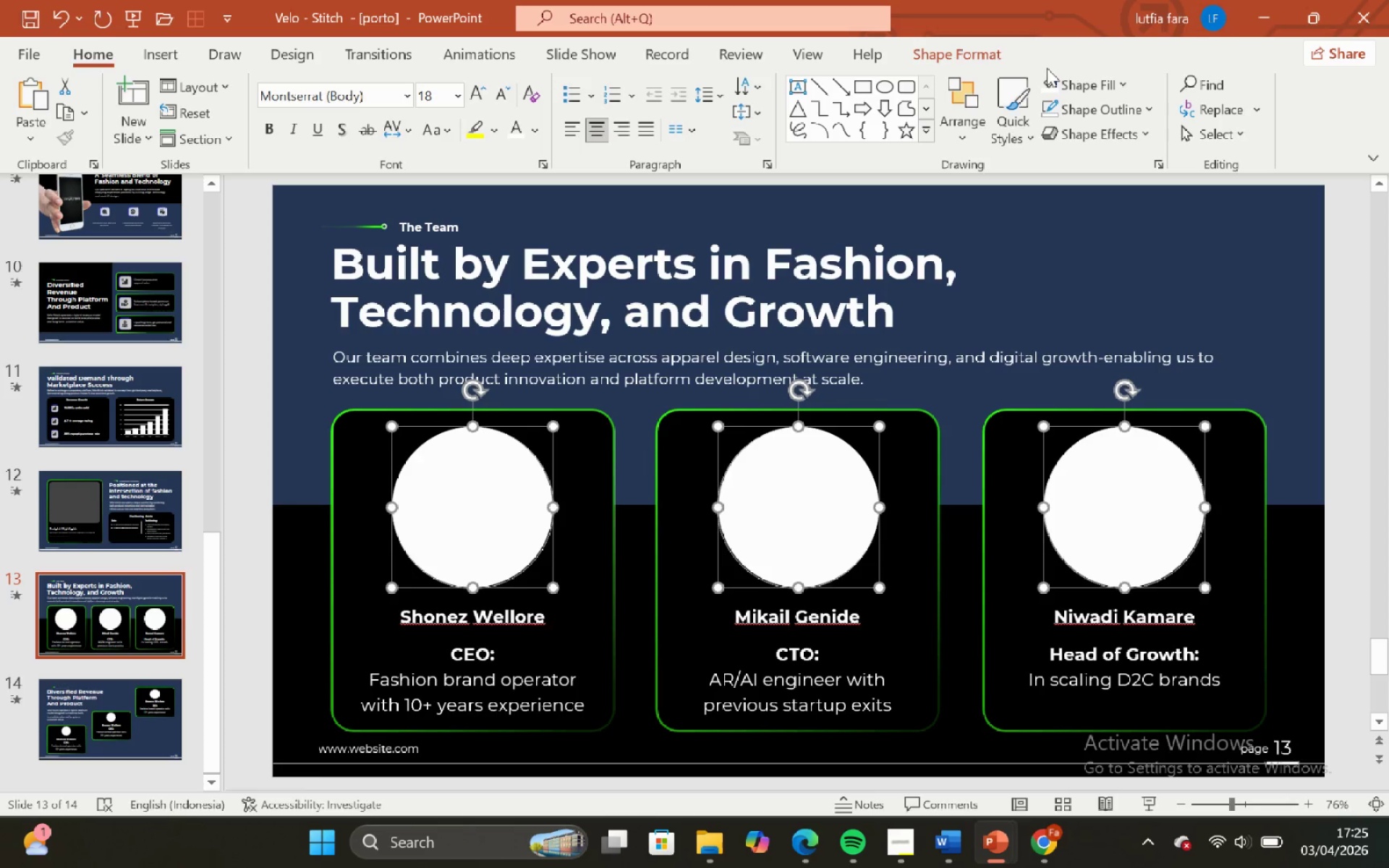 
left_click([1076, 79])
 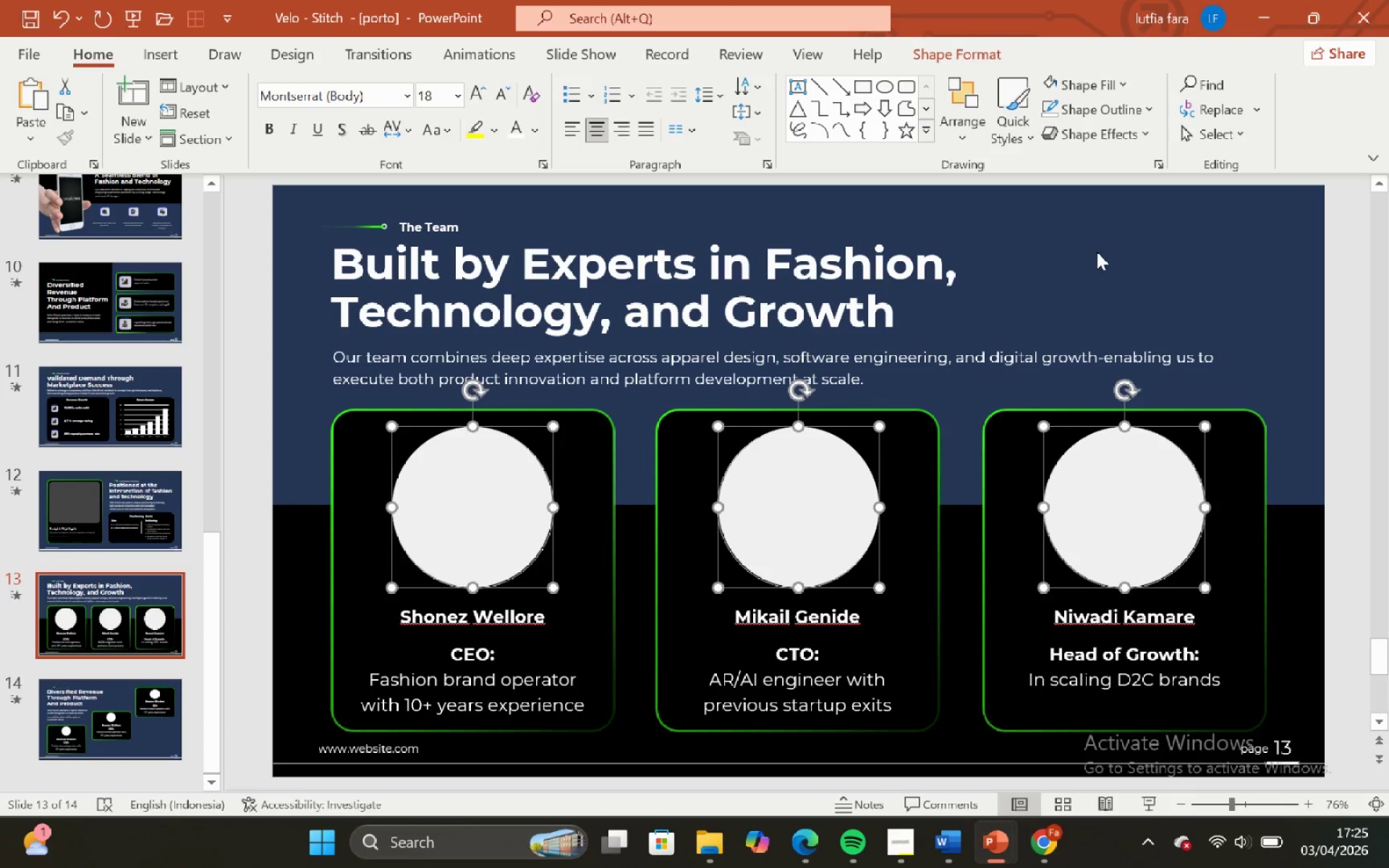 
left_click([1100, 253])
 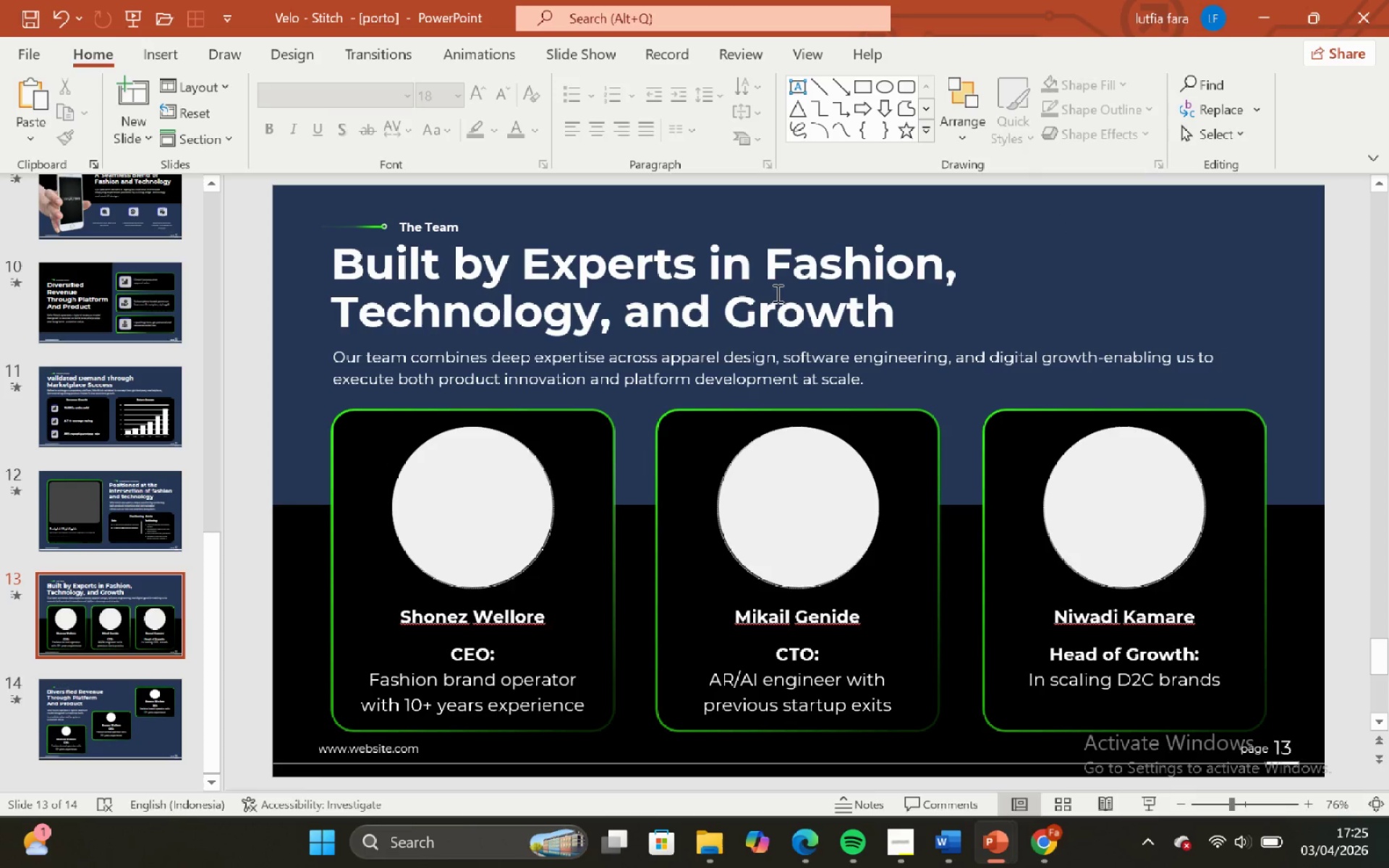 
left_click([854, 336])
 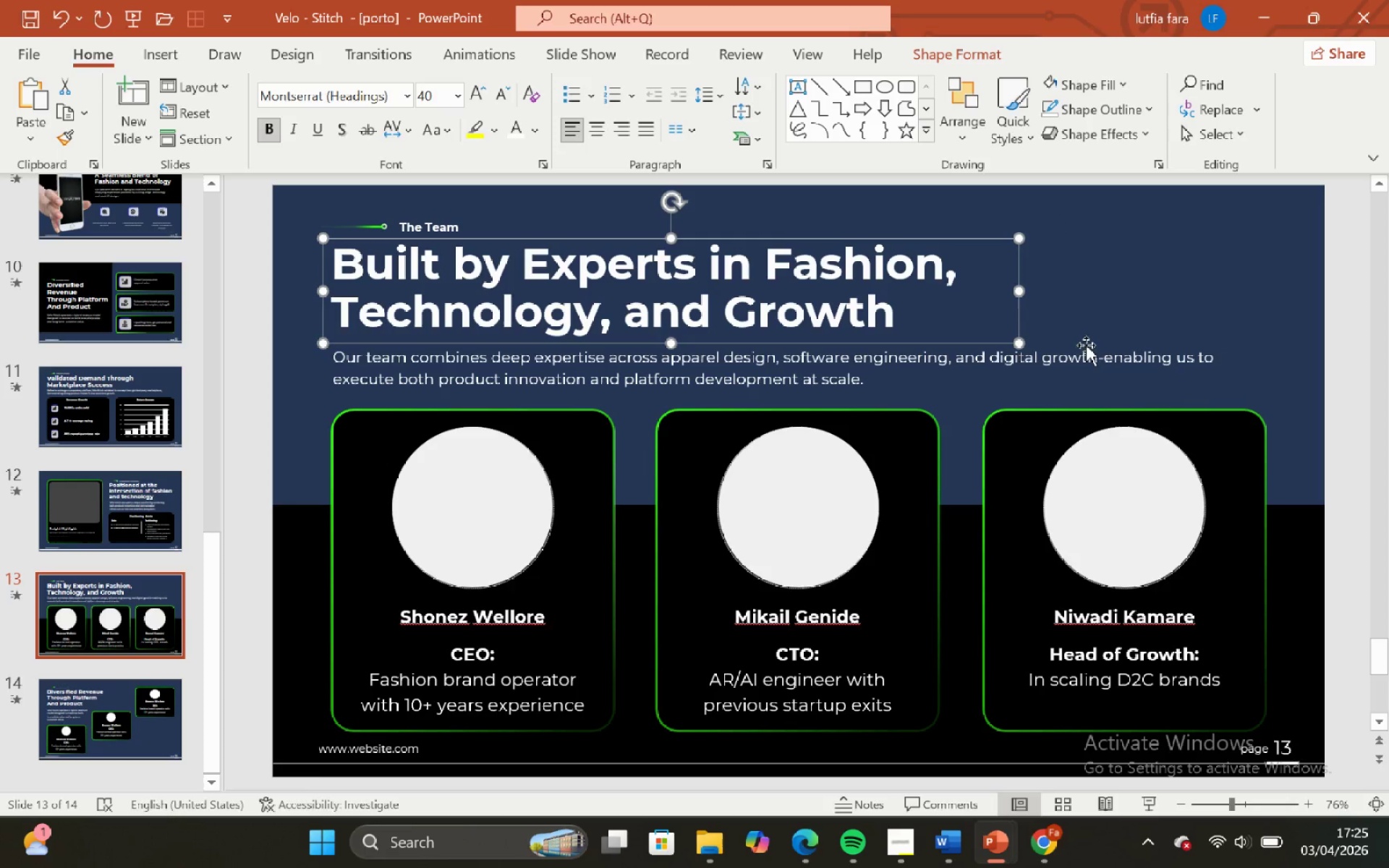 
double_click([1095, 346])
 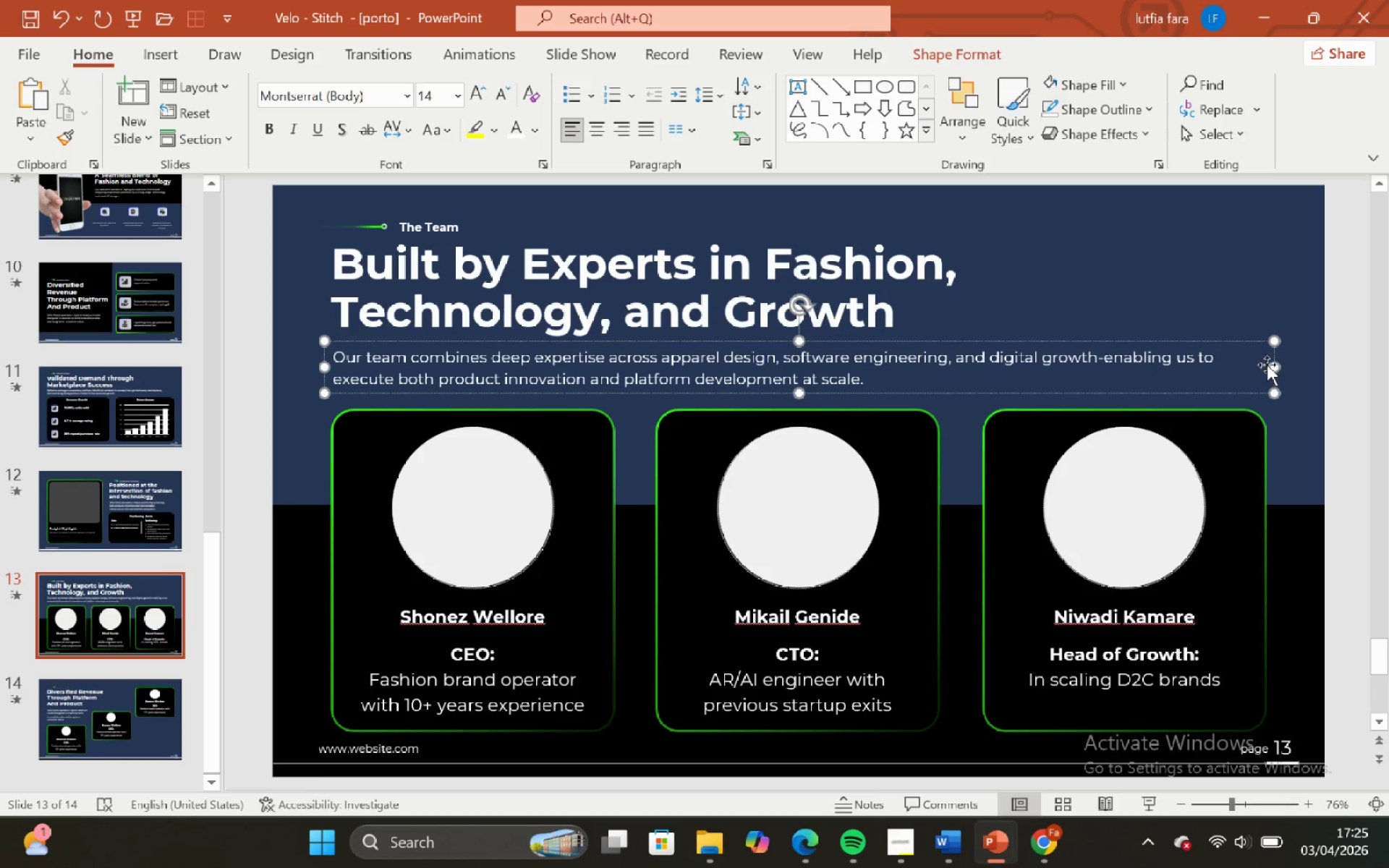 
left_click_drag(start_coordinate=[1270, 365], to_coordinate=[1240, 363])
 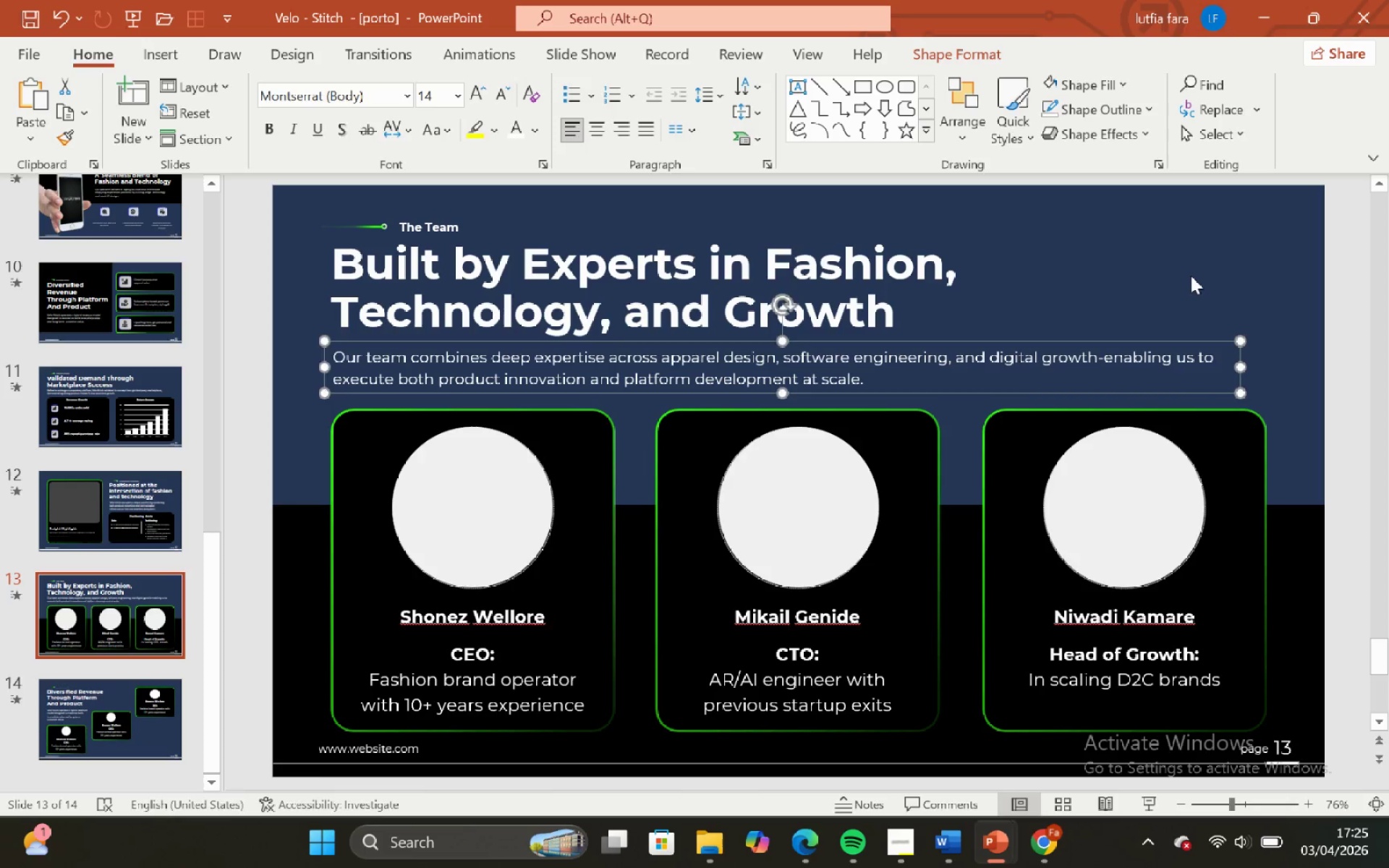 
left_click([1191, 276])
 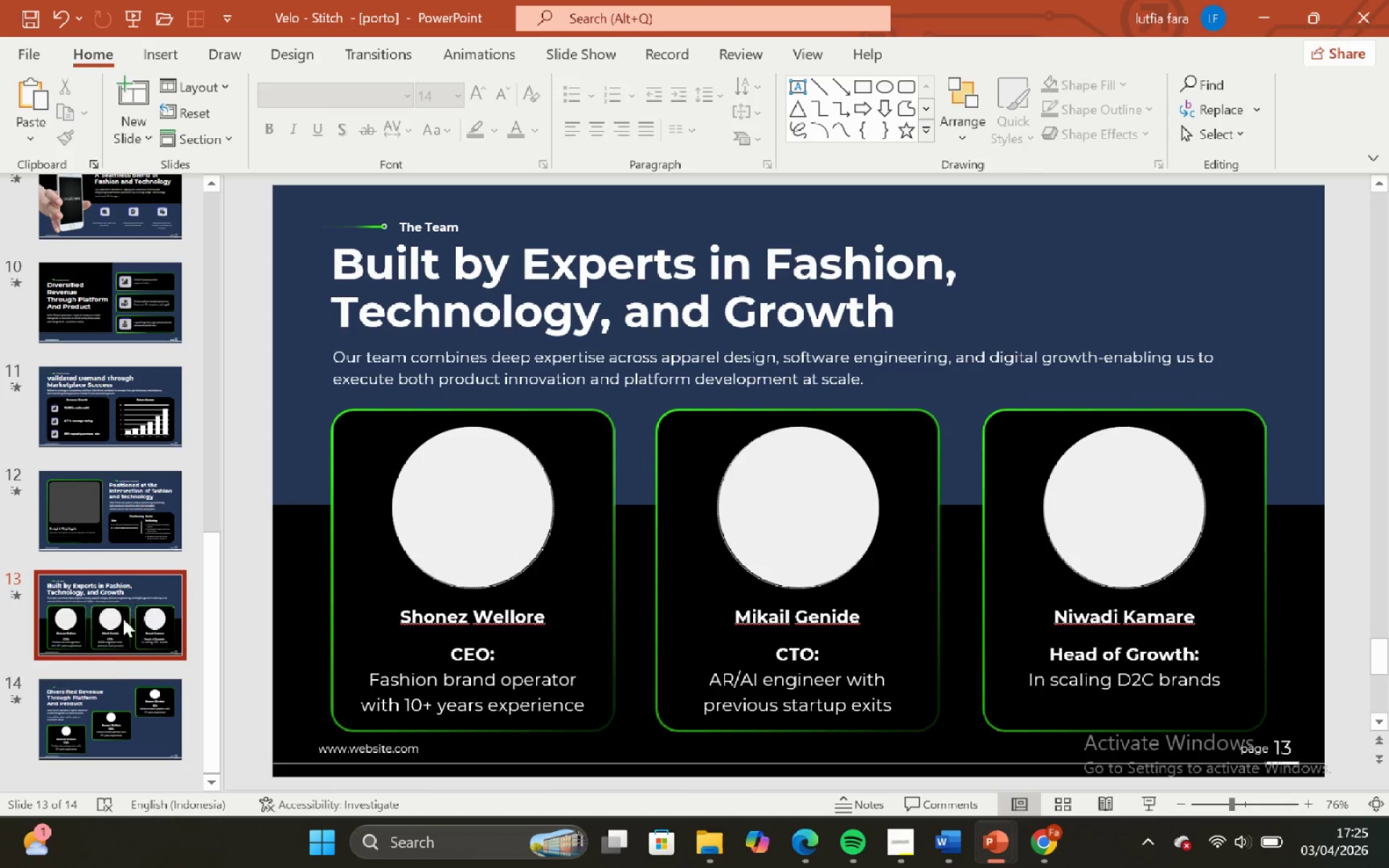 
left_click([123, 731])
 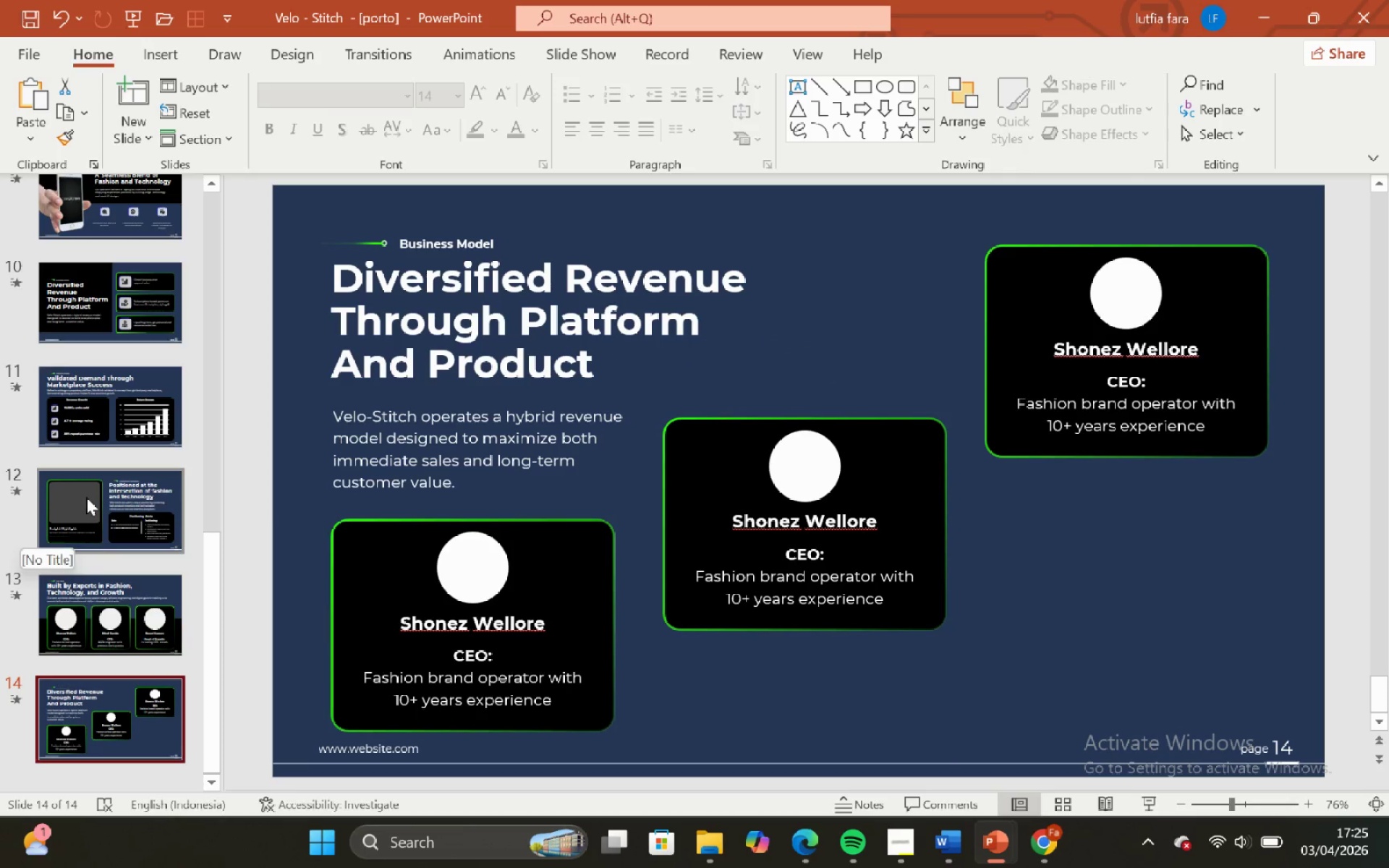 
left_click([86, 497])
 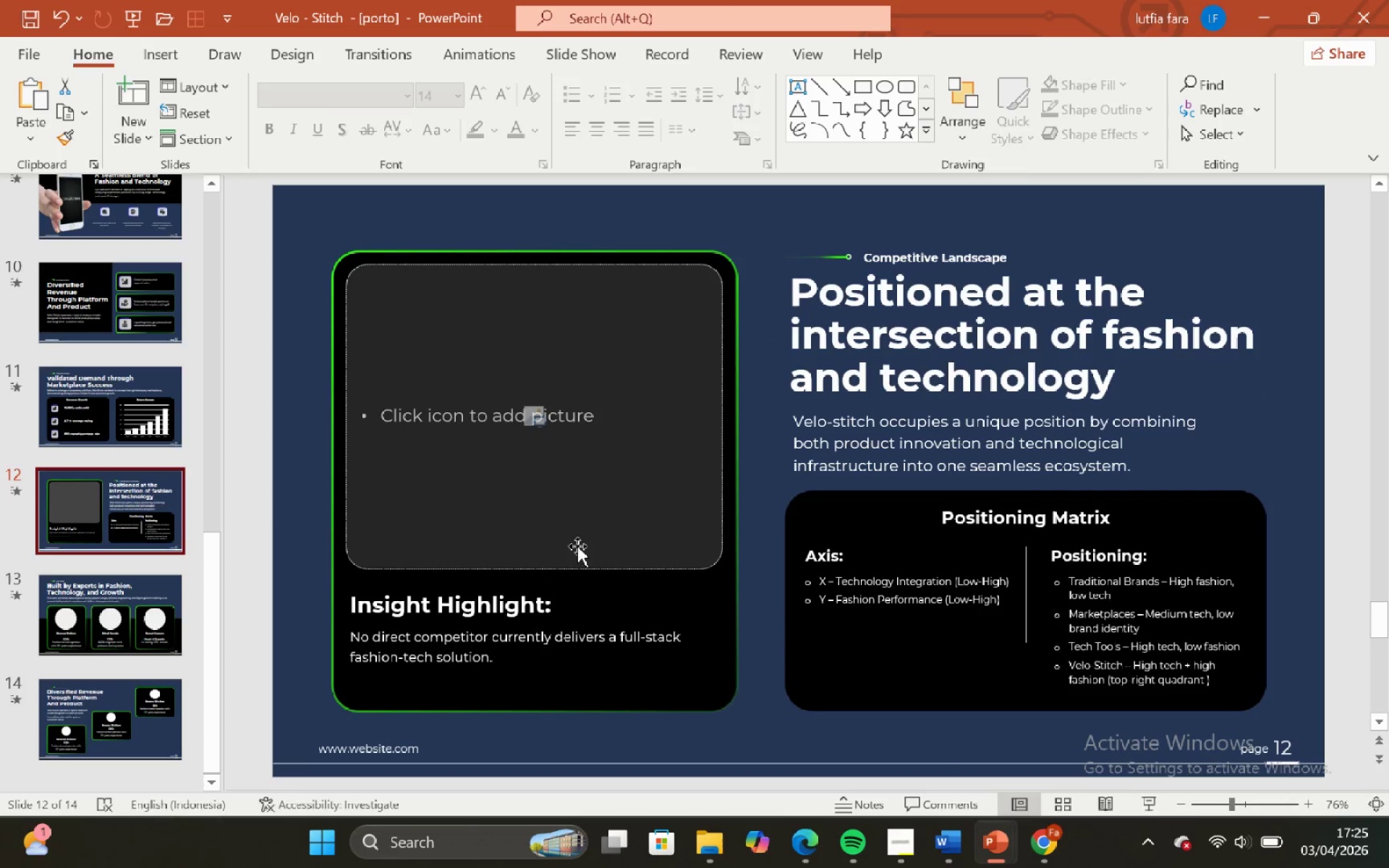 
left_click([582, 637])
 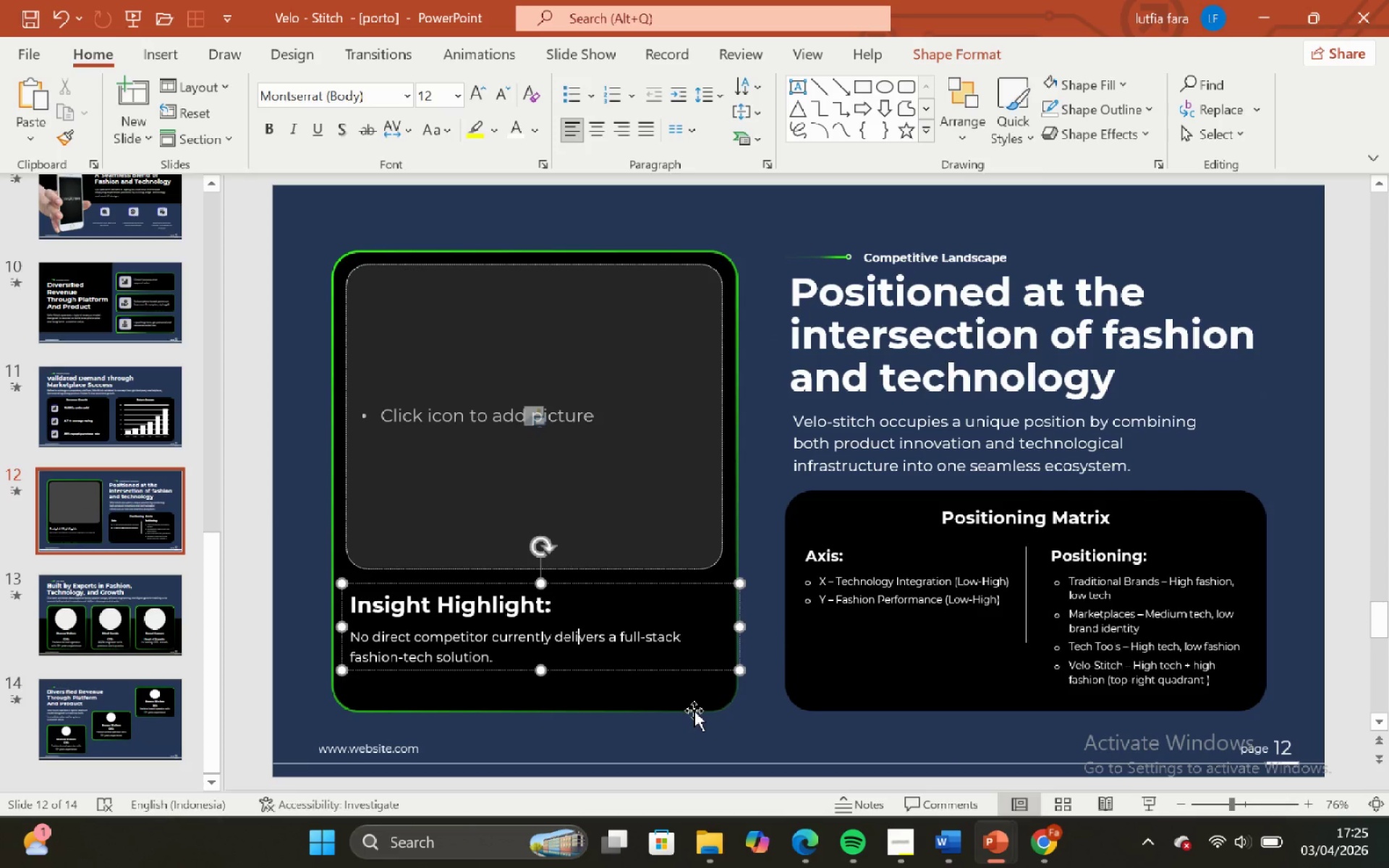 
left_click([694, 710])
 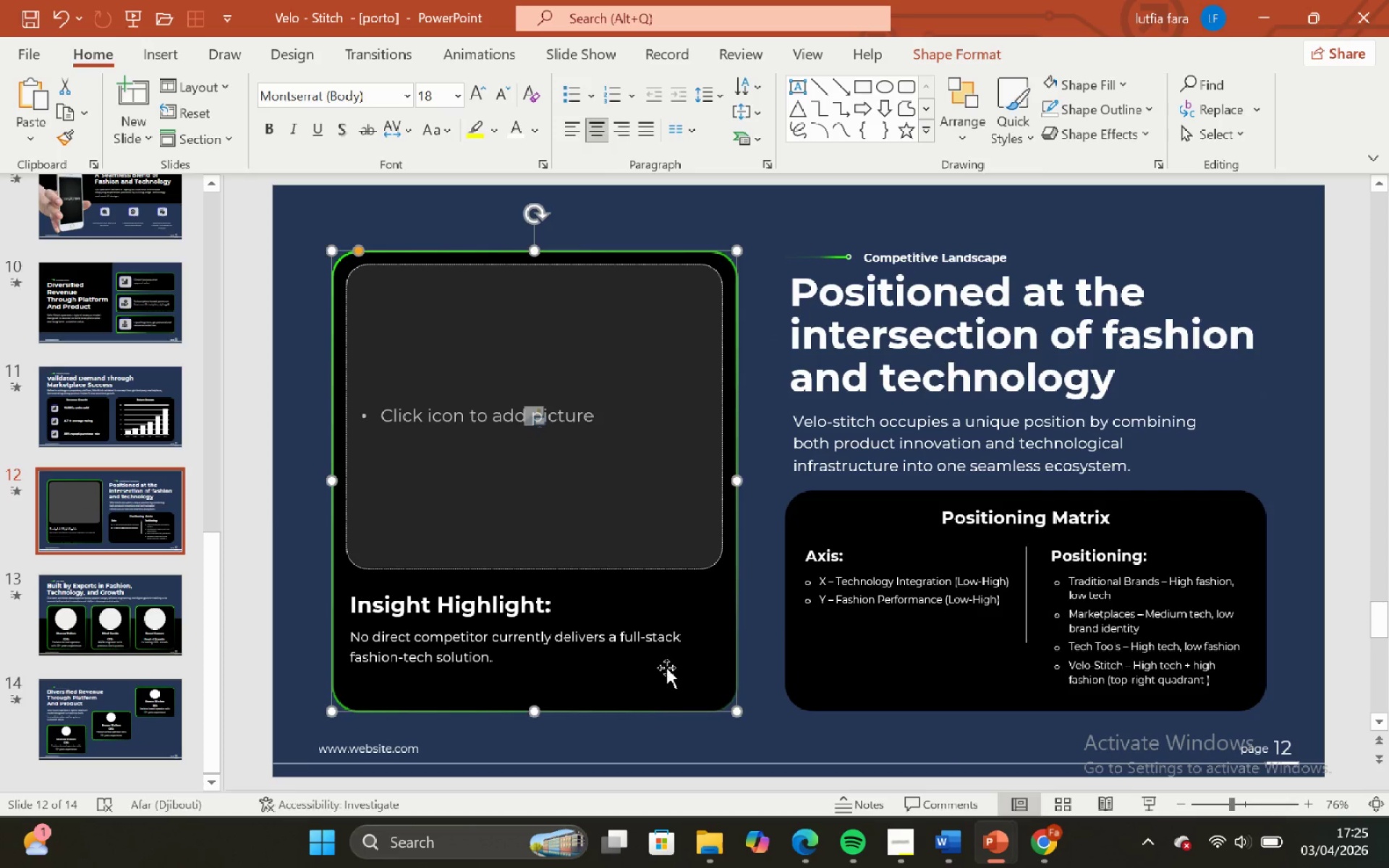 
left_click([665, 663])
 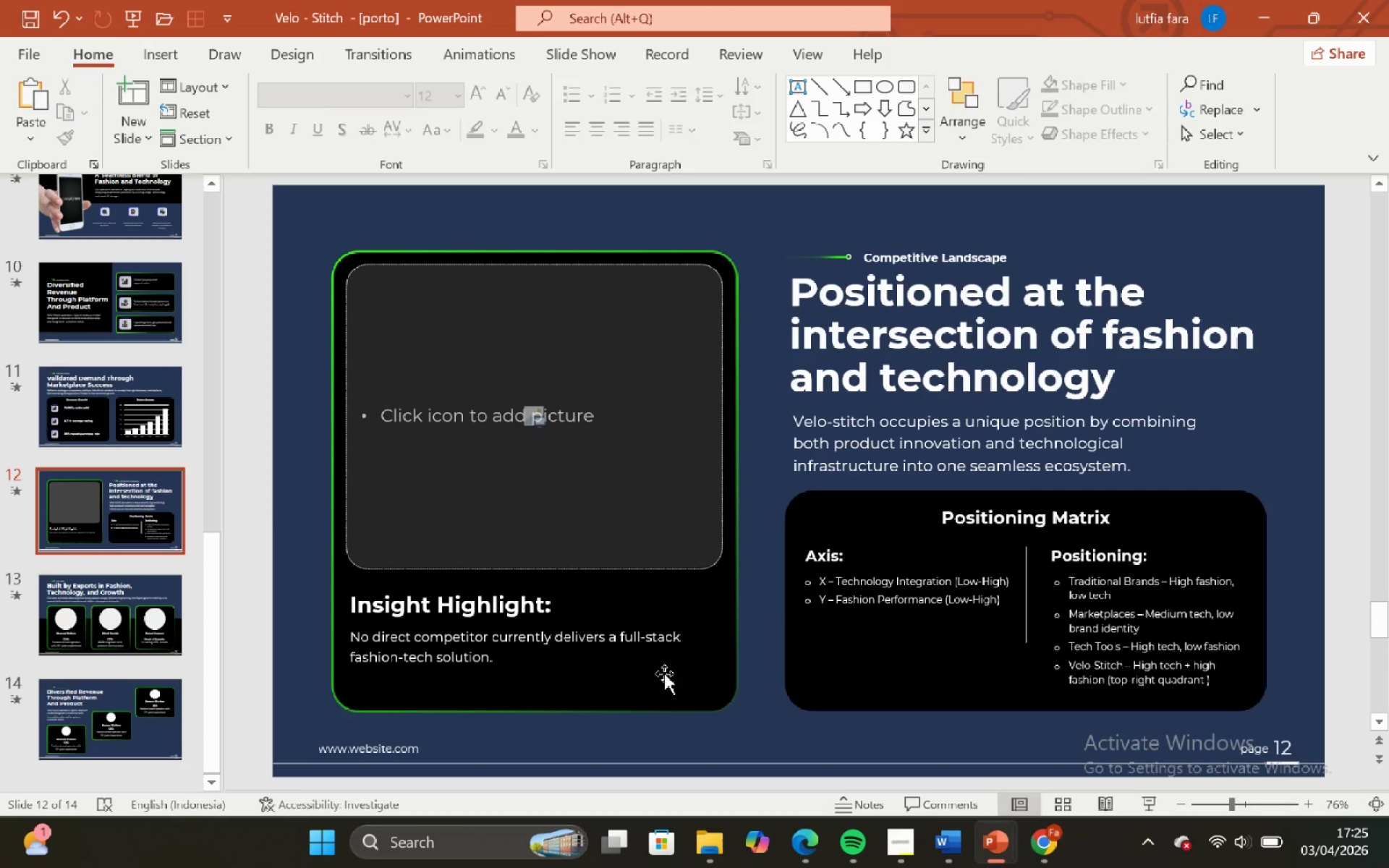 
left_click([645, 665])
 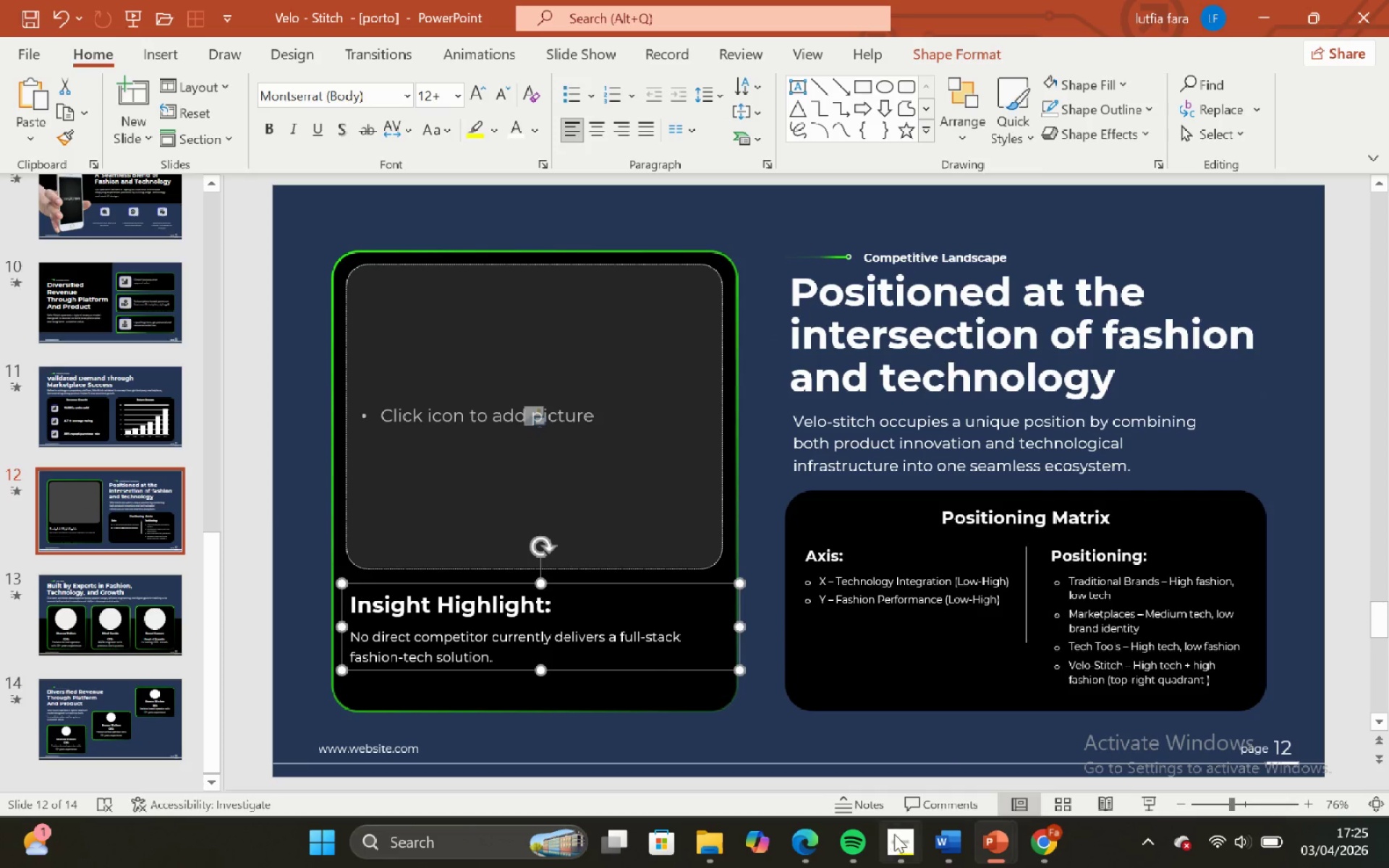 
left_click([896, 836])